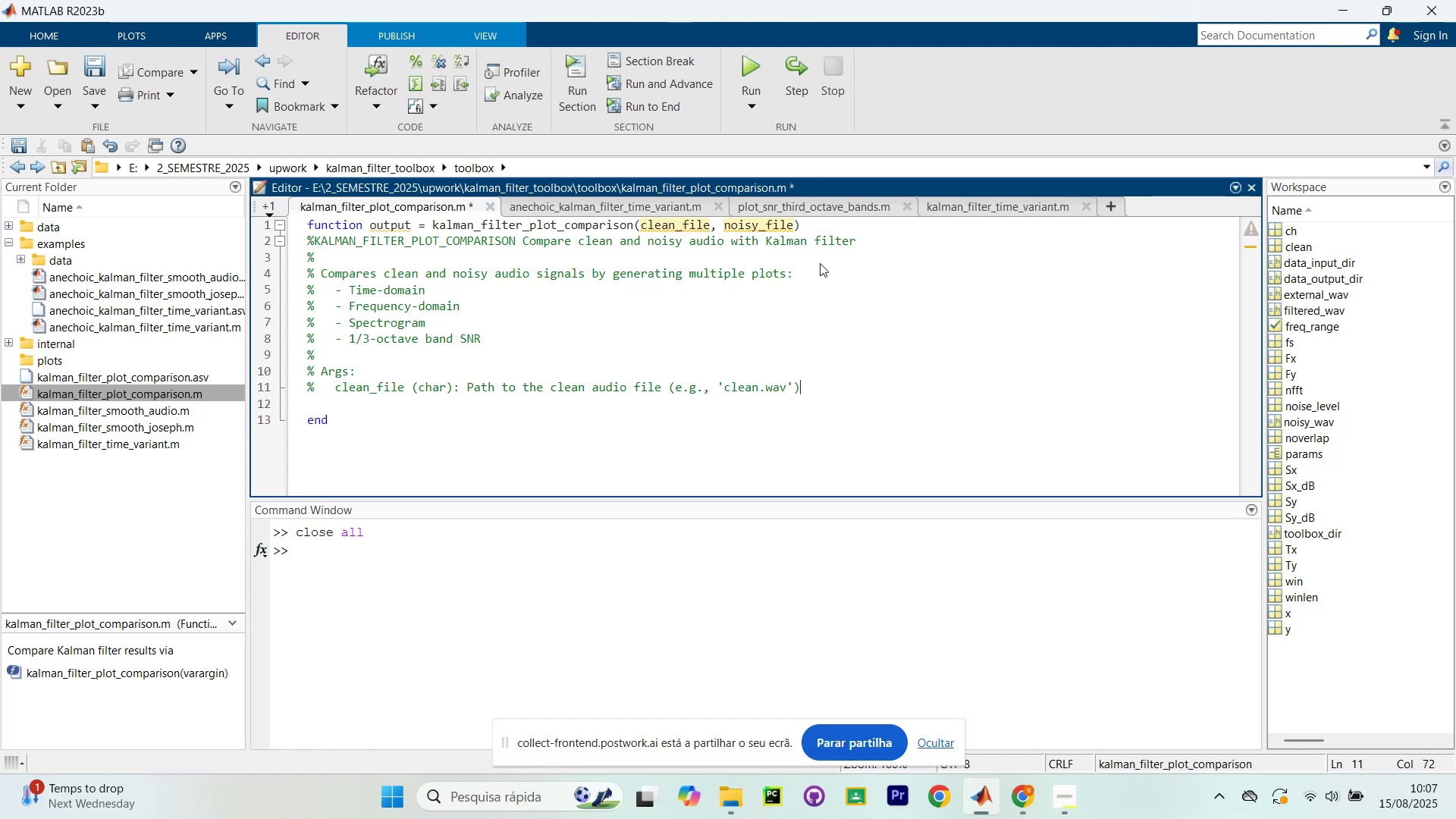 
key(Period)
 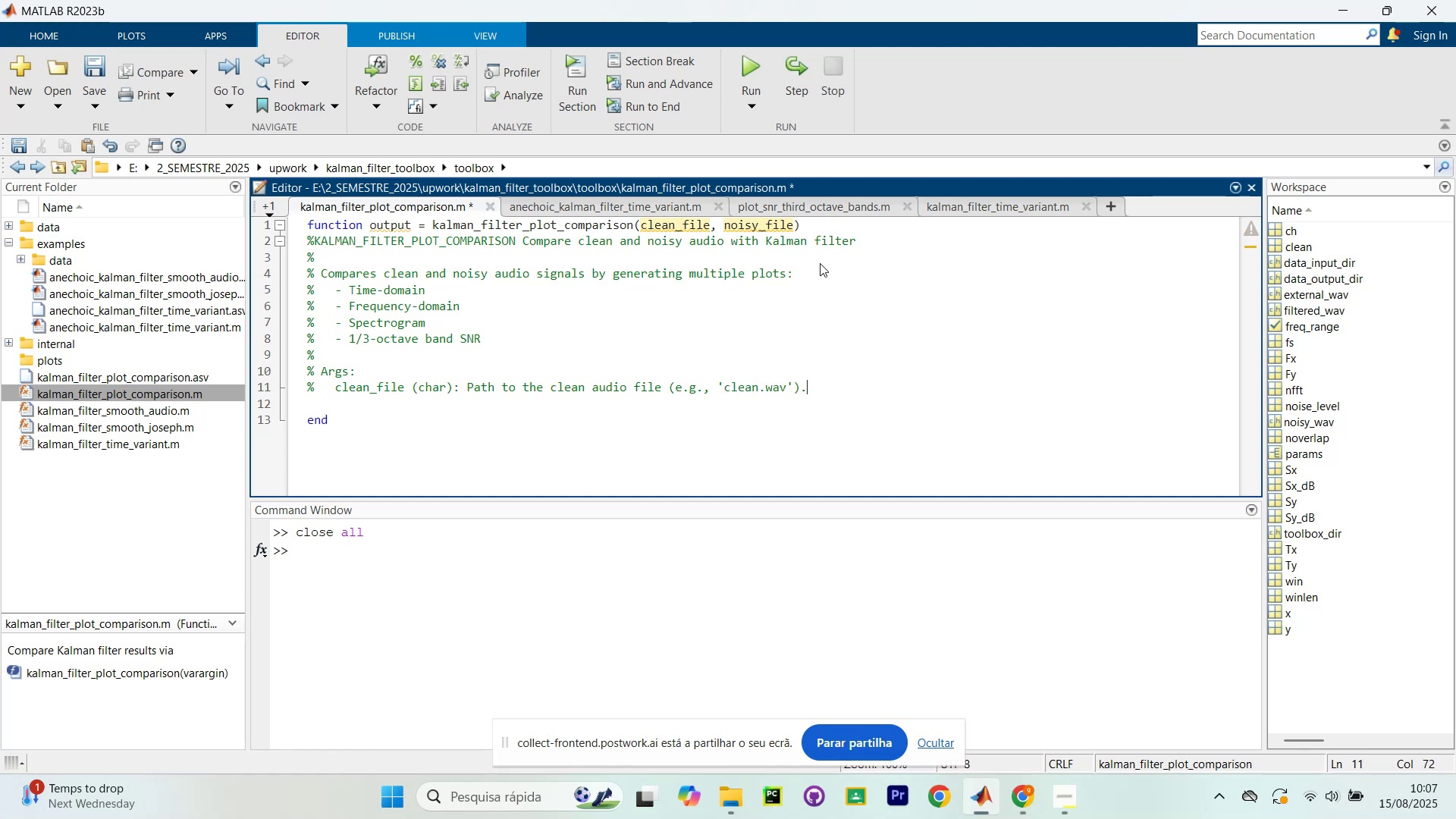 
key(Enter)
 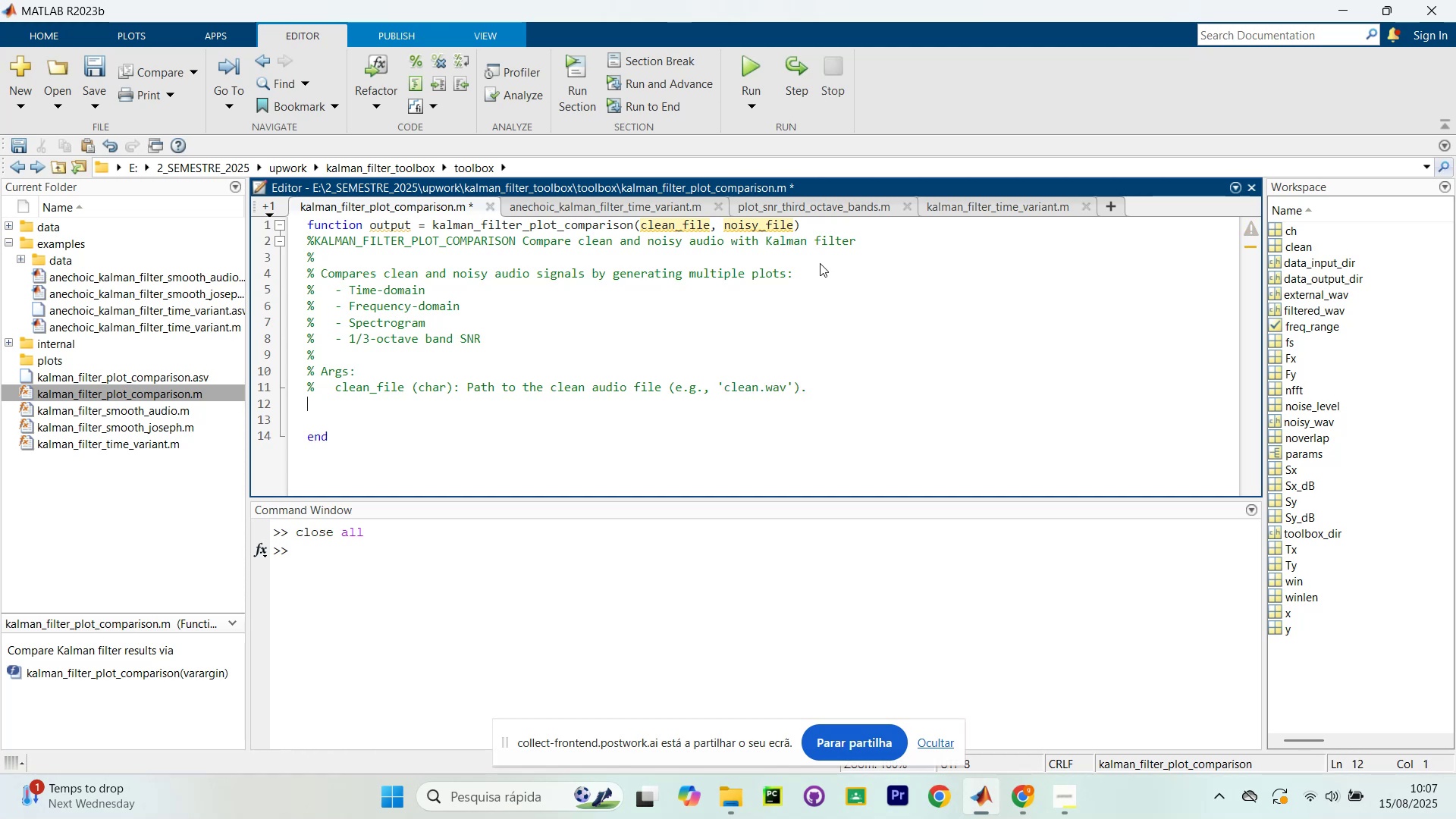 
type(%)
key(Tab)
type(noisy_file (char)? Path to the noisy f)
key(Backspace)
type(audio file (e.g., ')
key(Backspace)
type( `noisy.wav`0)
key(Backspace)
type(_)
key(Backspace)
type().)
 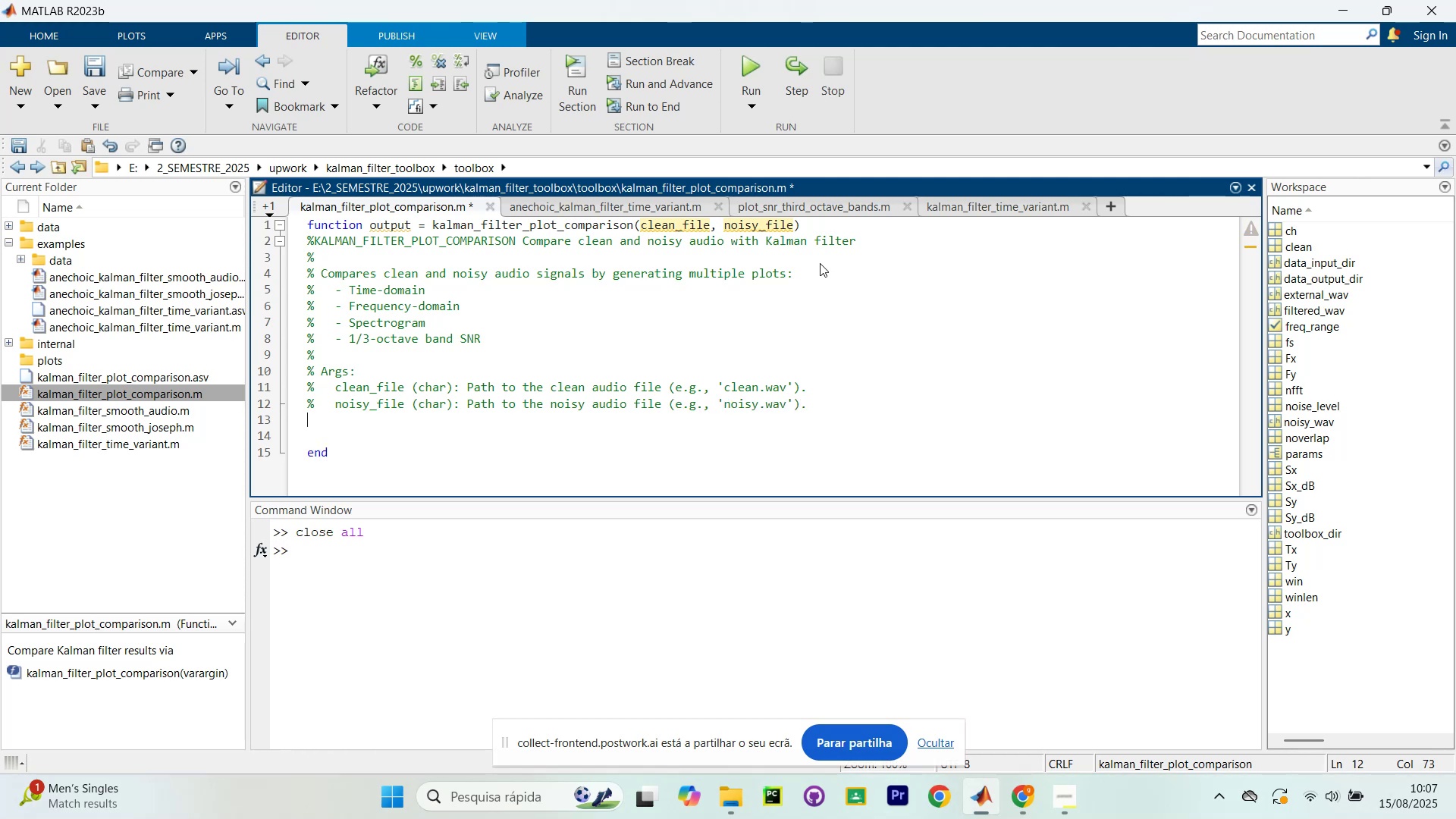 
 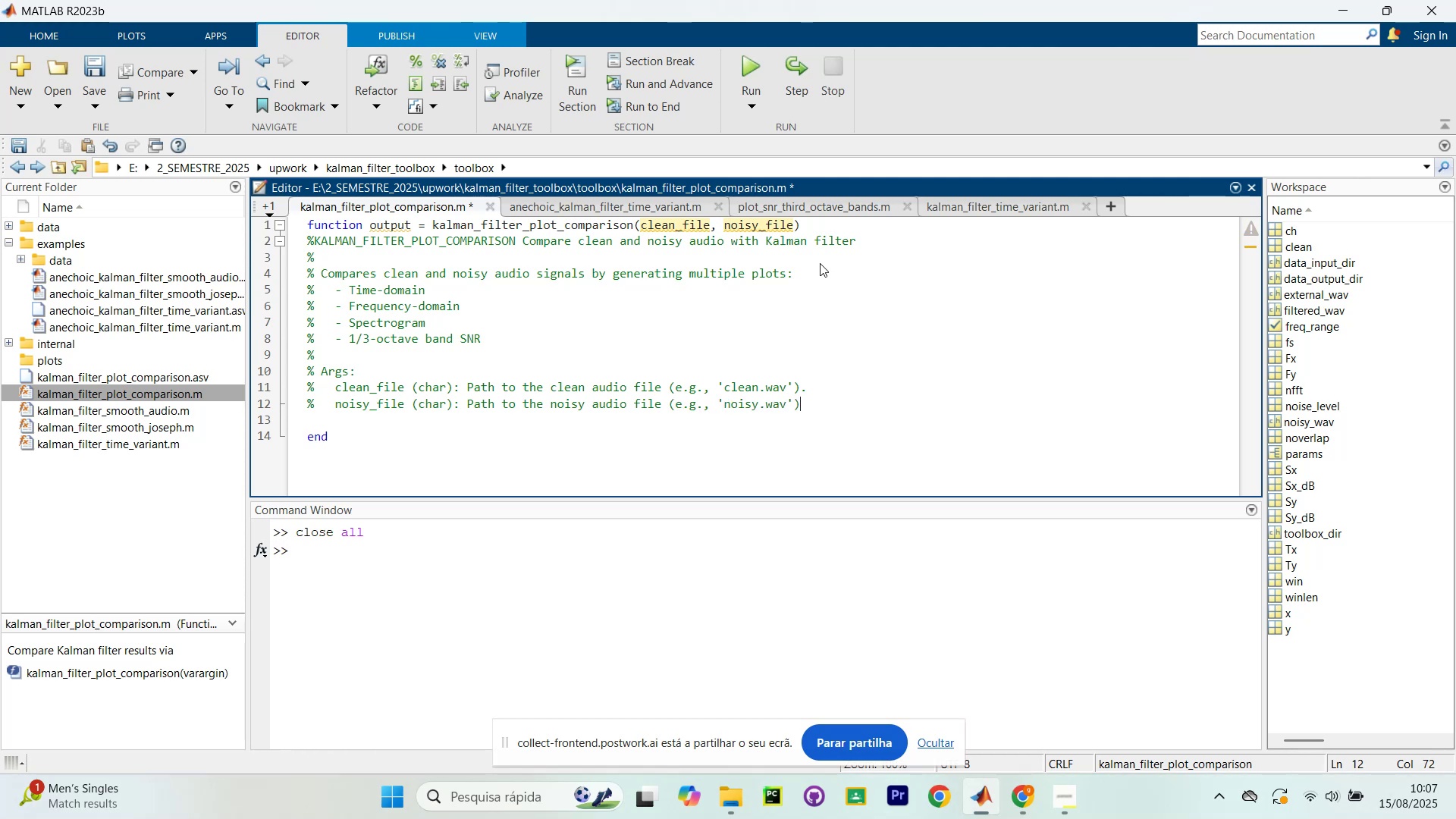 
key(Enter)
 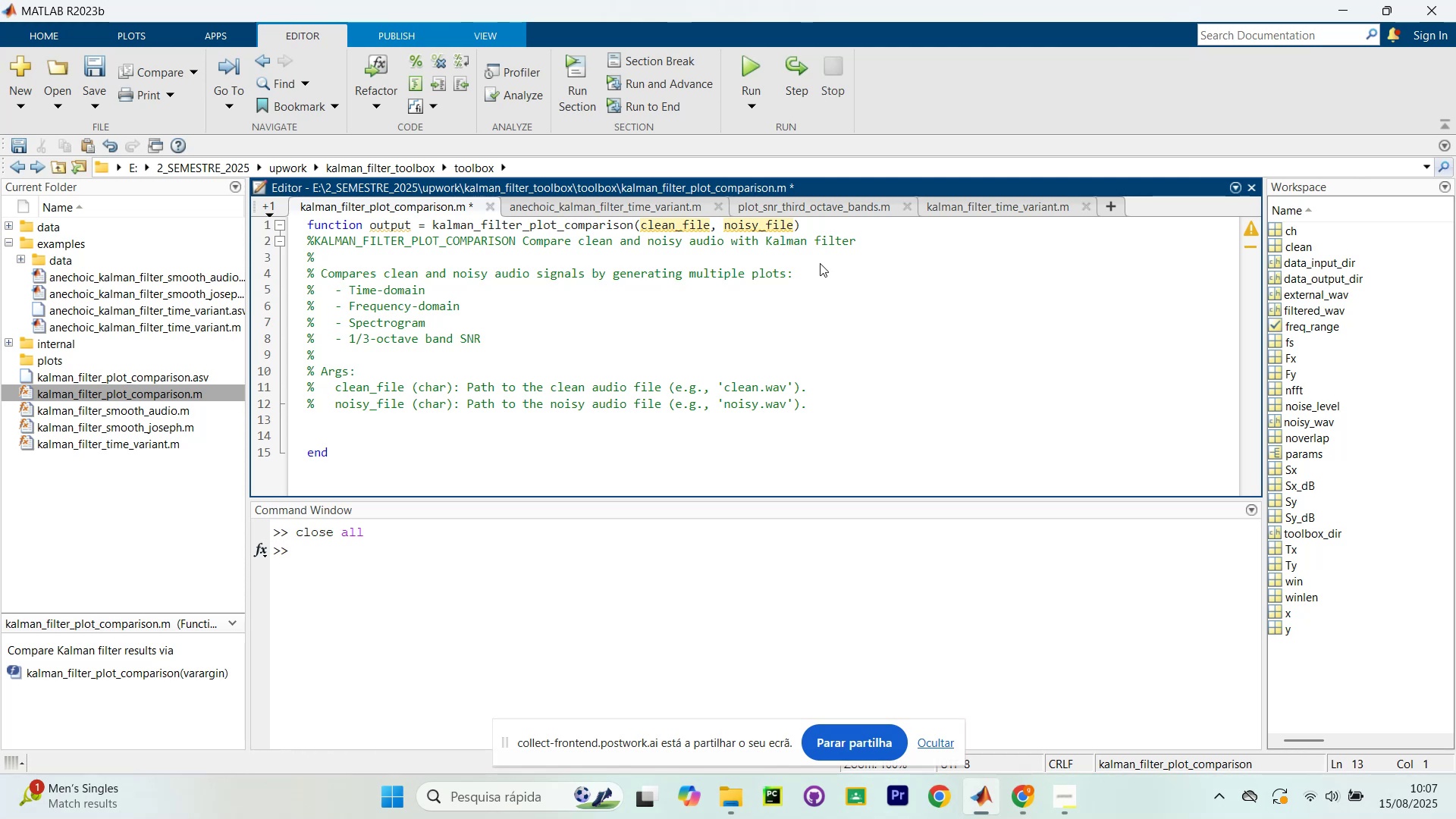 
hold_key(key=ArrowUp, duration=0.37)
 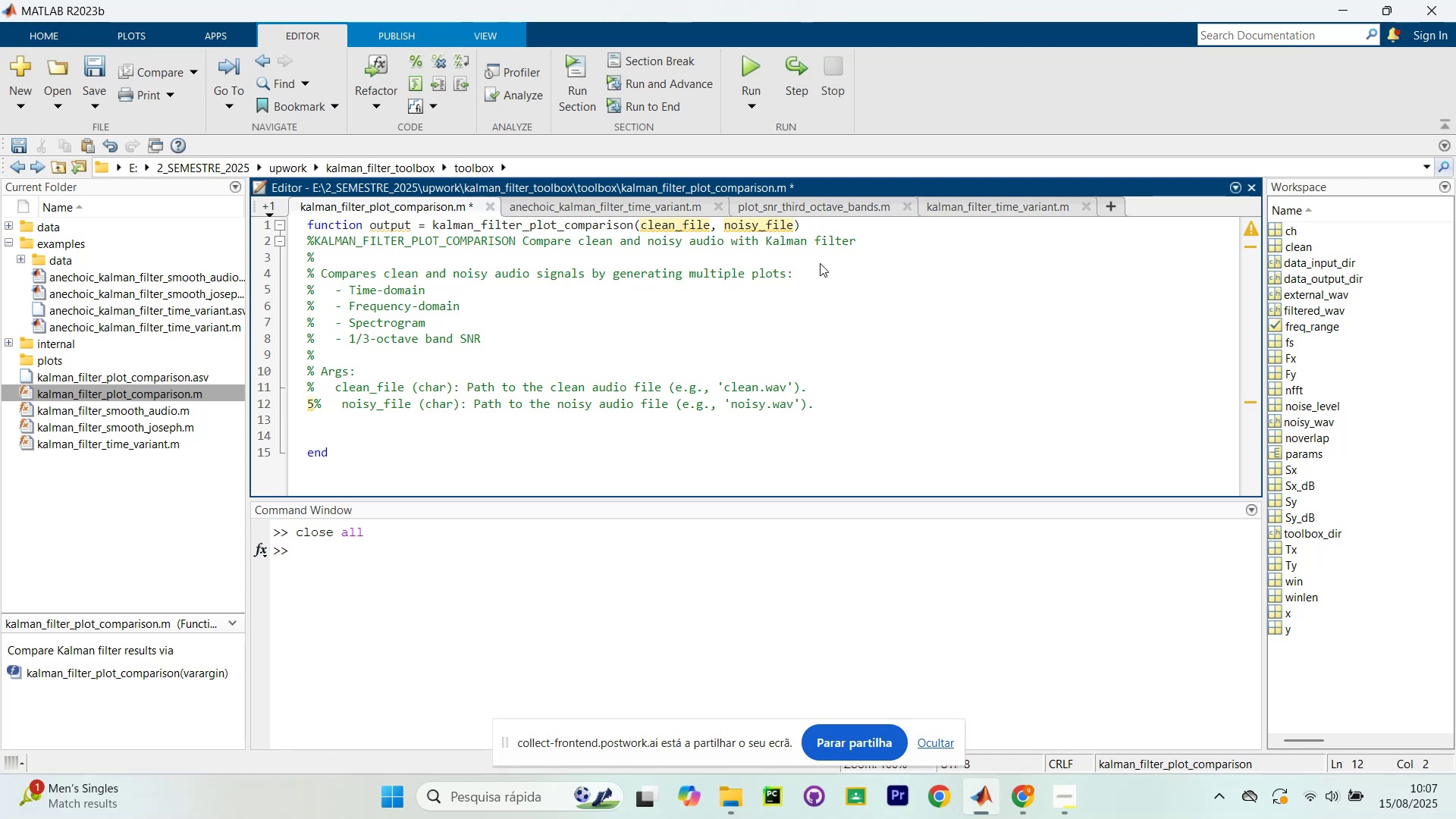 
key(5)
 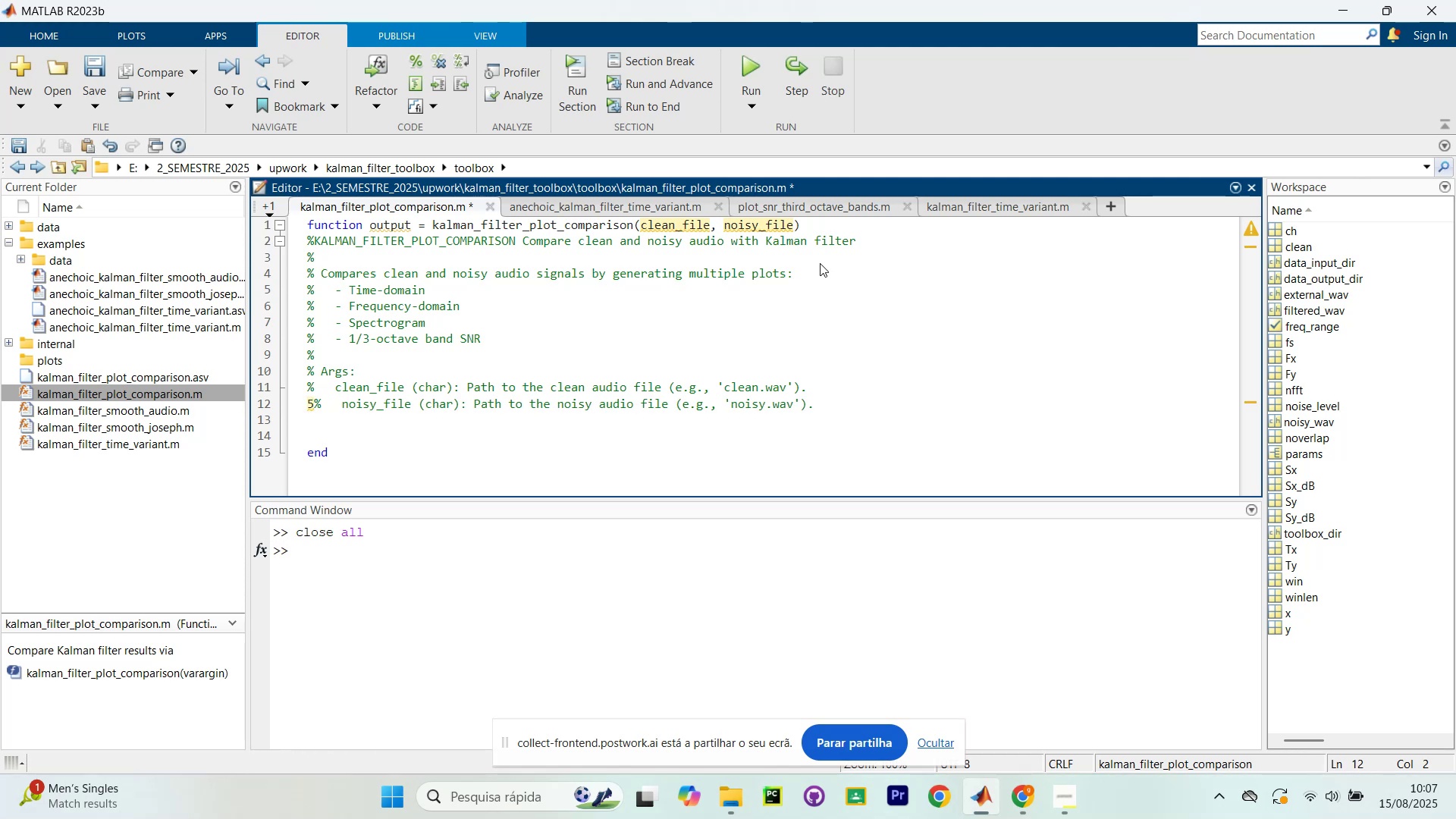 
key(Backspace)
 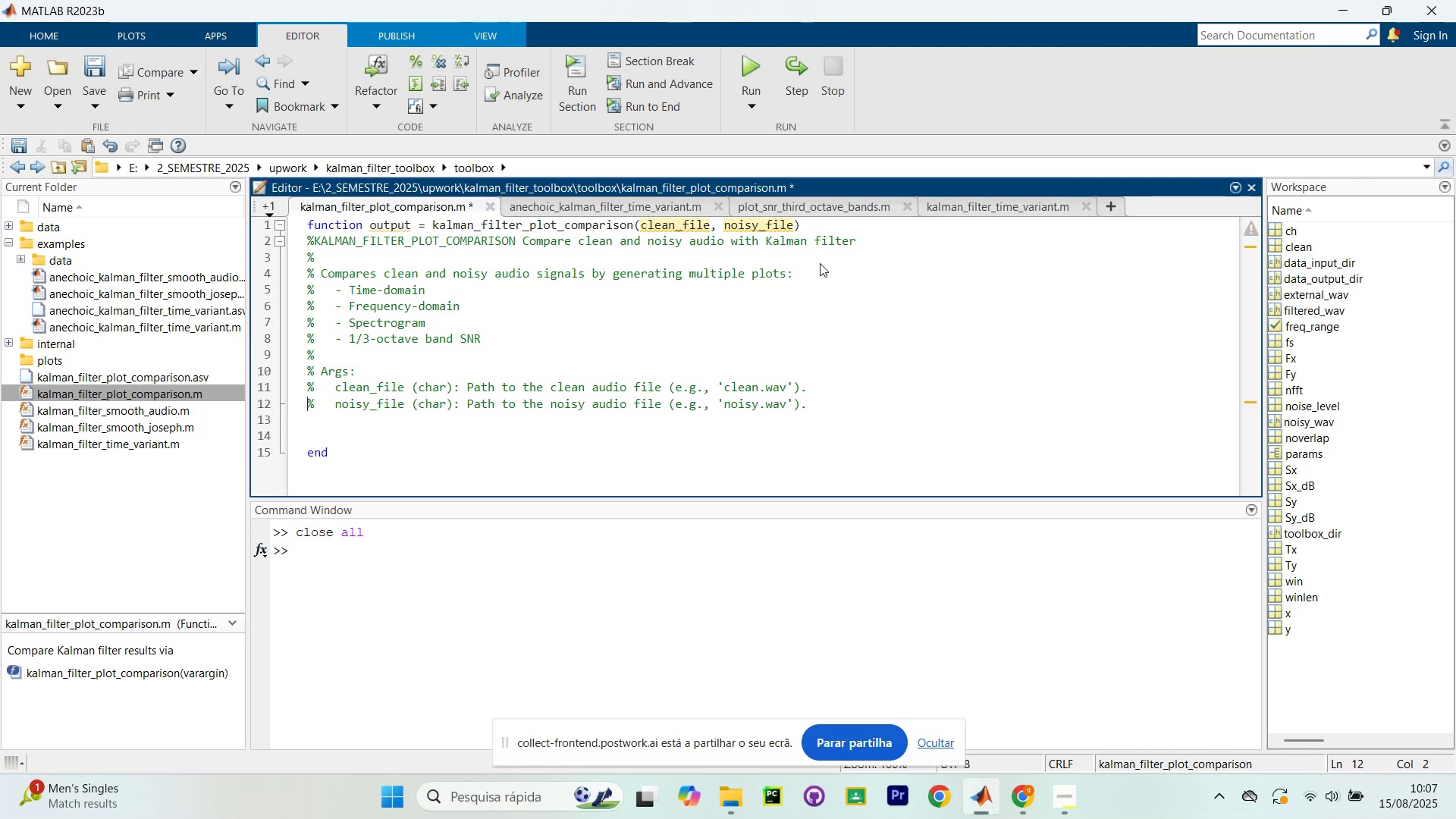 
key(ArrowDown)
 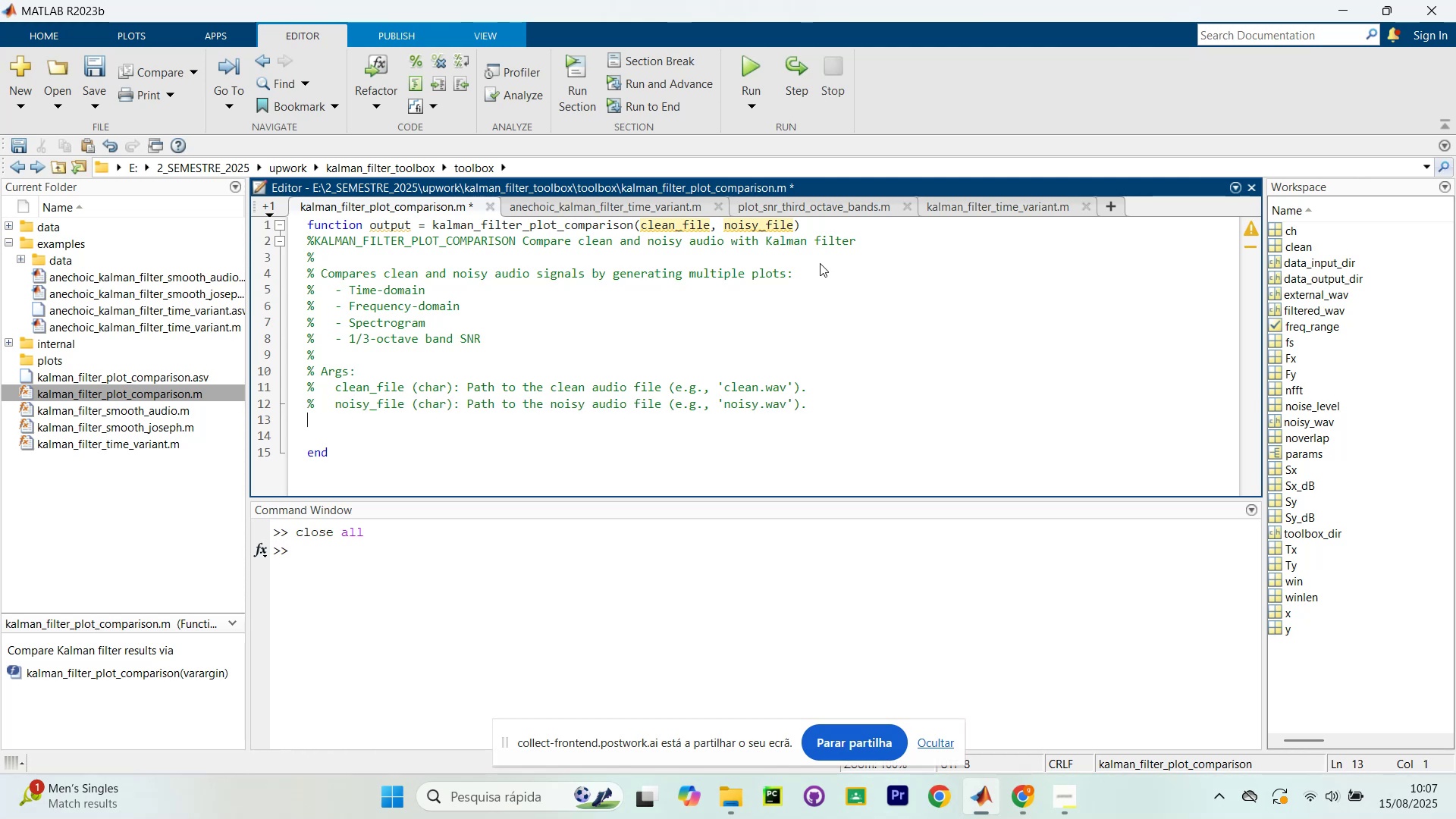 
type(%)
key(Tab)
key(Backspace)
key(Backspace)
type(Return)
key(Backspace)
key(Backspace)
key(Backspace)
key(Backspace)
key(Backspace)
key(Backspace)
 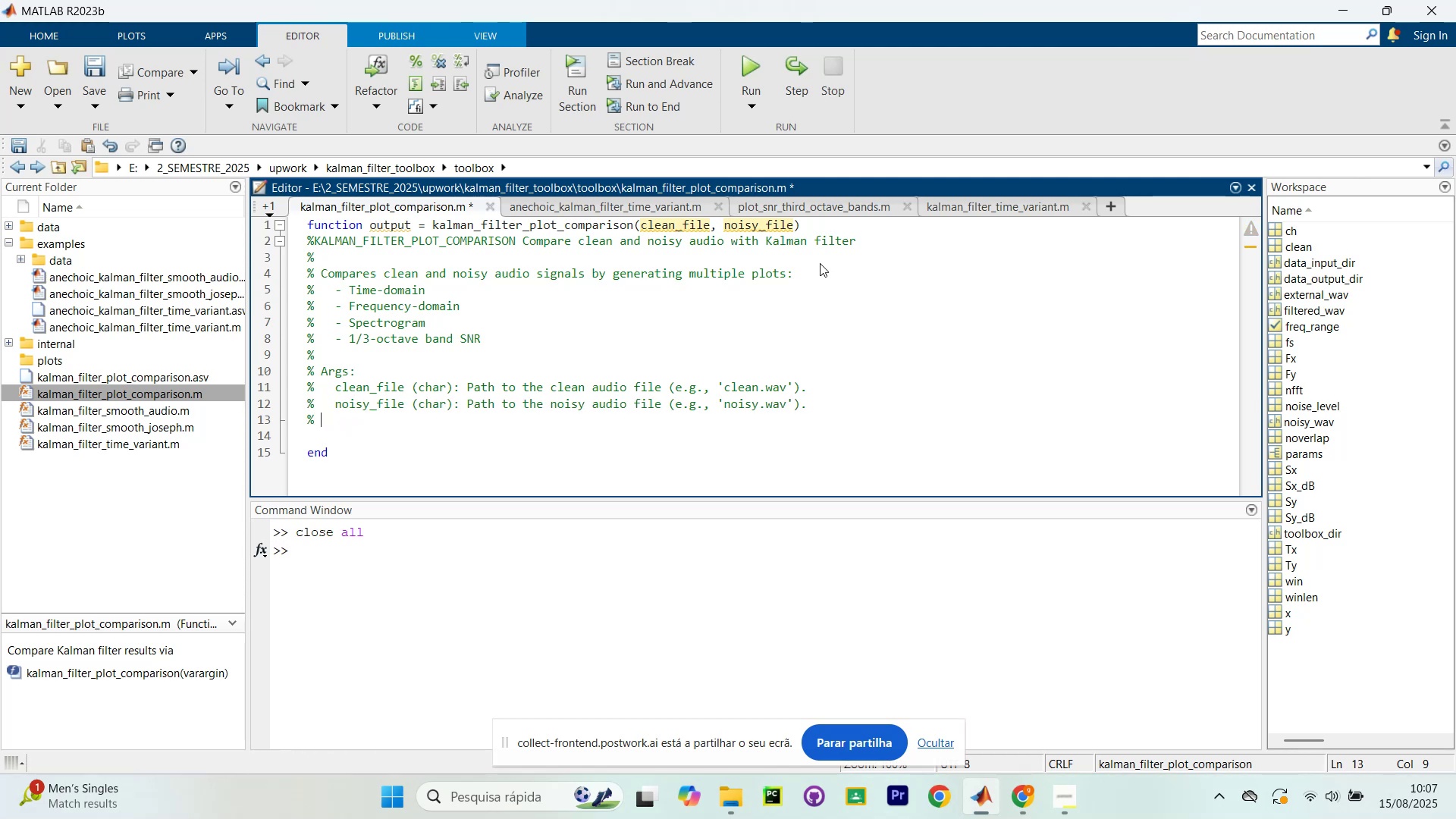 
key(Enter)
 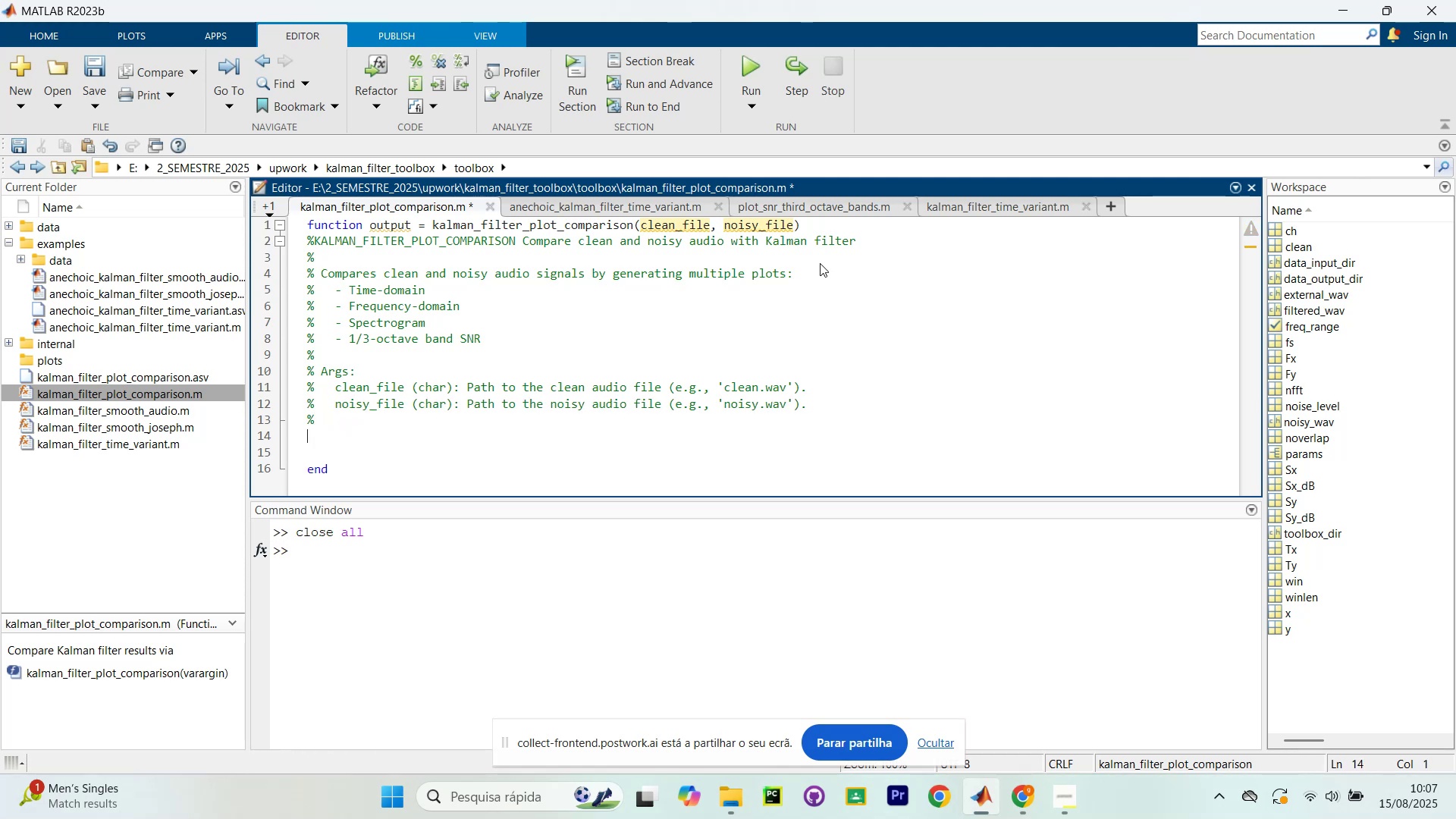 
type(% Returns?)
 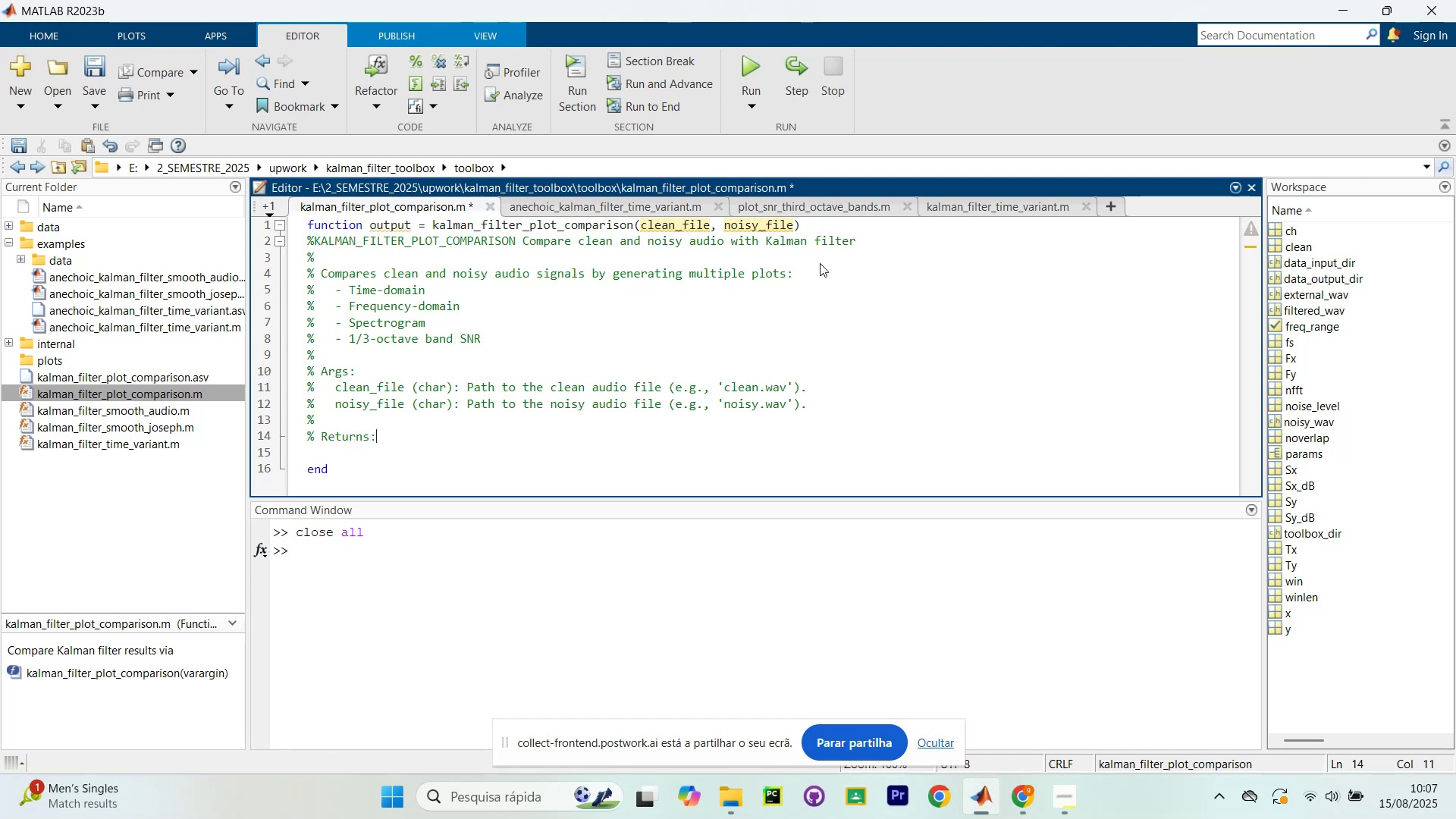 
 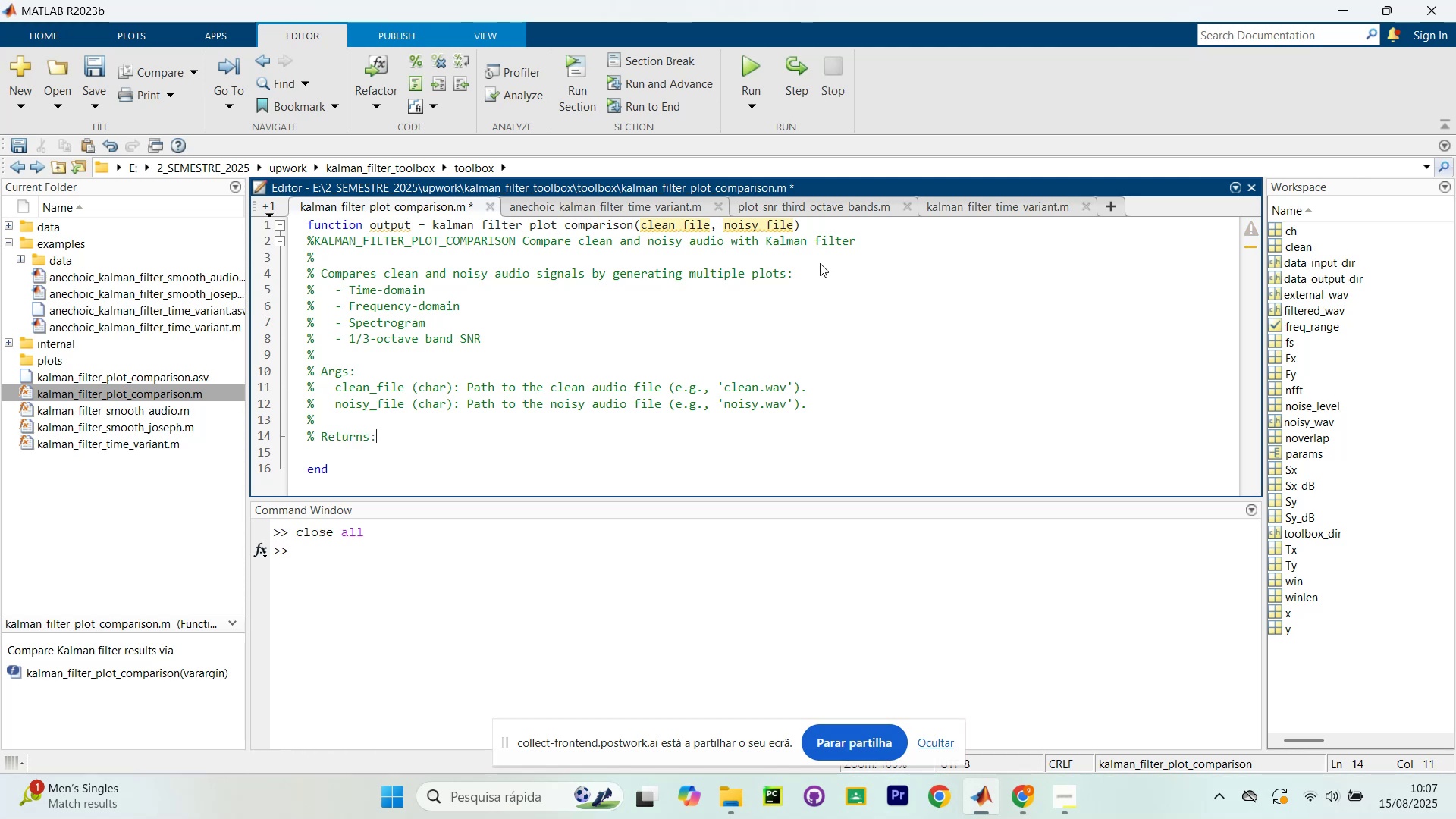 
key(Enter)
 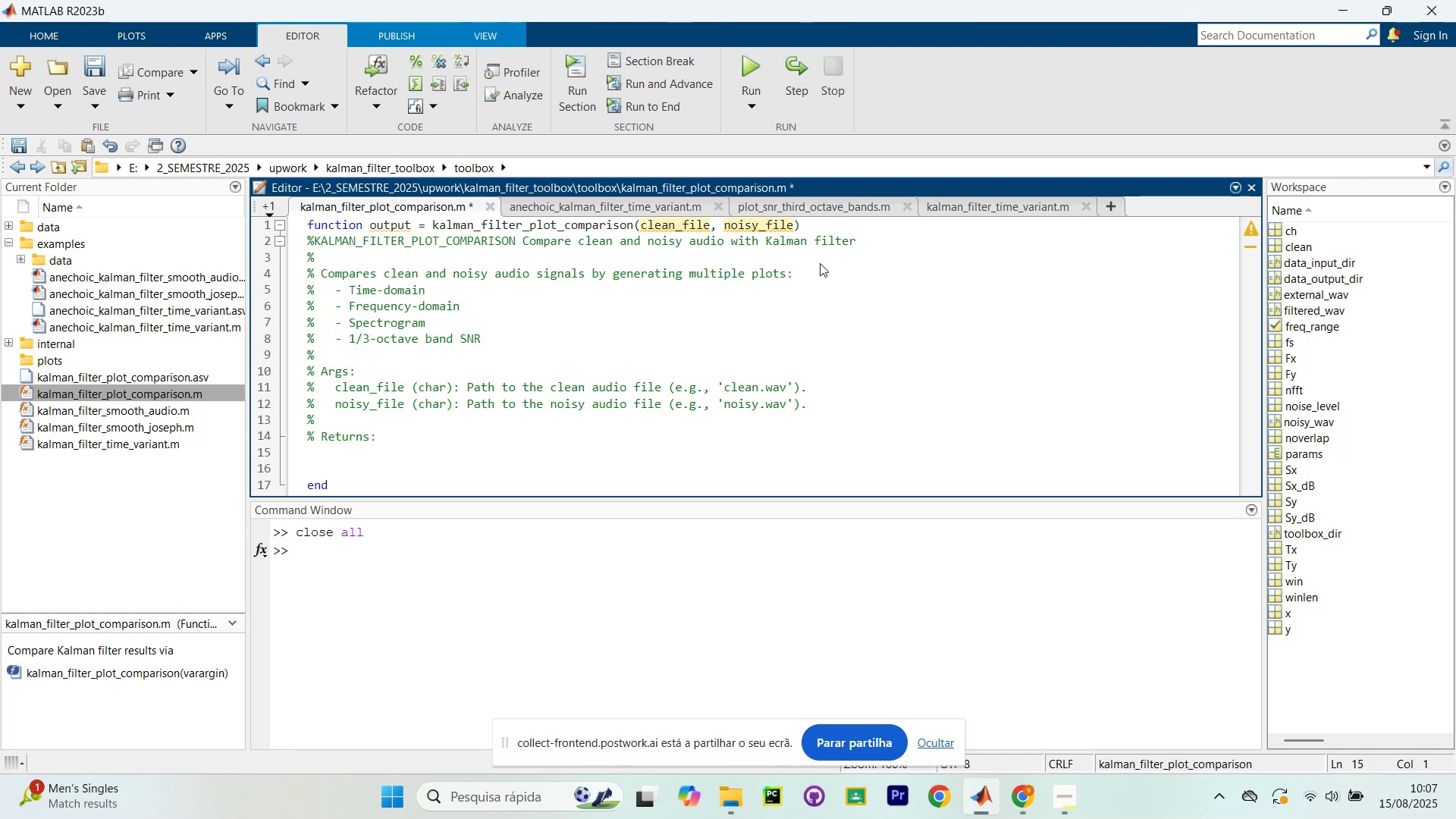 
type(% )
key(Backspace)
key(Tab)
type(struct:)
key(Backspace)
type(? Sut)
key(Backspace)
key(Backspace)
type(truct comta)
key(Backspace)
key(Backspace)
key(Backspace)
type(ntaining the following function handdlees?)
key(Backspace)
key(Backspace)
key(Backspace)
type(s?)
 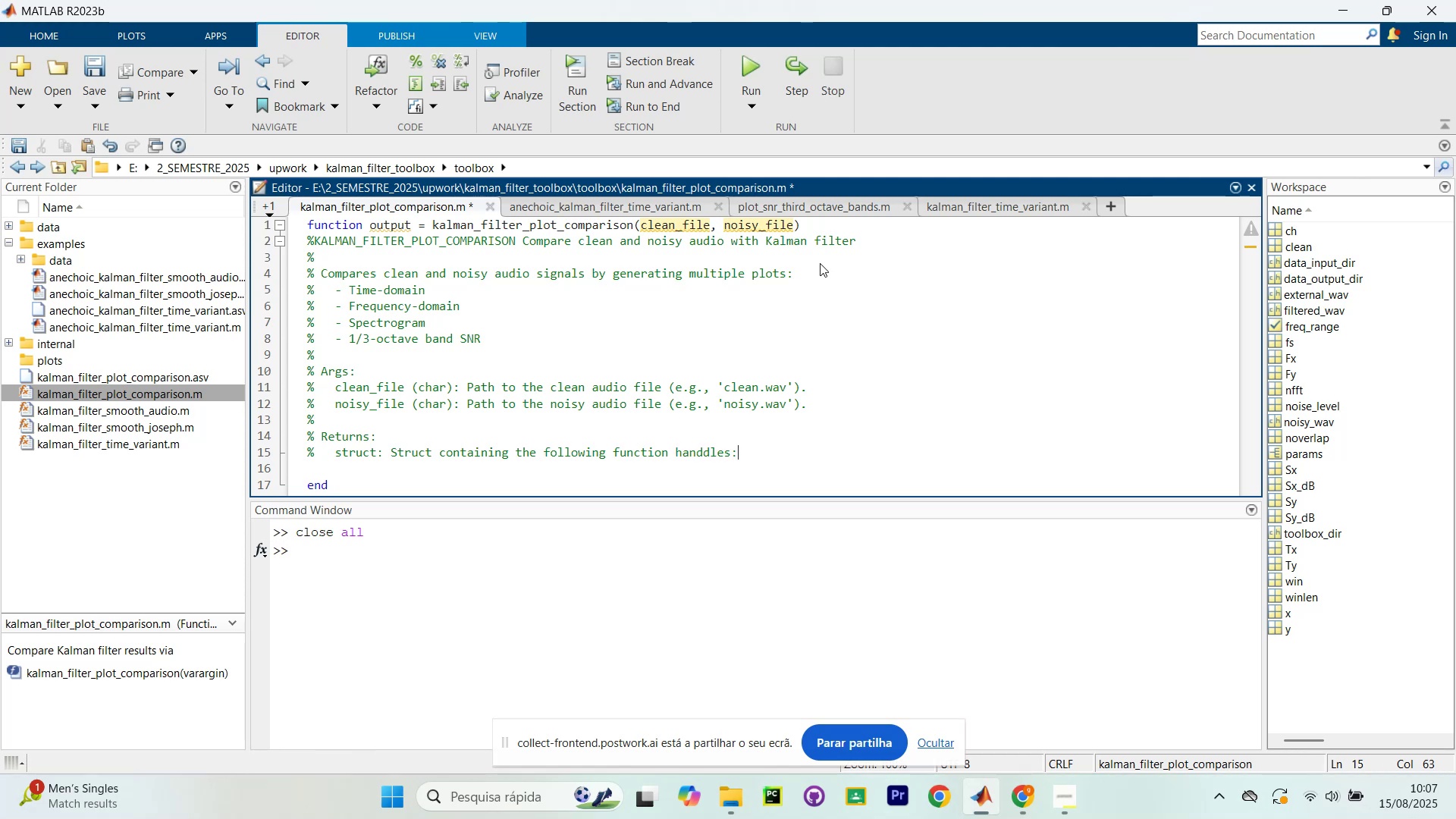 
 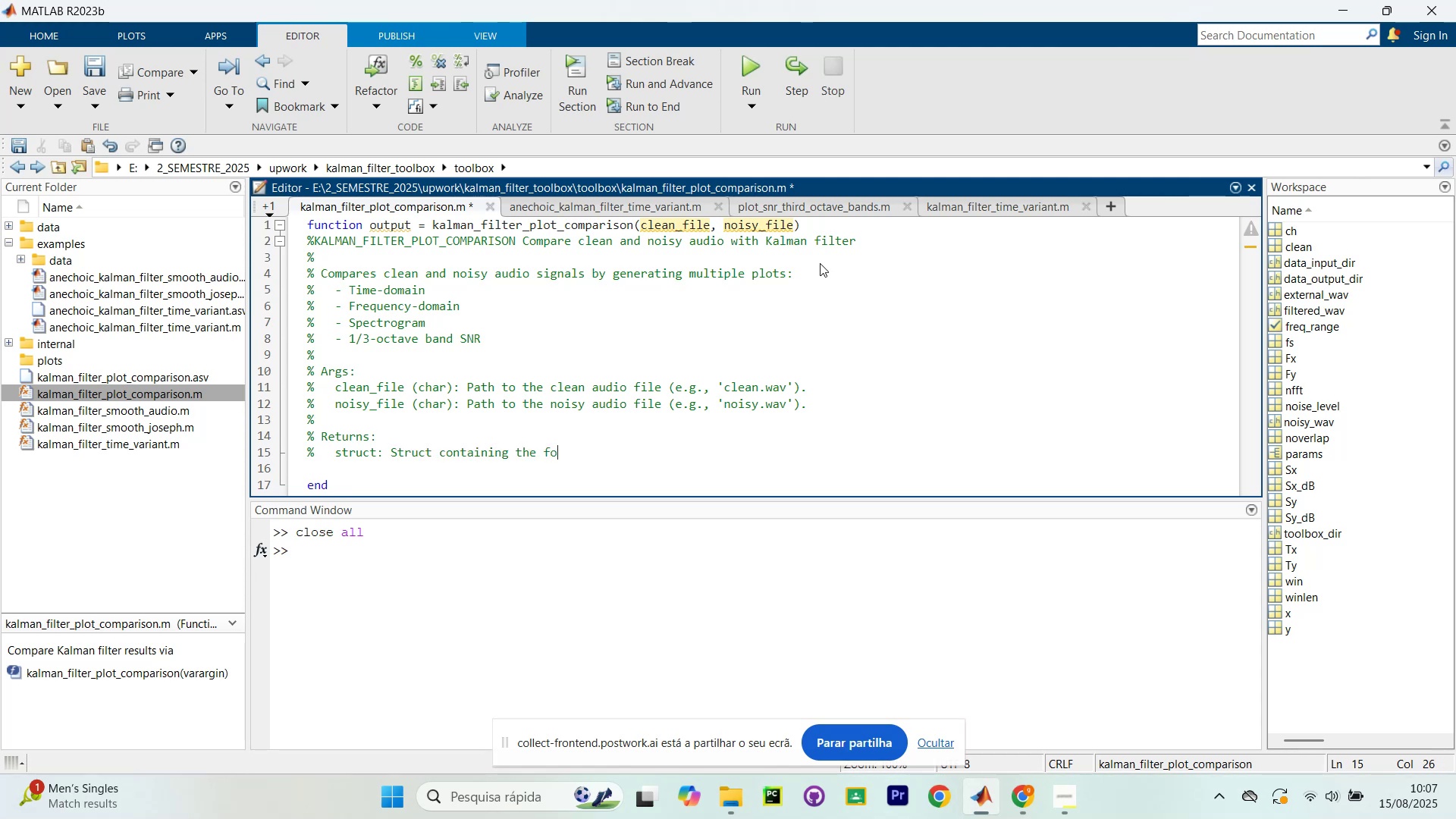 
key(Enter)
 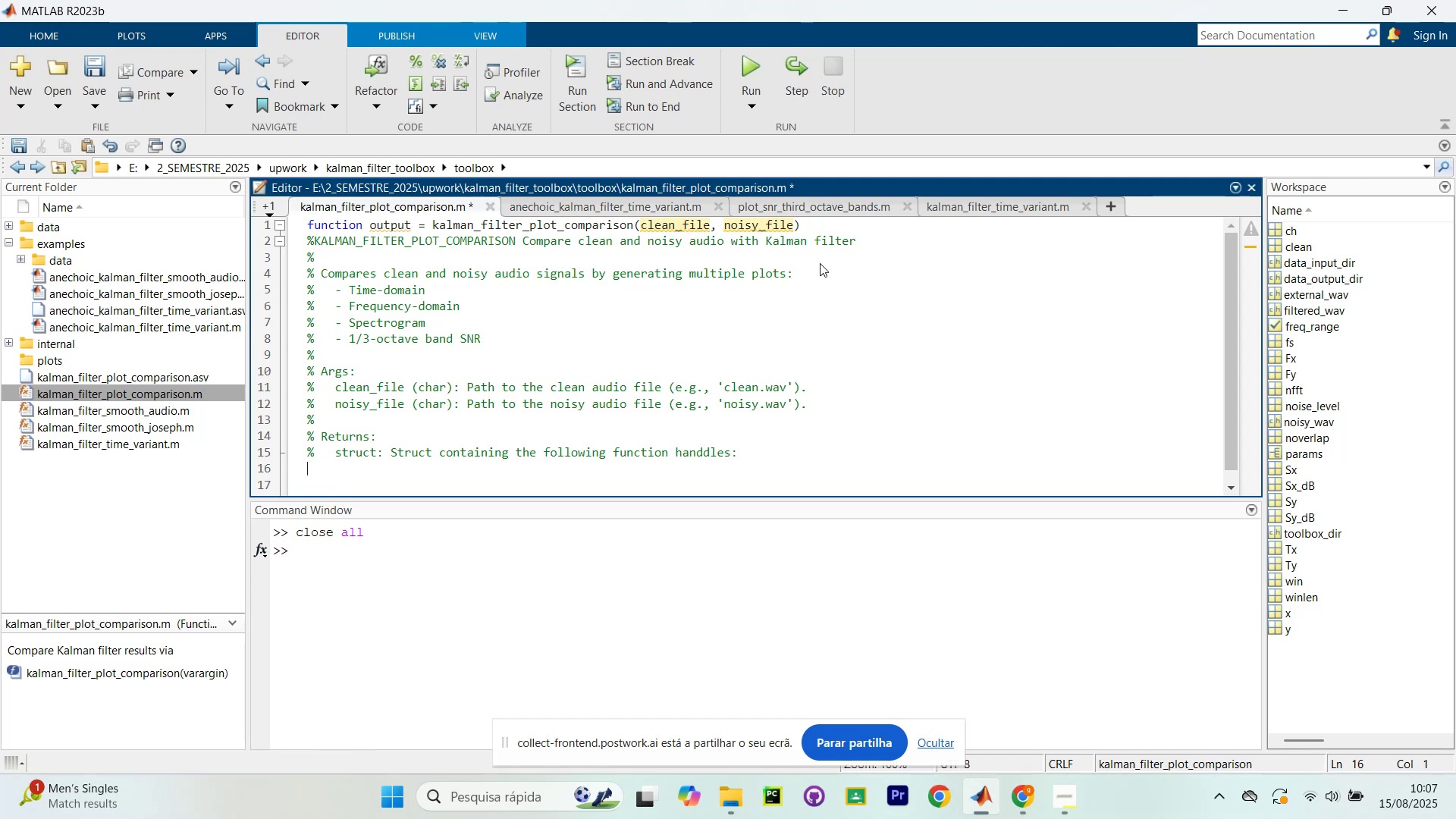 
type(%)
key(Tab)
key(Tab)
type(plot_tme)
key(Backspace)
key(Backspace)
type(ime)
 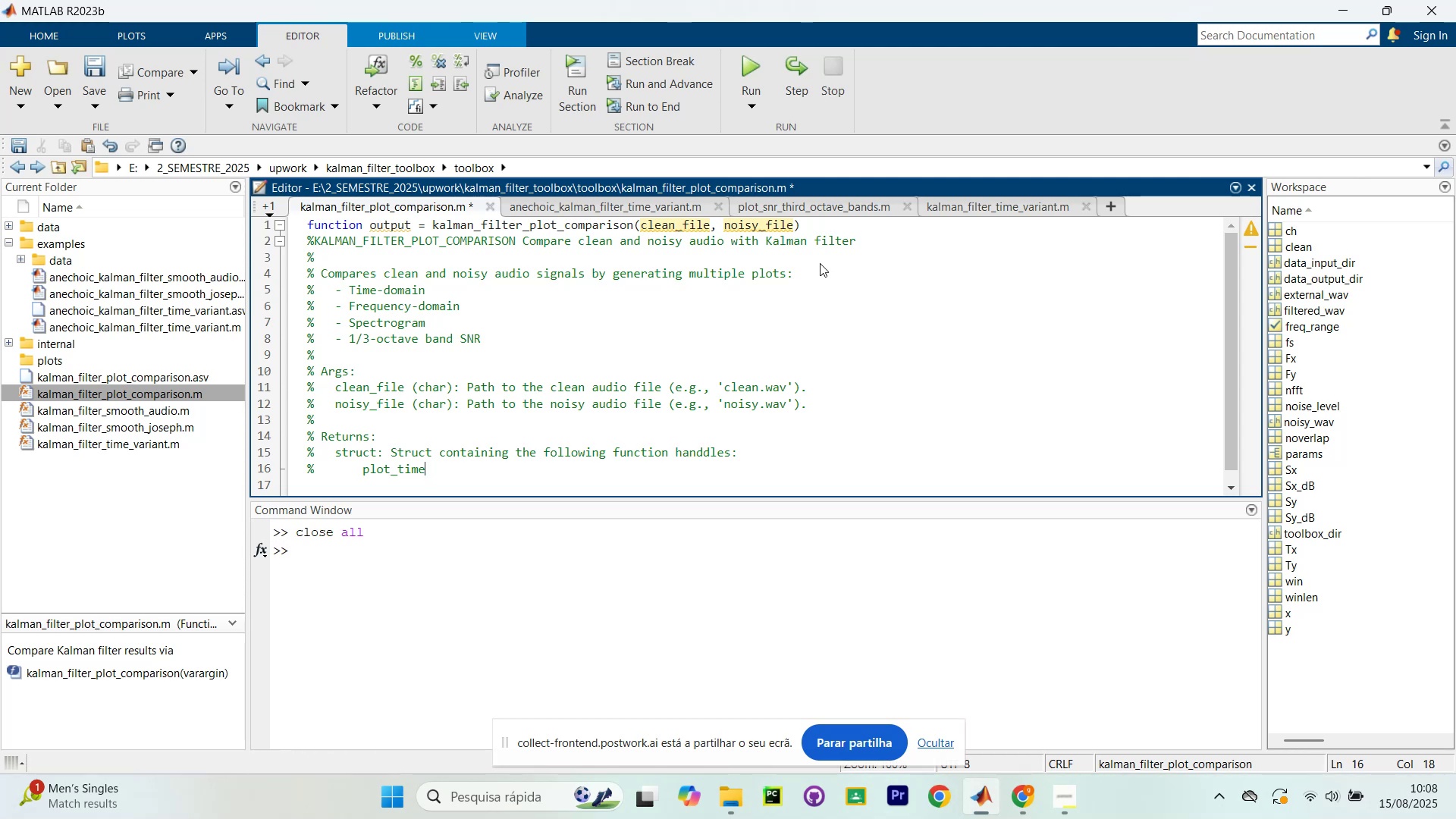 
key(Enter)
 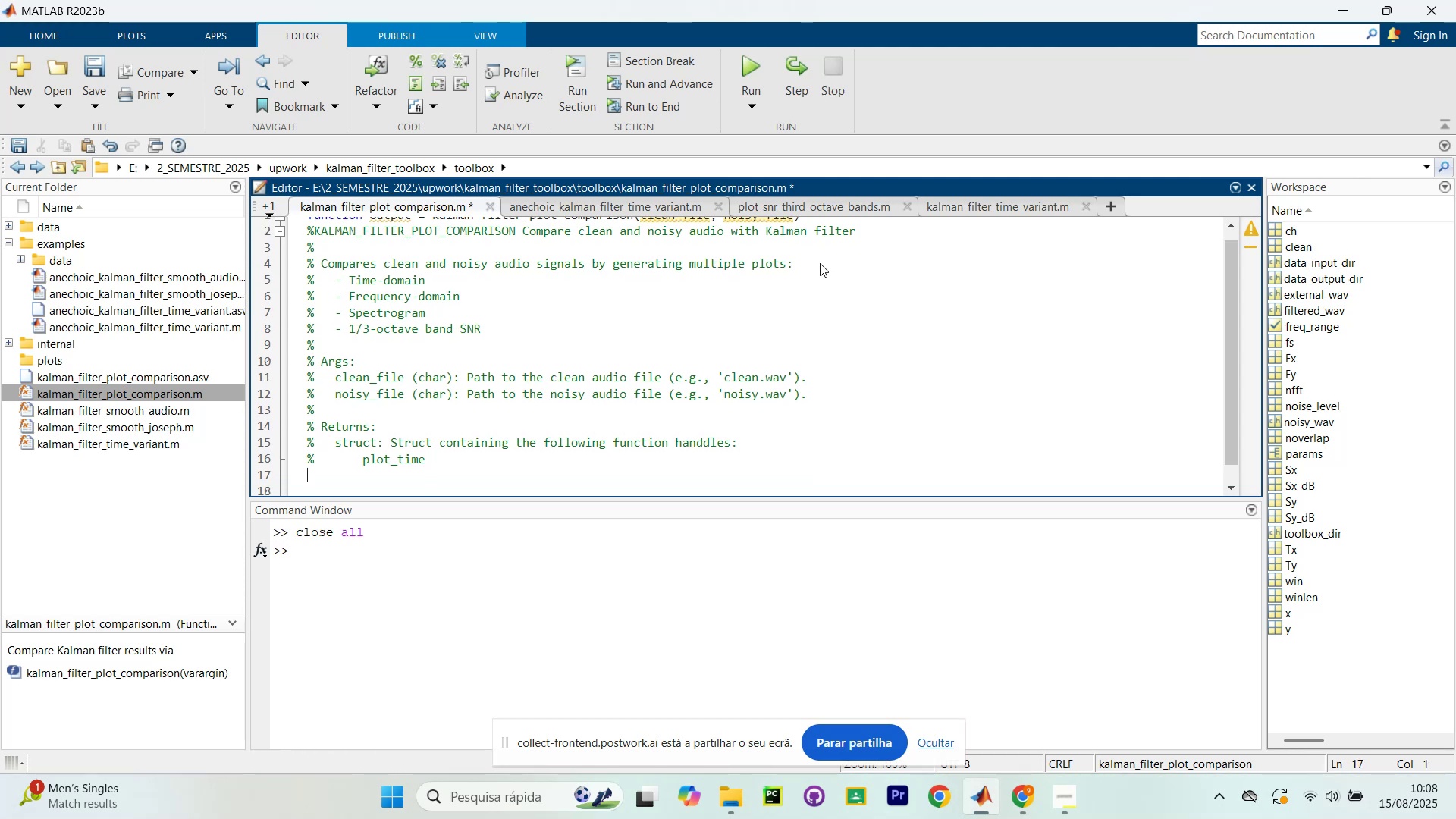 
type(%)
key(Tab)
key(Tab)
type(plot_ps)
key(Backspace)
key(Backspace)
type(spectrogram)
 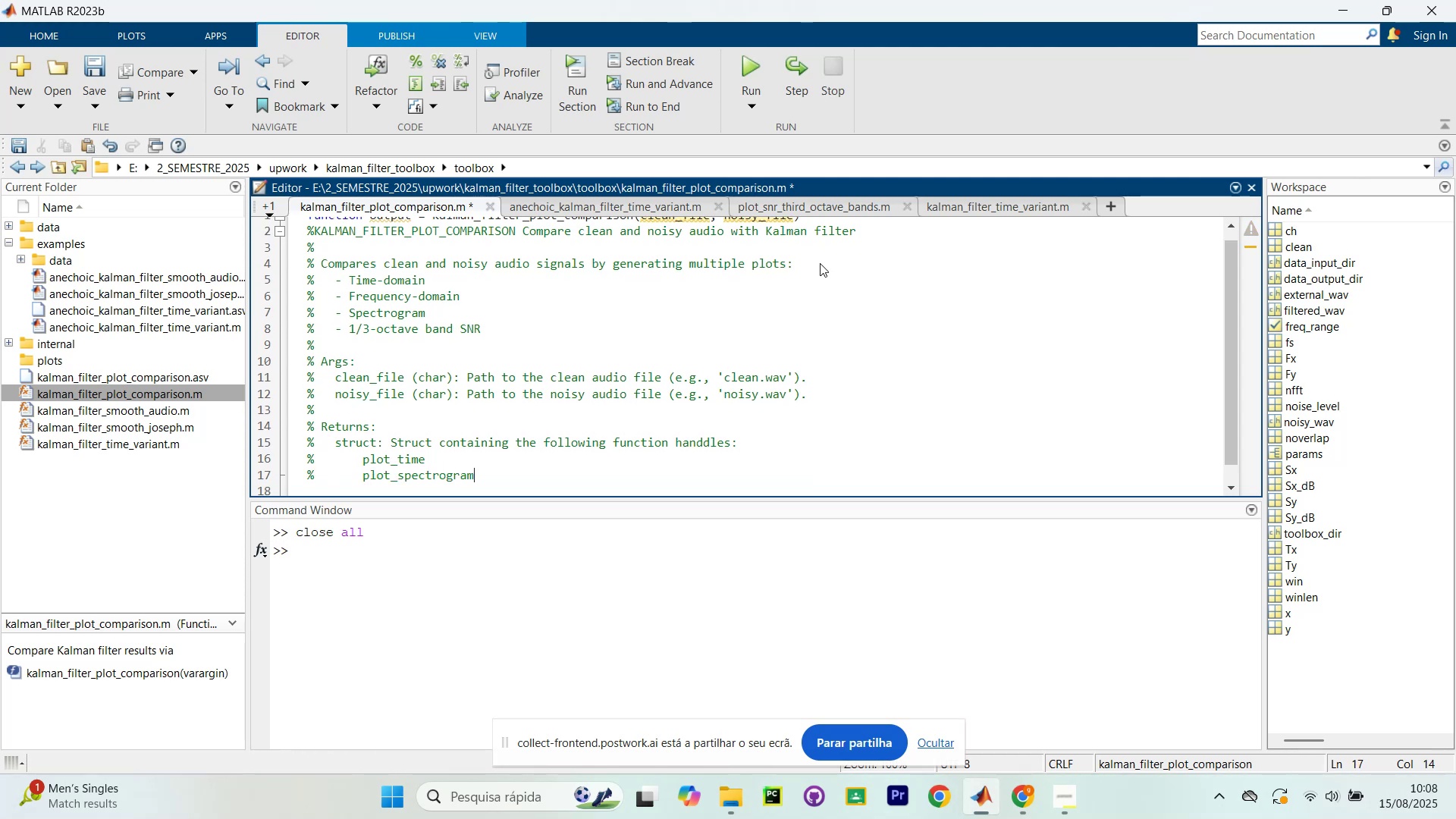 
key(Enter)
 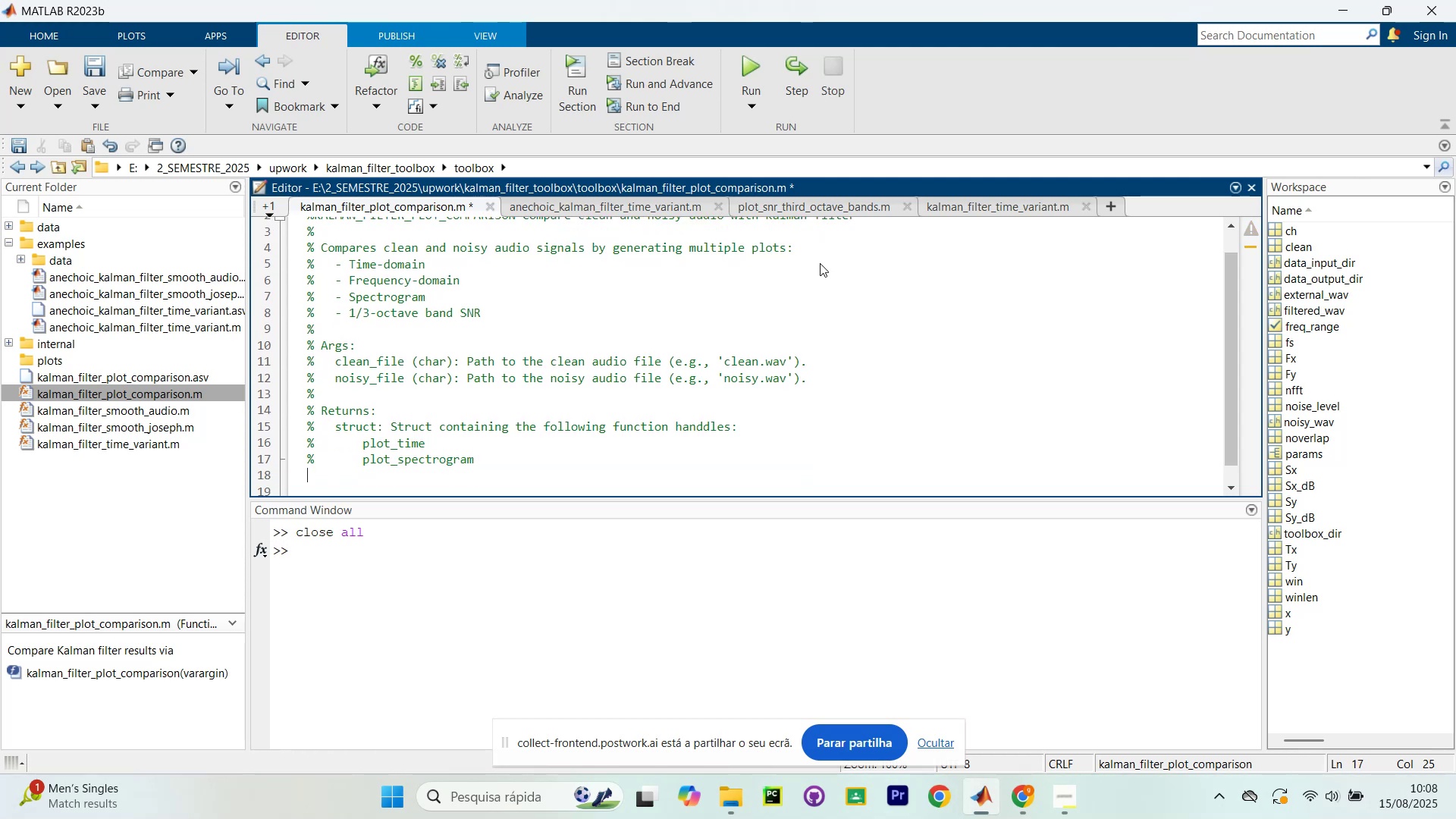 
type(%)
key(Tab)
key(Tab)
type(plot_snr)
 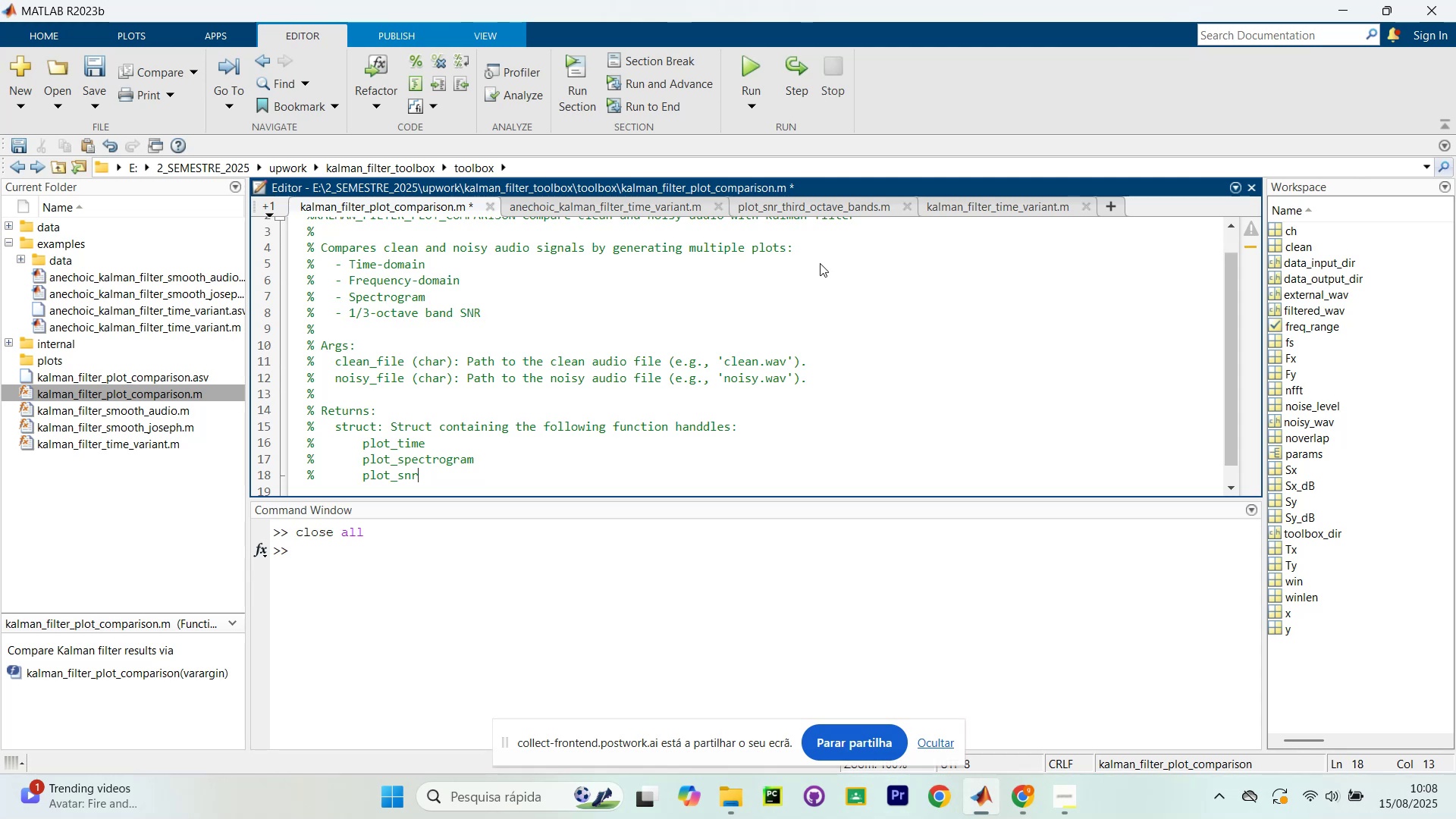 
key(Enter)
 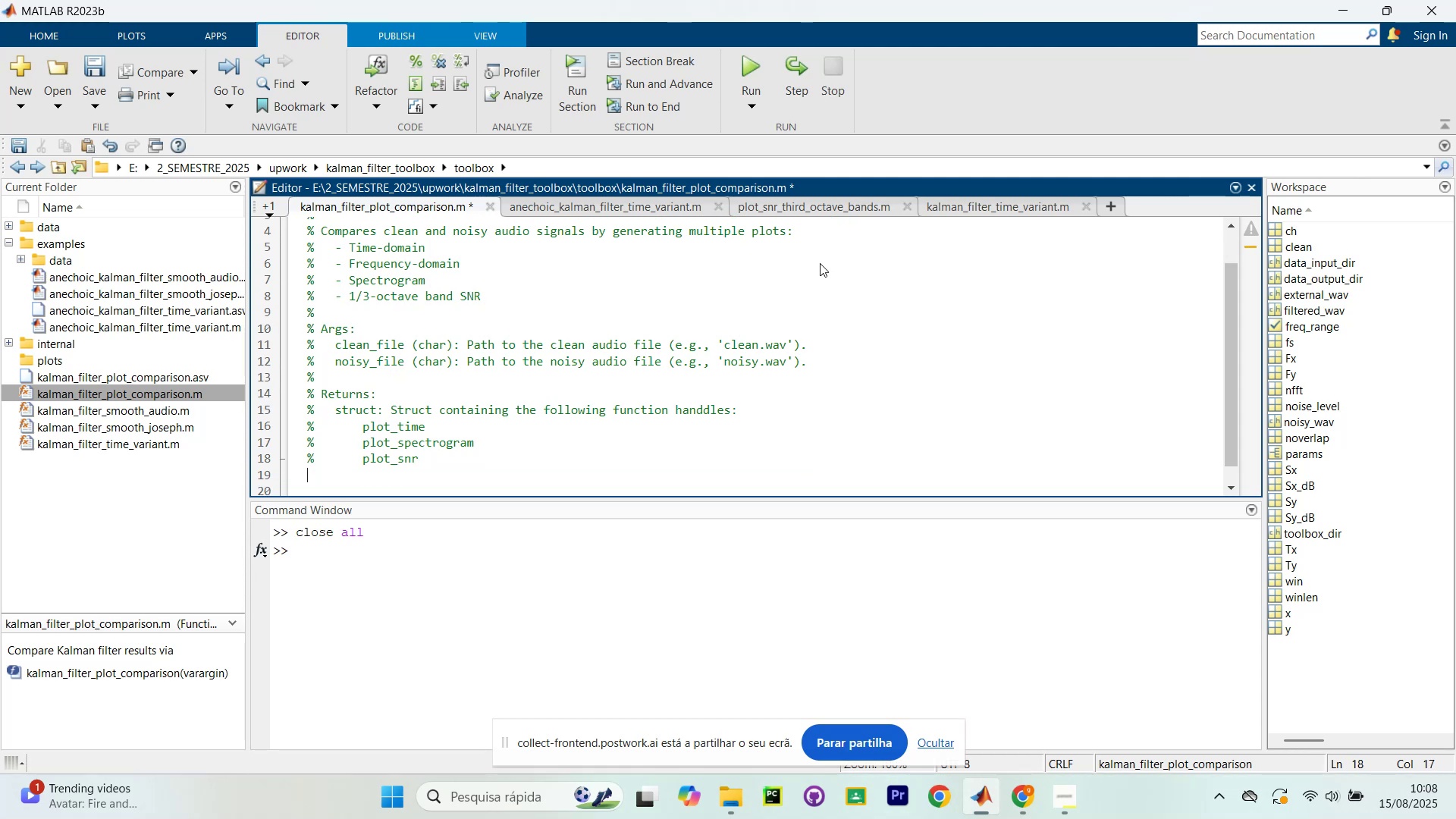 
type(%)
key(Tab)
key(Tab)
type(plot_all)
 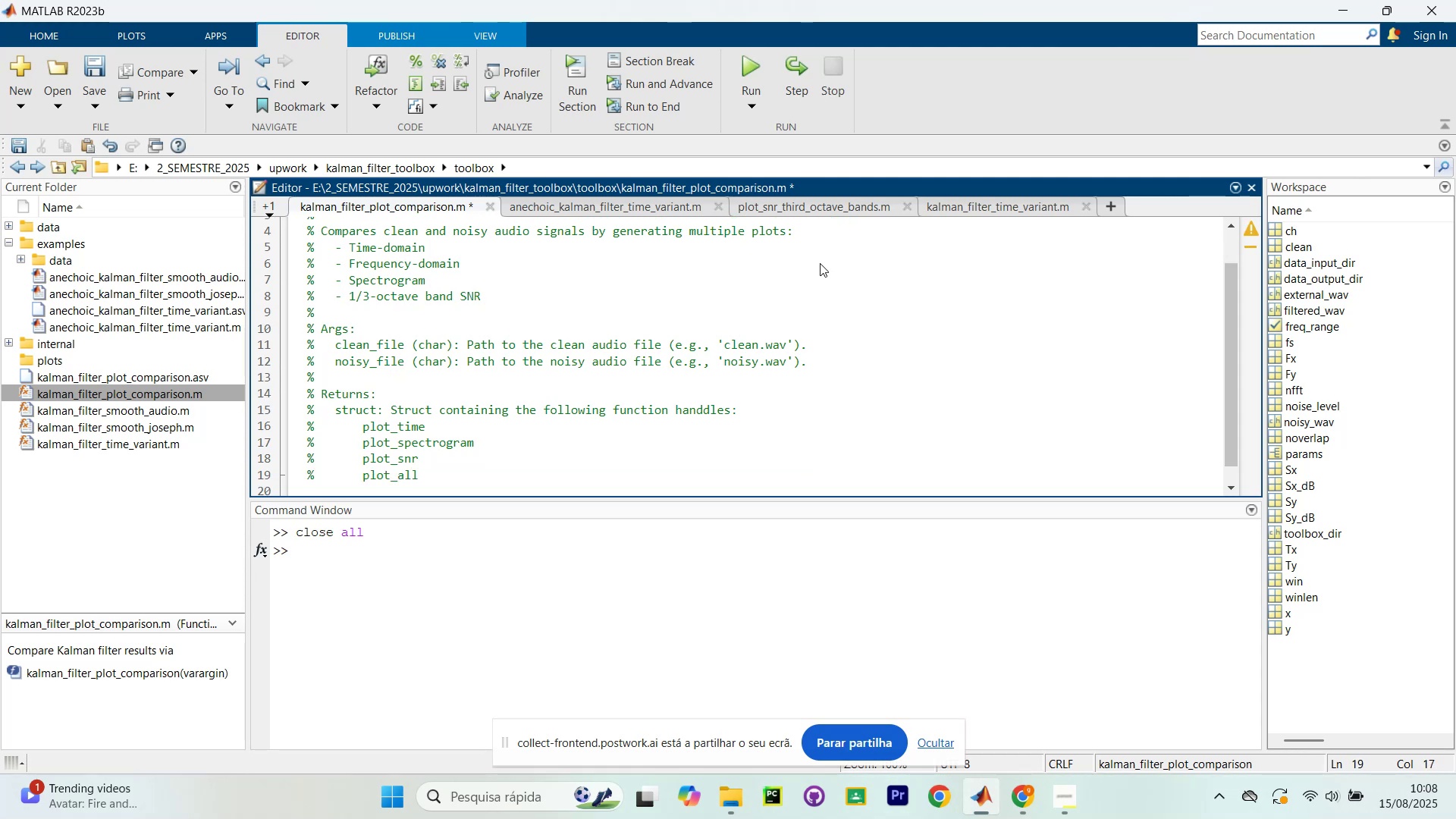 
key(ArrowUp)
 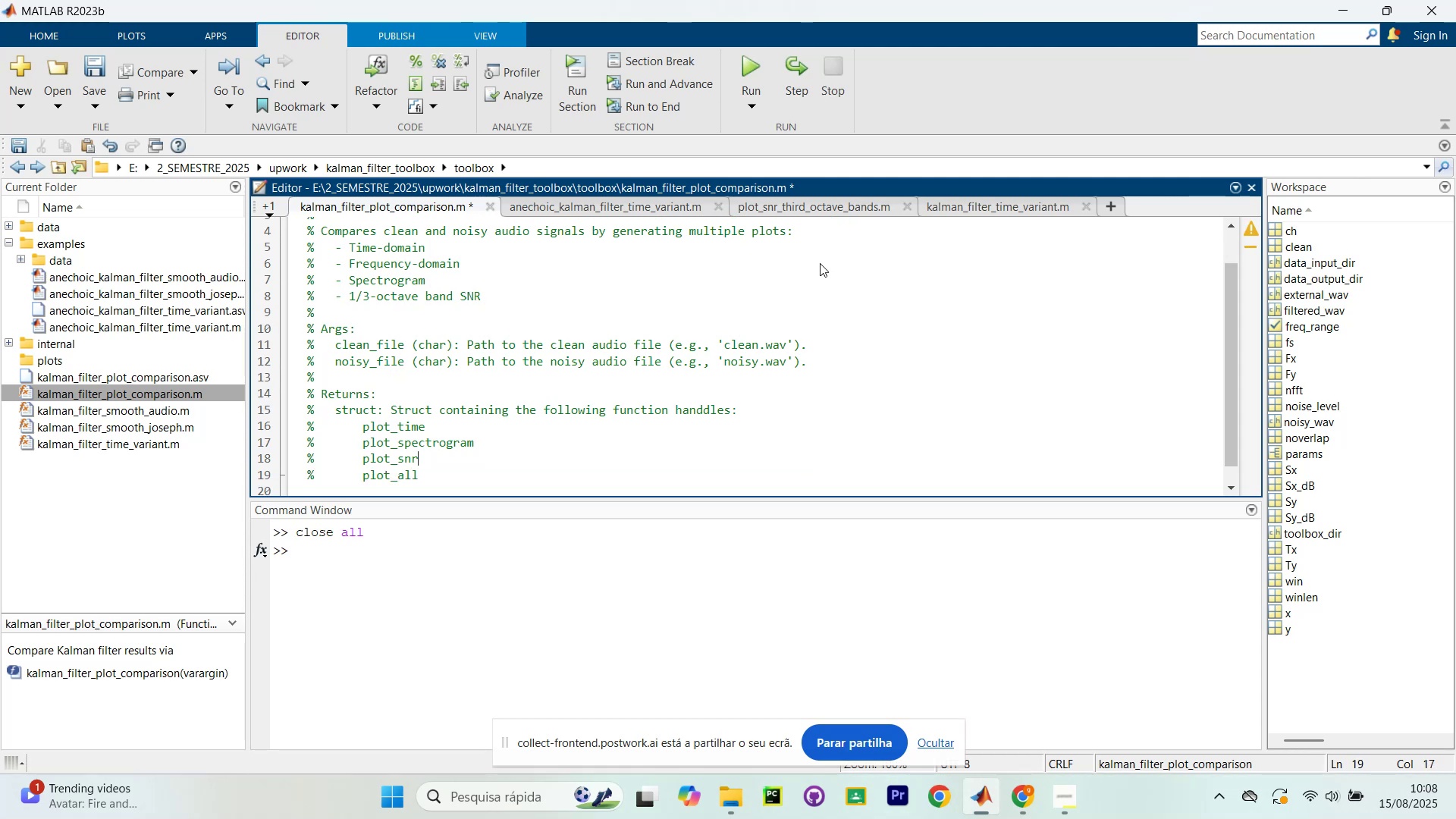 
key(ArrowUp)
 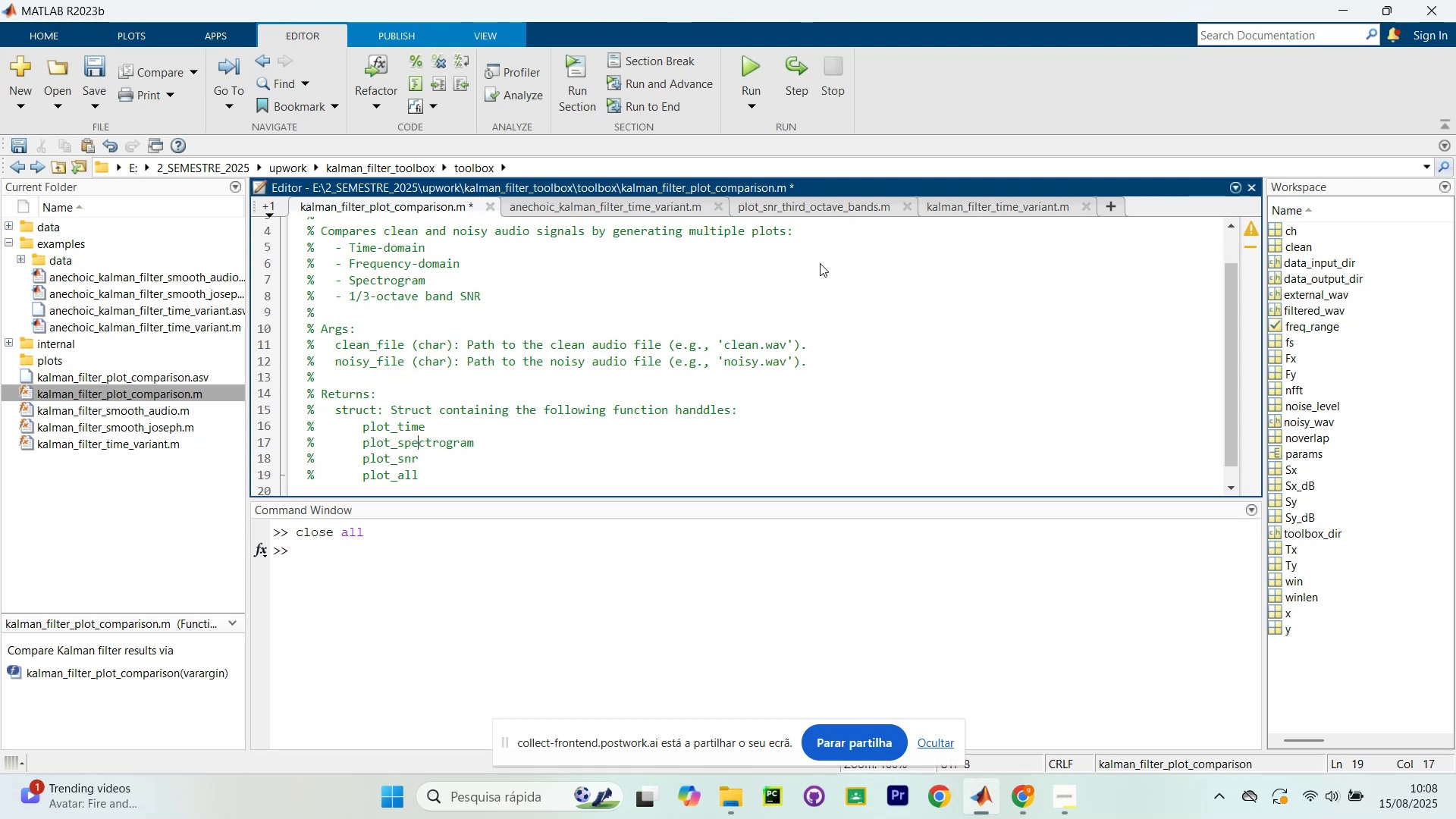 
key(ArrowUp)
 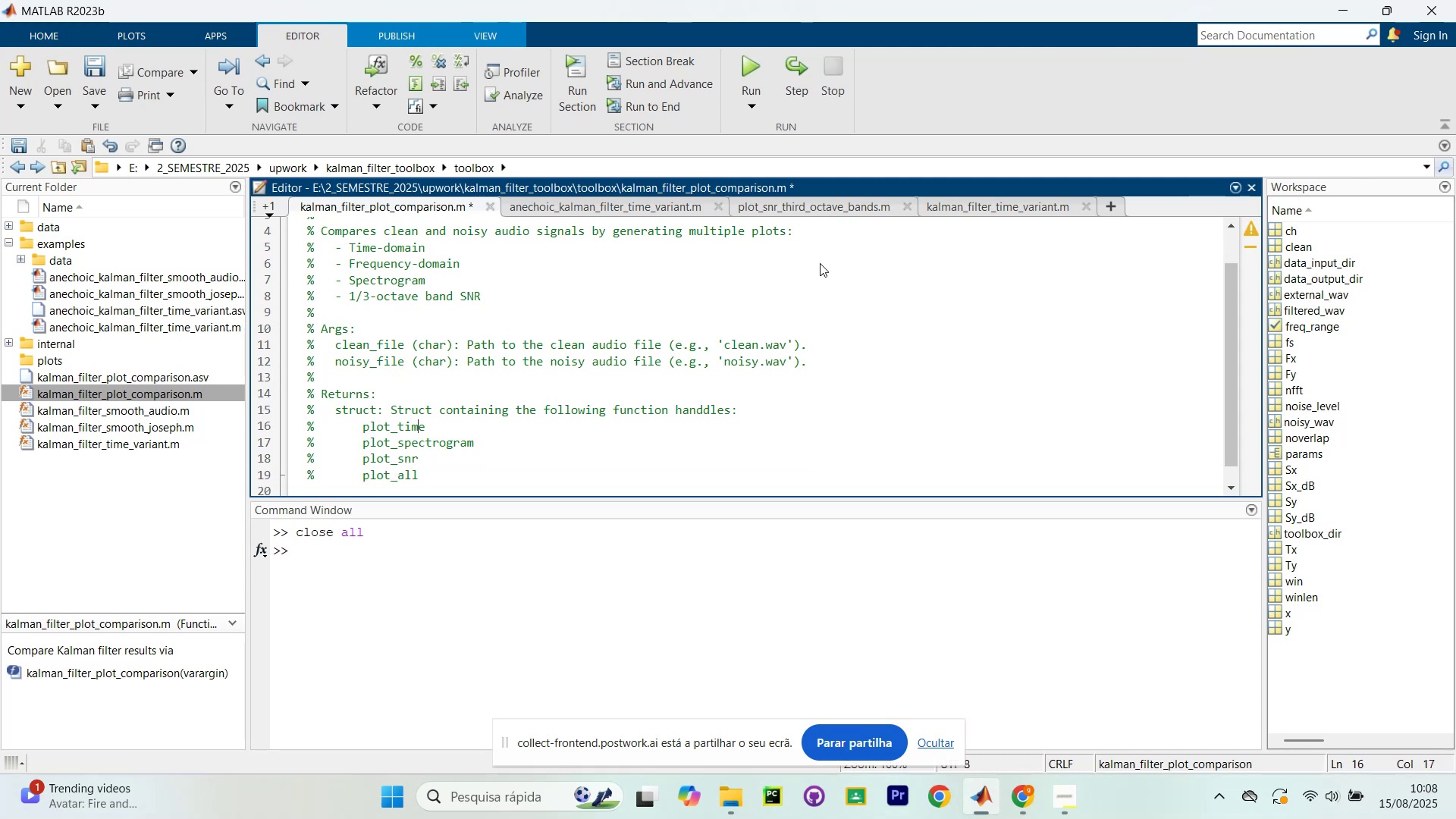 
key(ArrowRight)
 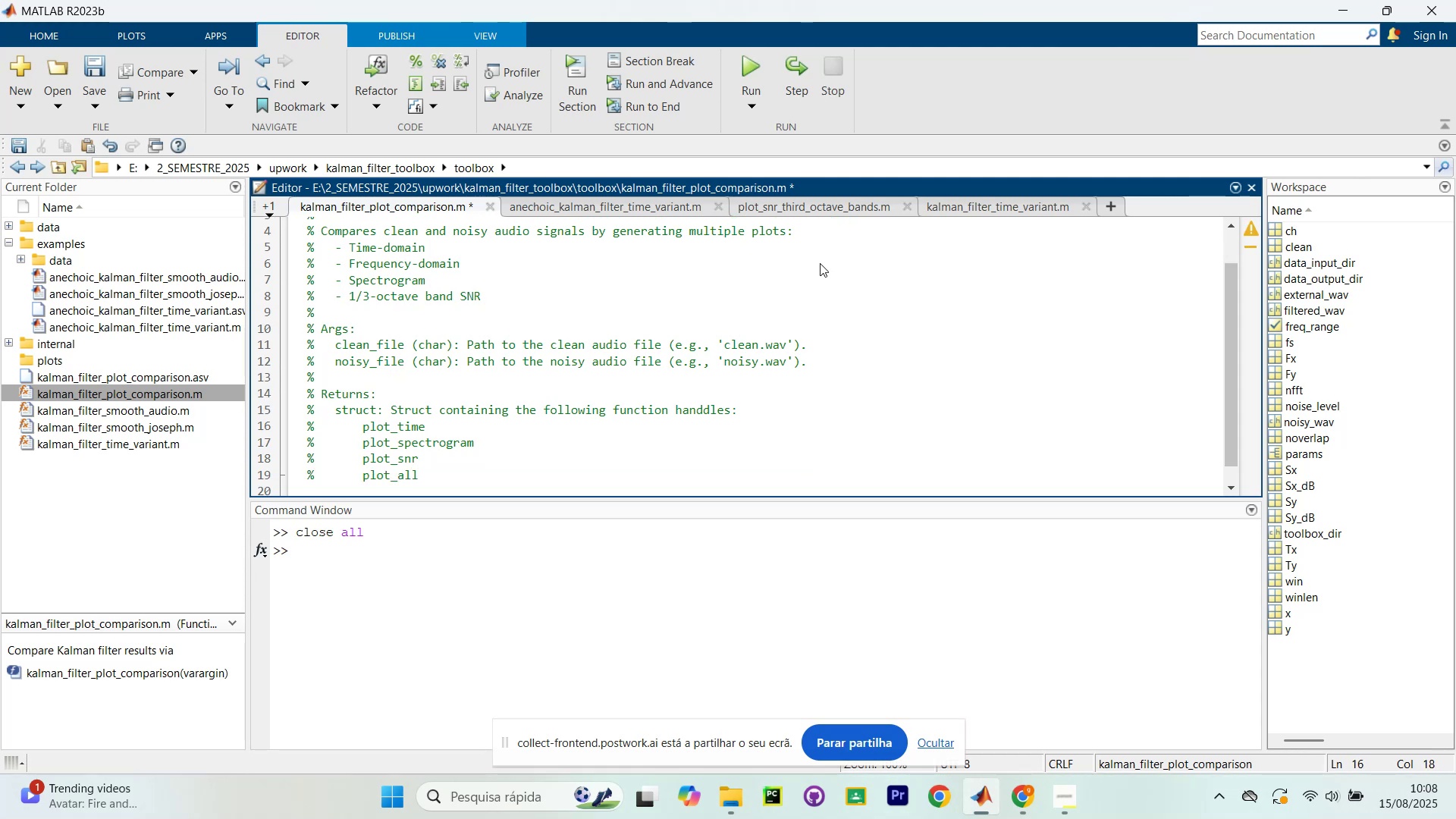 
key(Enter)
 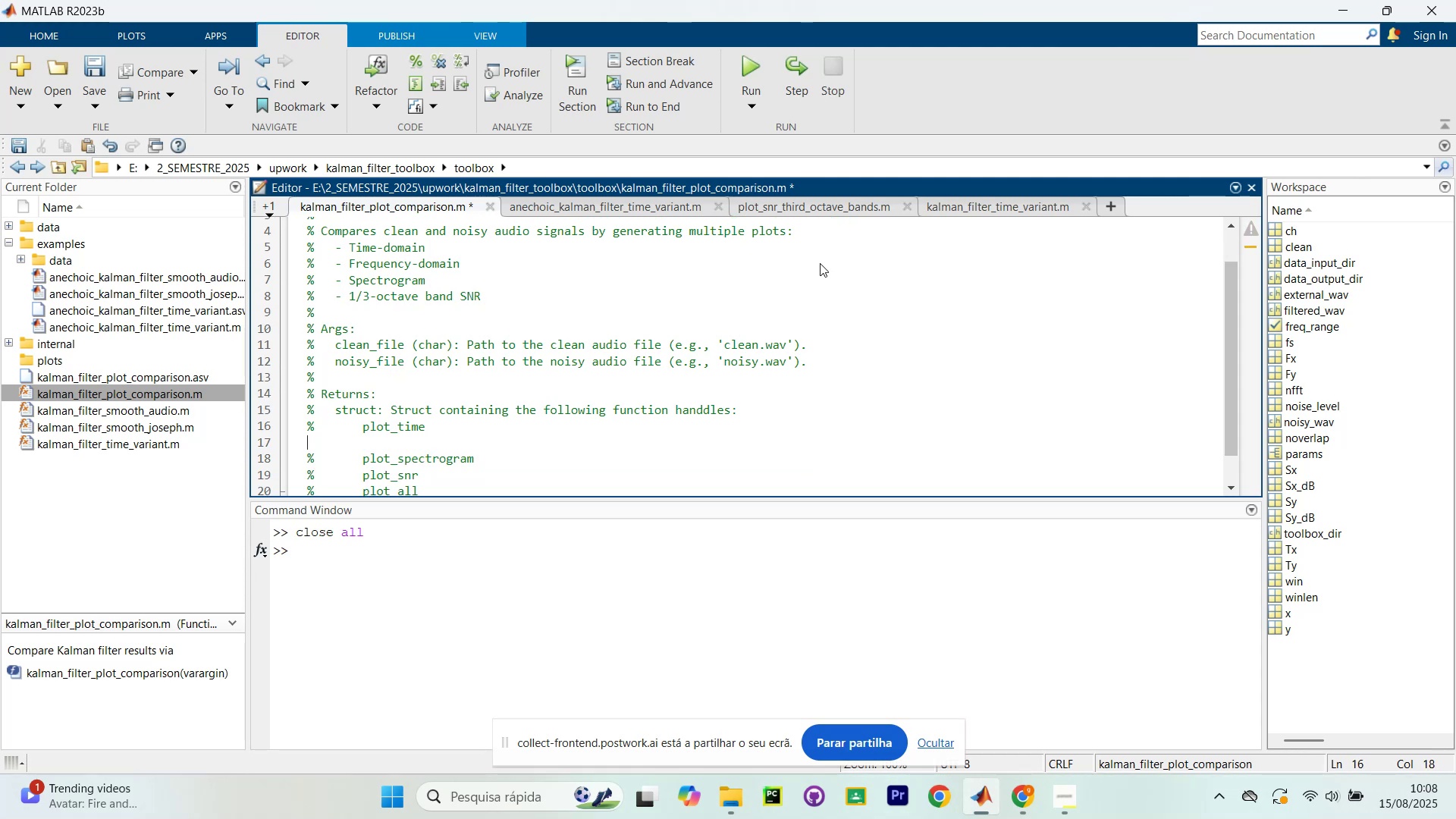 
type(%)
key(Tab)
key(Tab)
type(plot_freq)
key(Tab)
 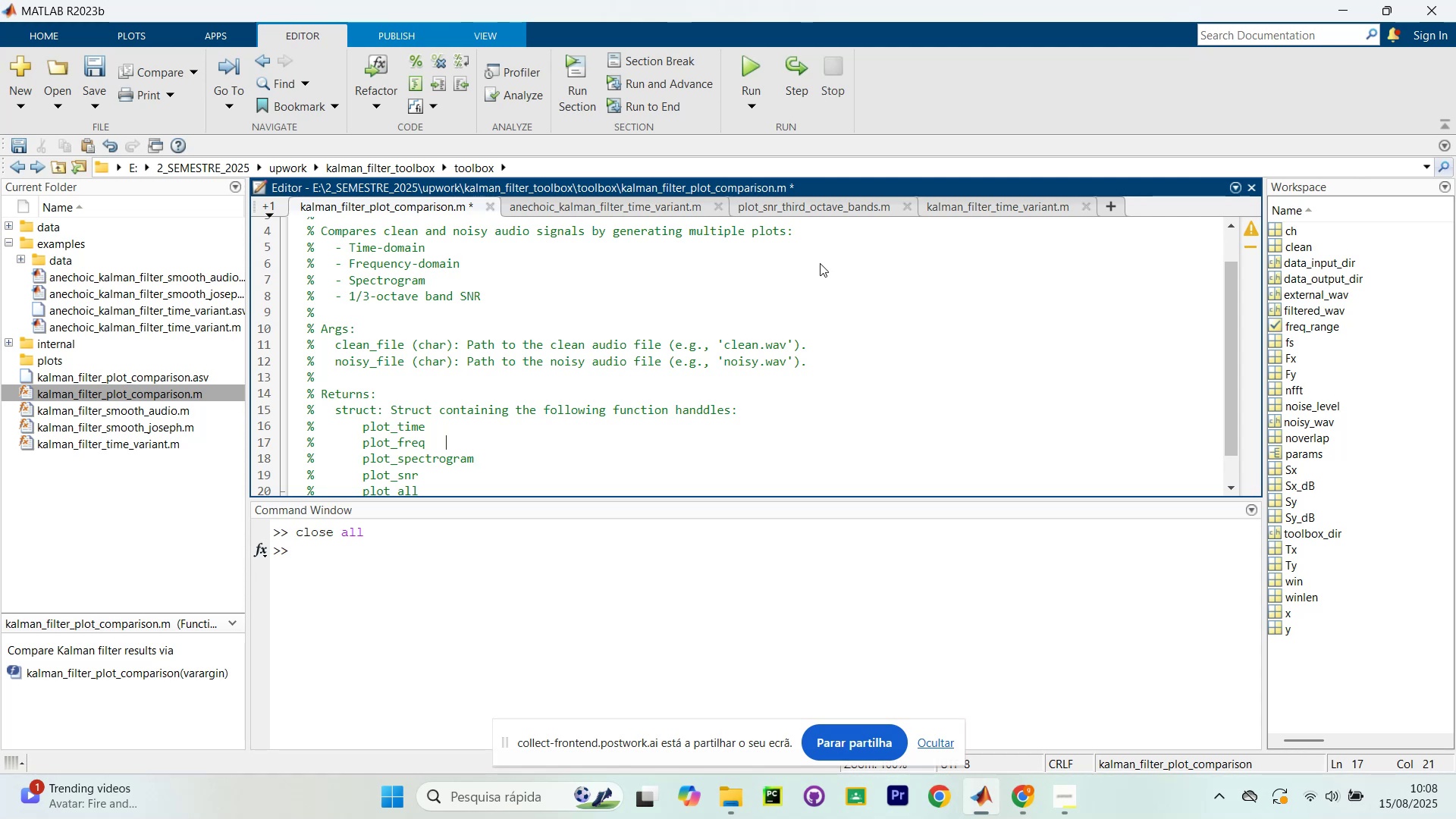 
key(ArrowUp)
 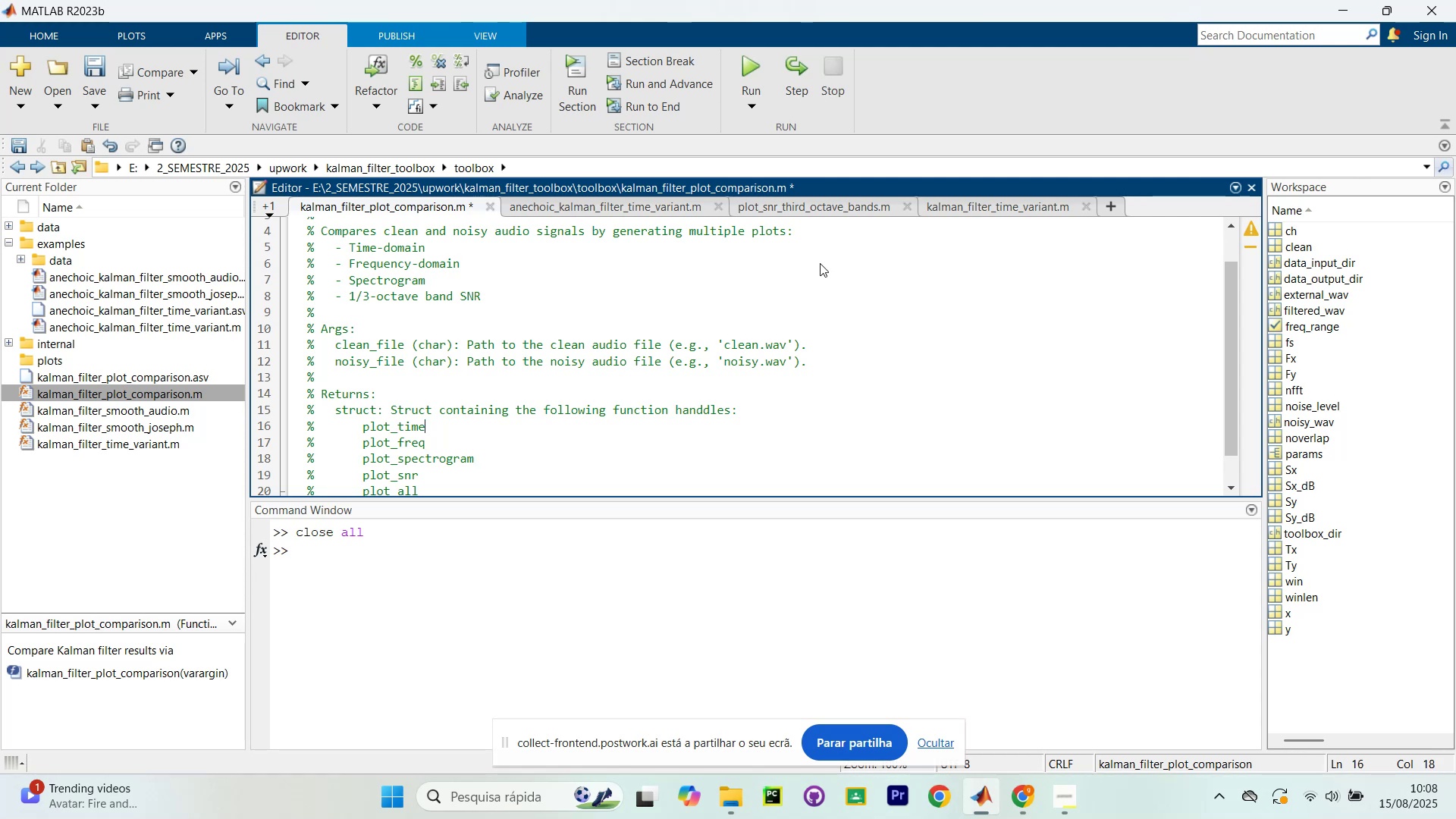 
key(Tab)
key(Tab)
key(Tab)
type(- Plot)
 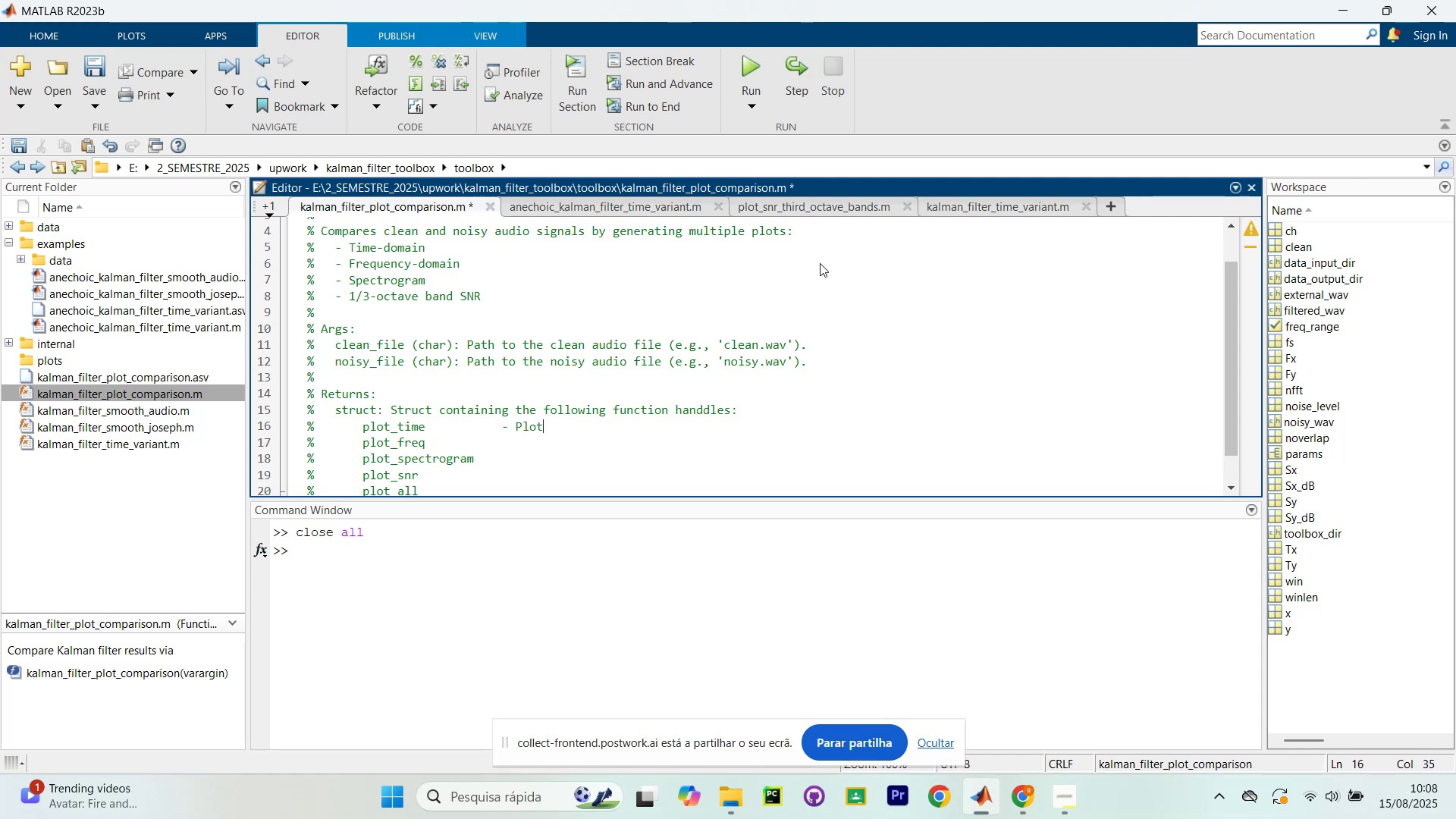 
wait(5.1)
 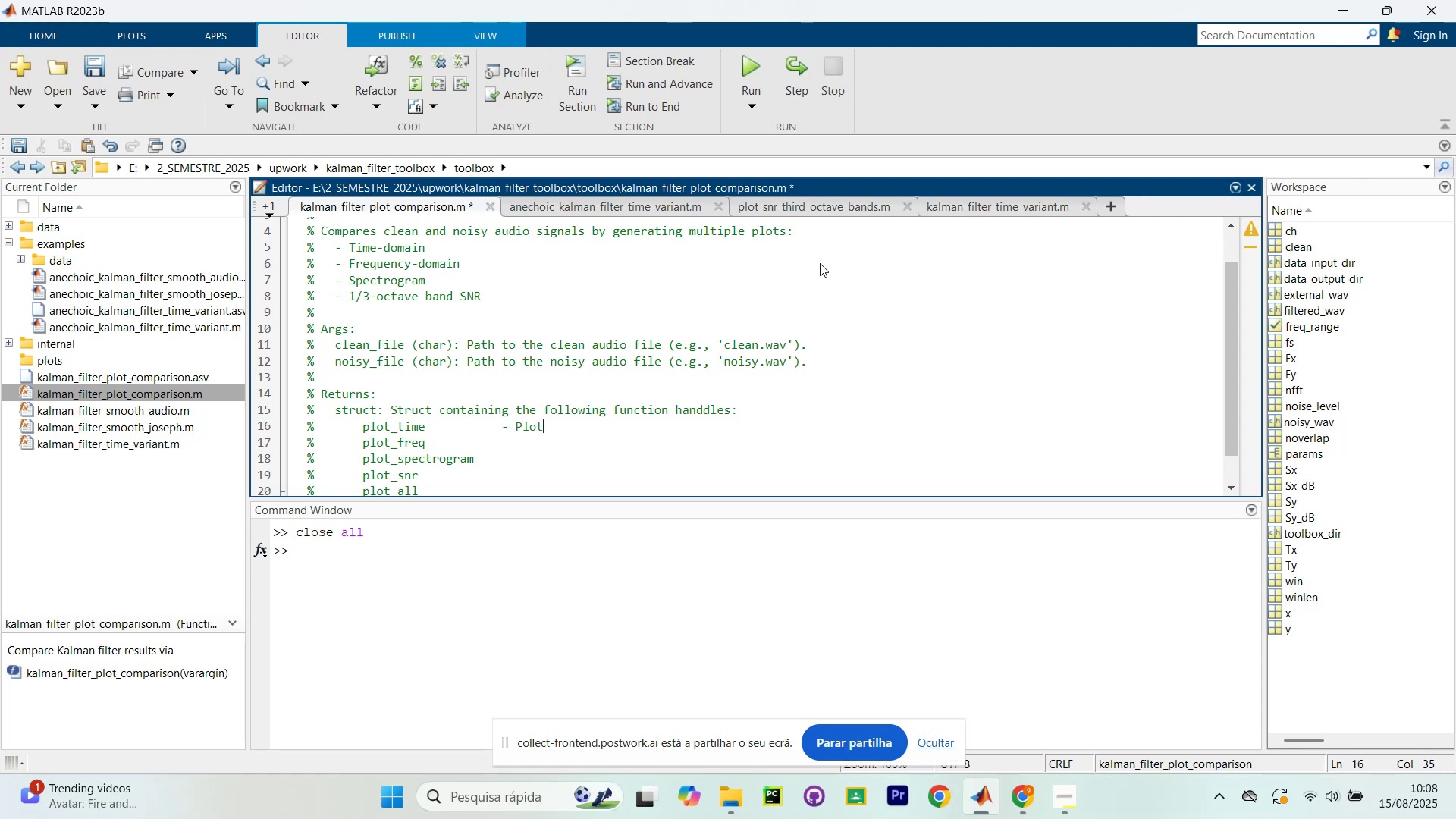 
type(clean )
key(Backspace)
key(Backspace)
key(Backspace)
key(Backspace)
key(Backspace)
key(Backspace)
type( clean v )
key(Backspace)
type(s noisy waveform in time domain.)
 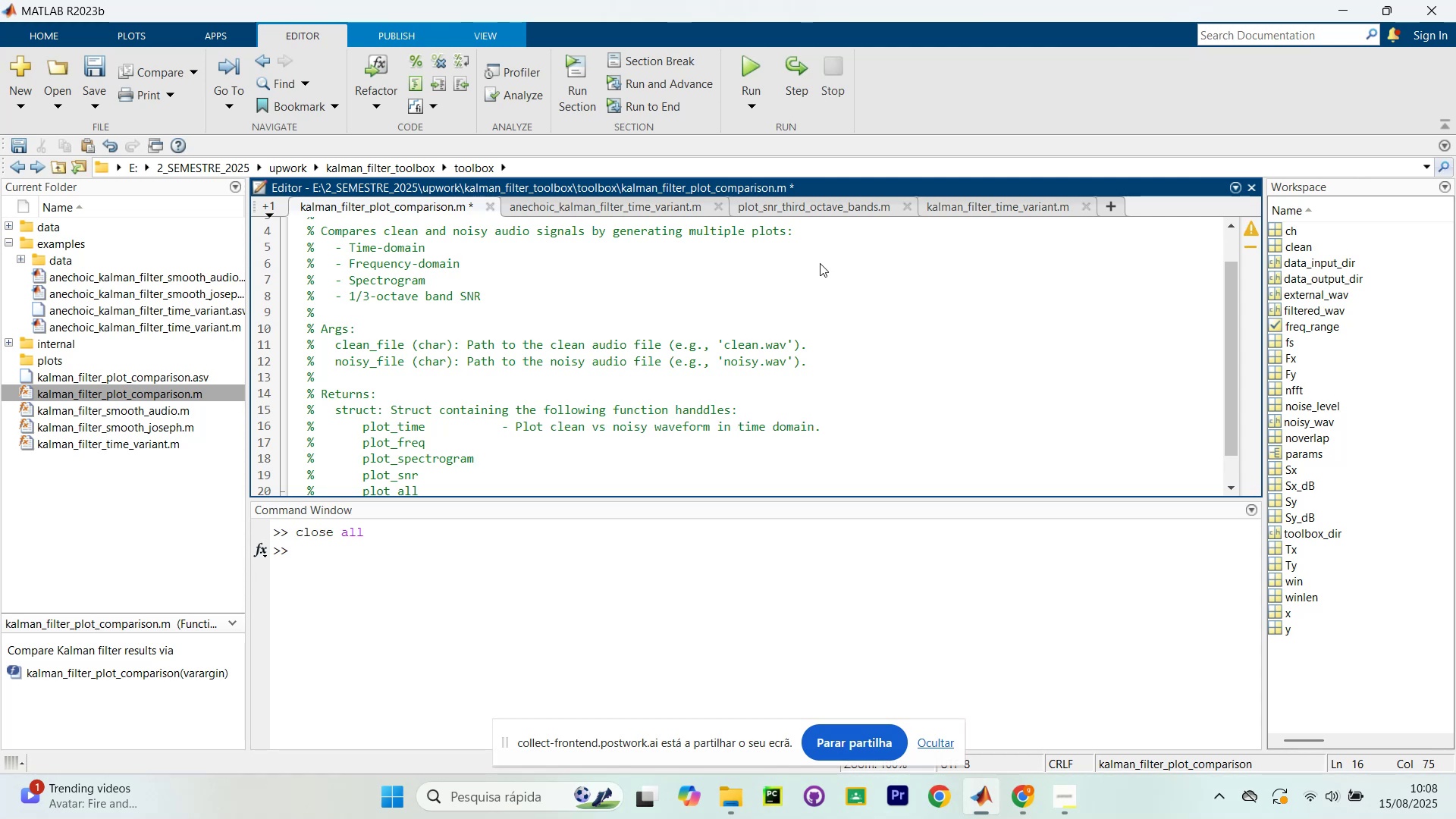 
key(ArrowDown)
 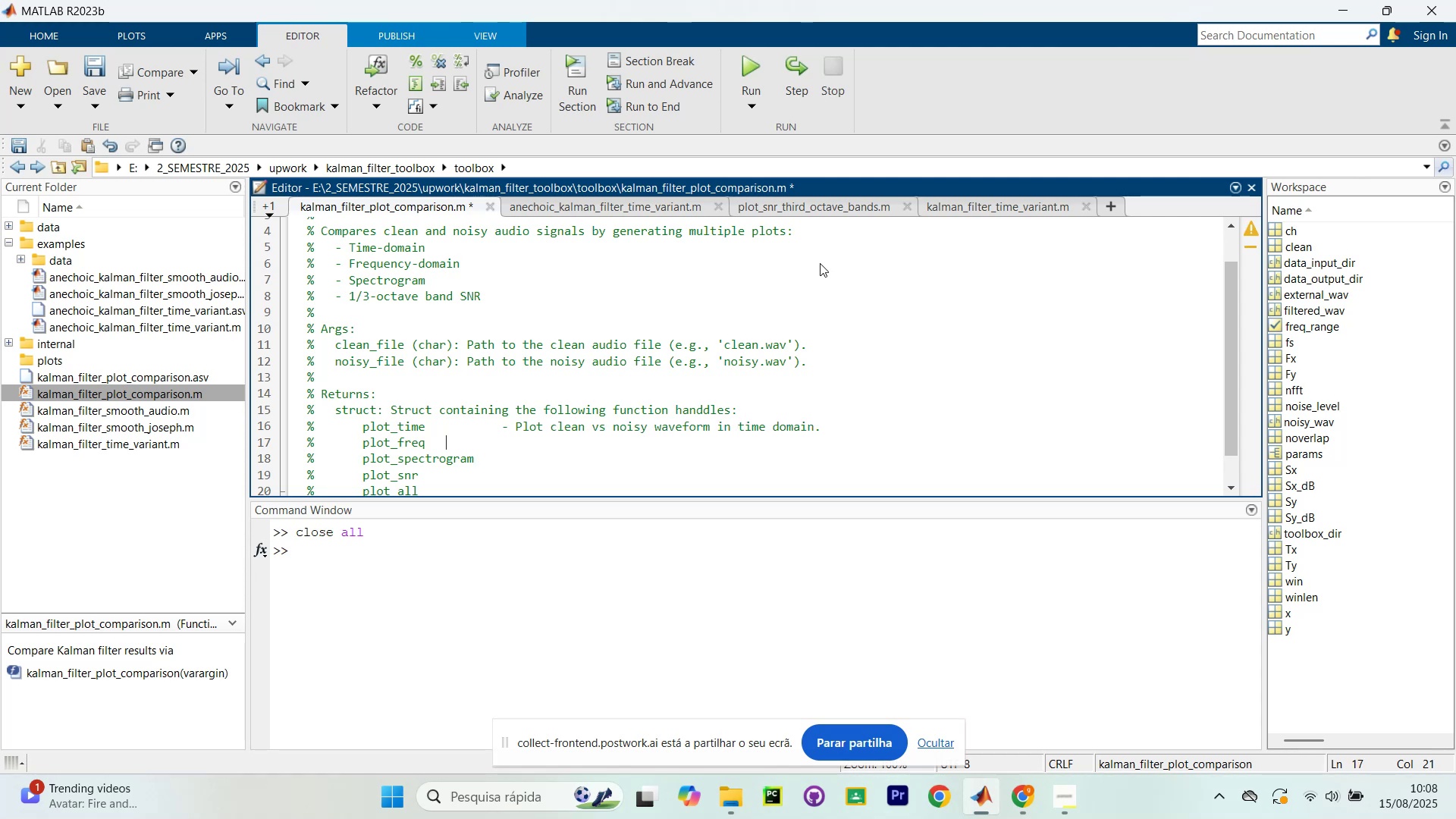 
key(Tab)
key(Tab)
type(- Plot s)
key(Backspace)
type(clea )
key(Backspace)
type(n vs noisy waveforms)
 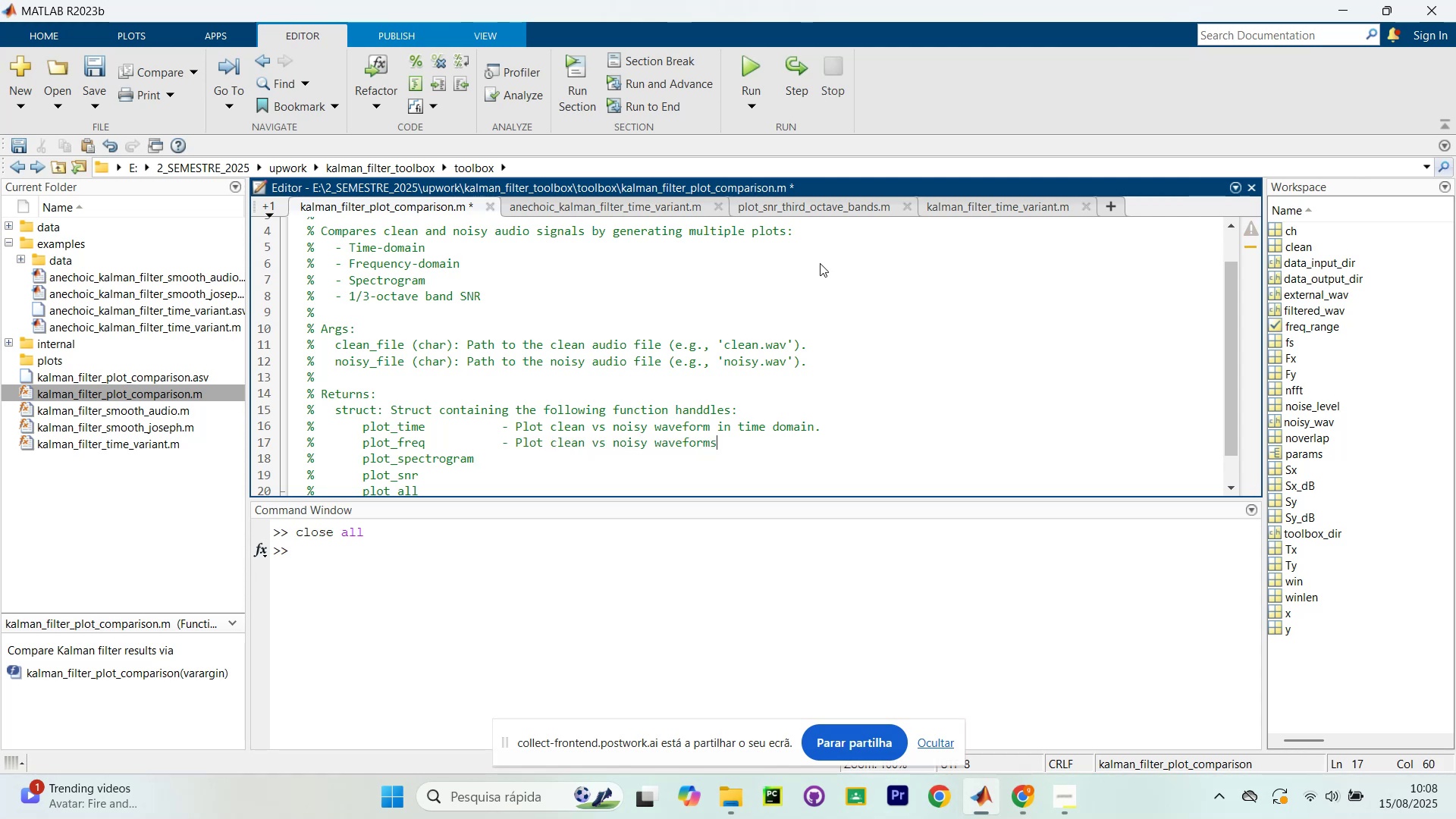 
key(ArrowUp)
 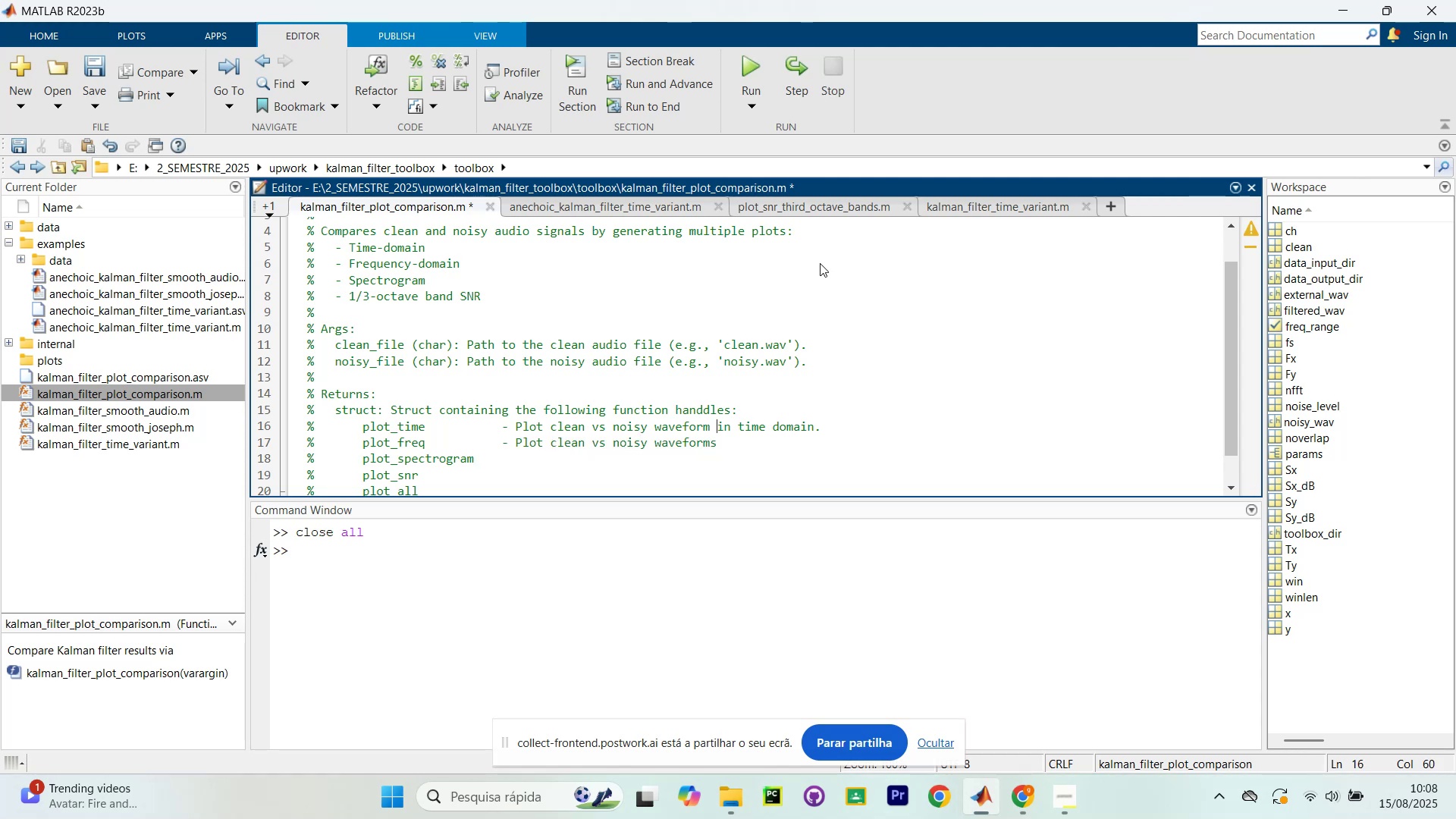 
key(ArrowLeft)
 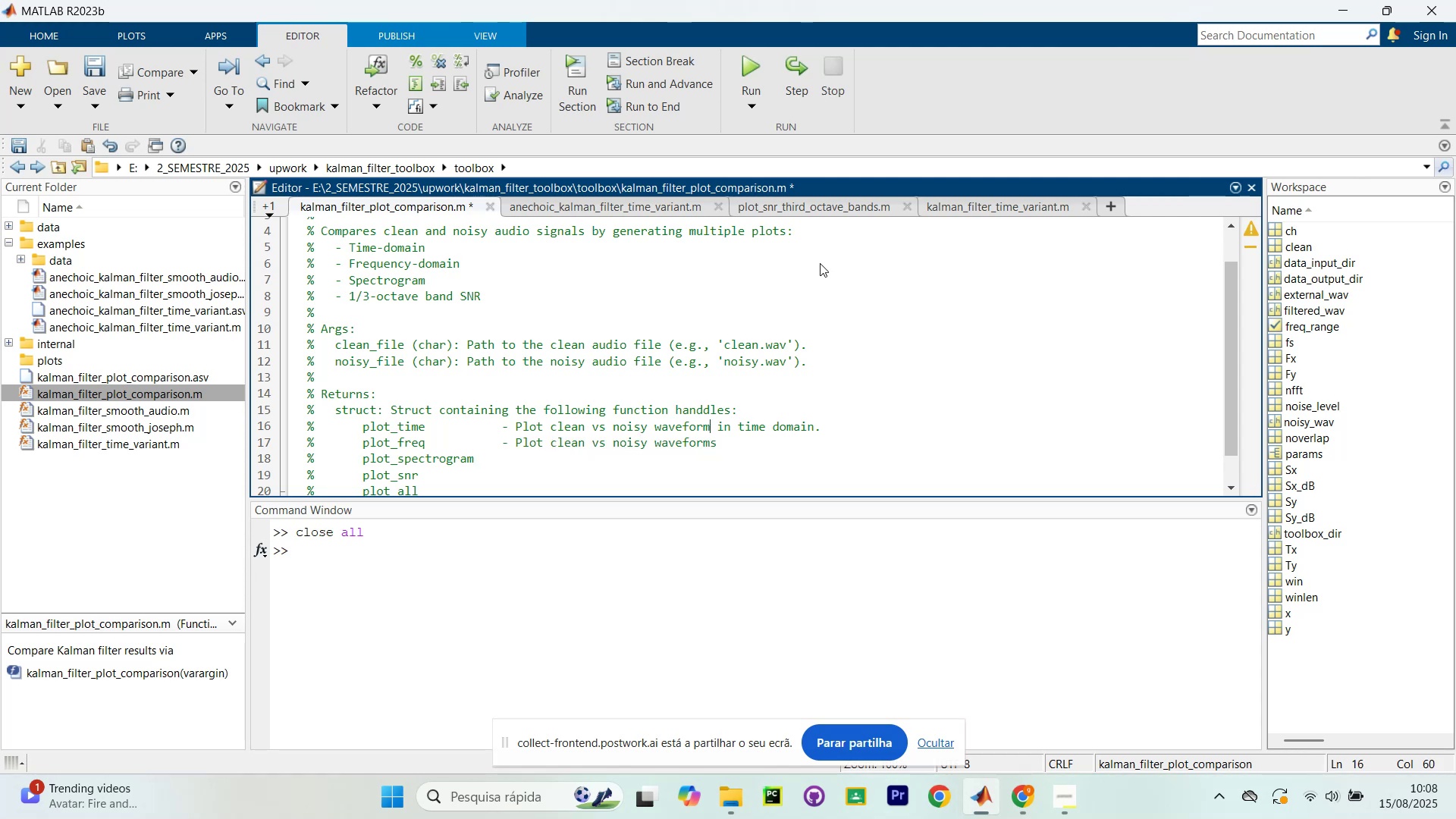 
key(S)
 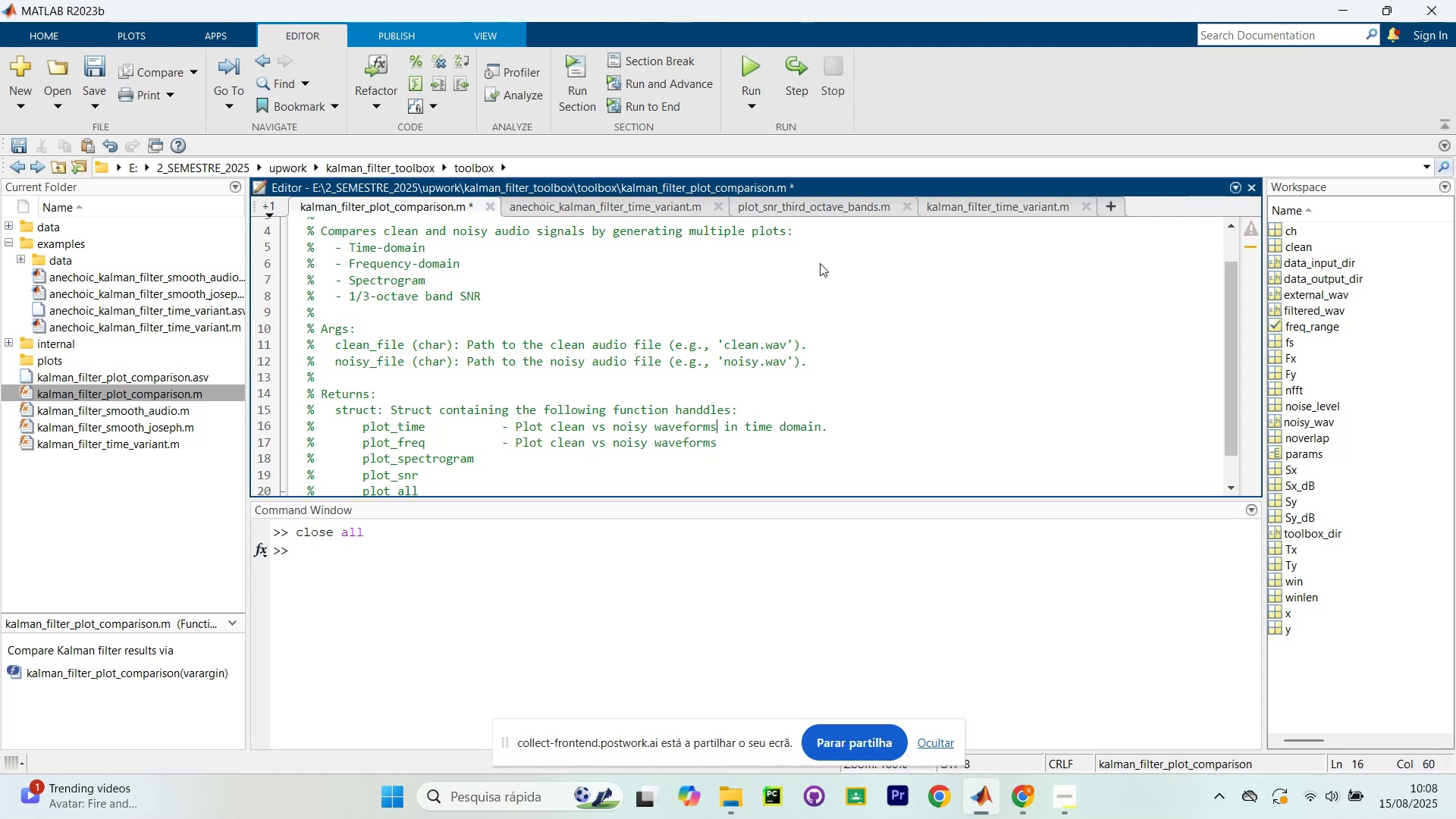 
key(ArrowDown)
 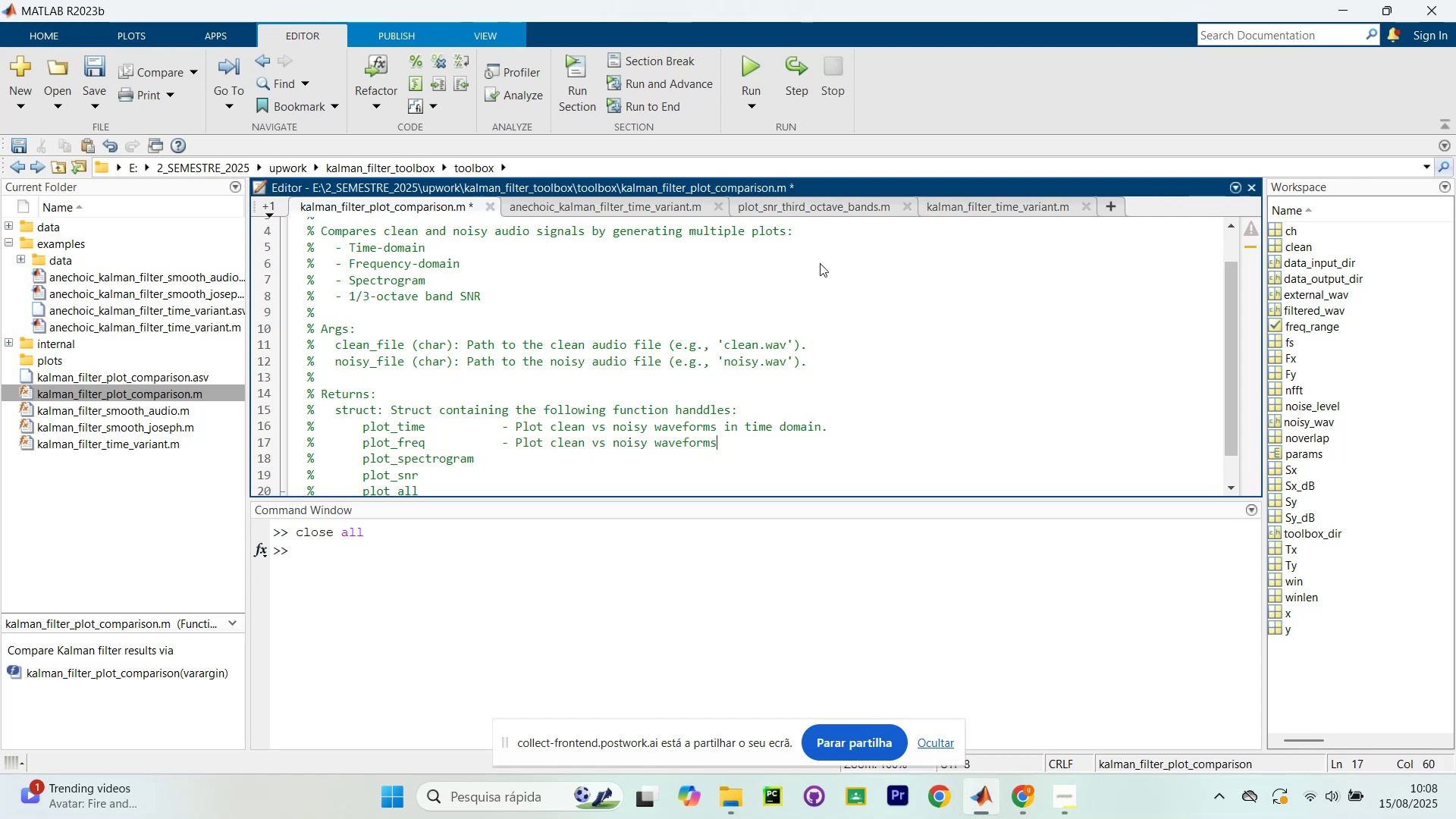 
type( in fr)
key(Backspace)
type(f)
key(Backspace)
type(requec)
key(Backspace)
type(ncy domain)
key(Backspace)
key(Backspace)
key(Backspace)
key(Backspace)
key(Backspace)
key(Backspace)
key(Backspace)
key(Backspace)
key(Backspace)
key(Backspace)
key(Backspace)
key(Backspace)
key(Backspace)
key(Backspace)
key(Backspace)
type( )
 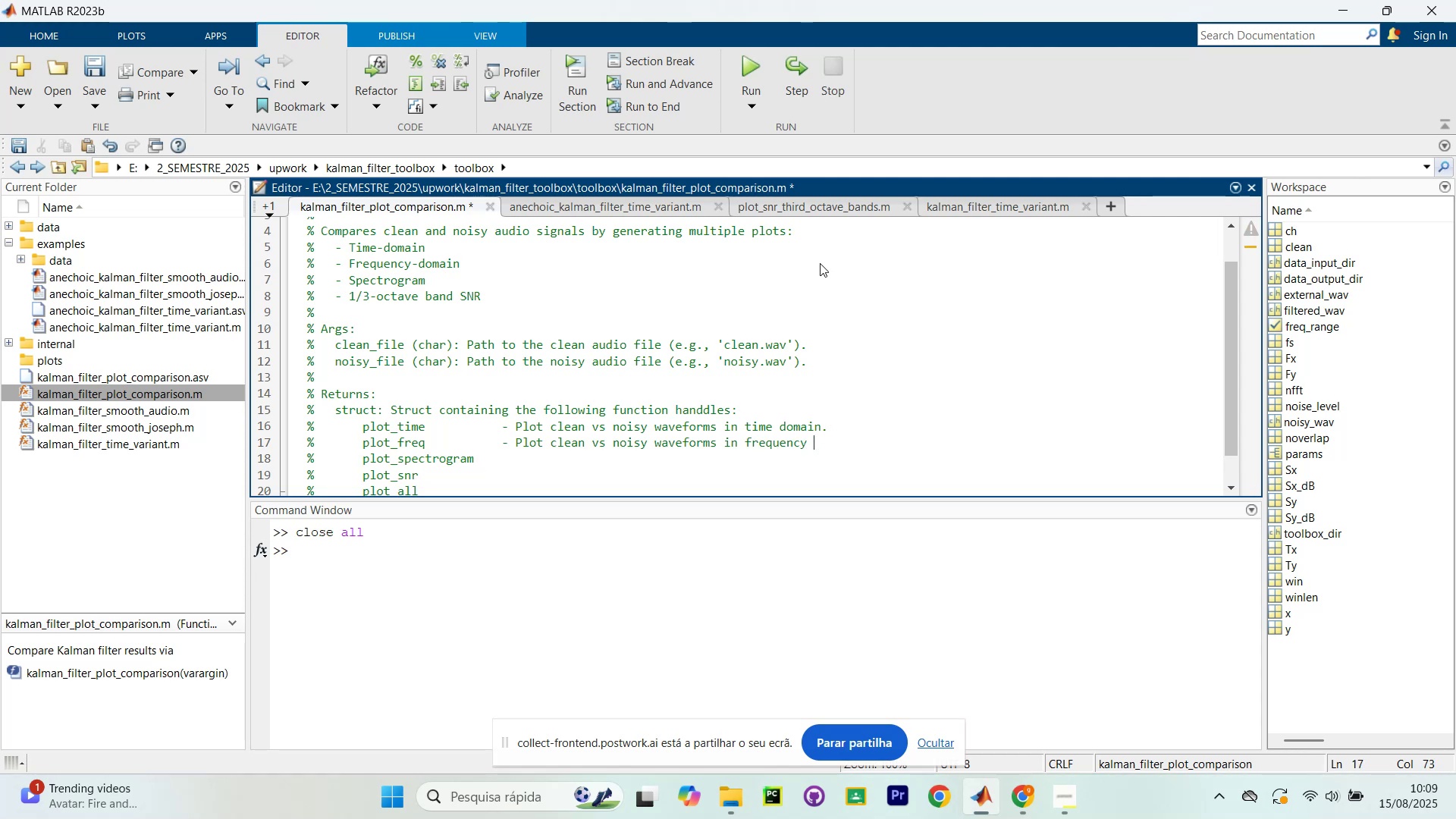 
key(Control+ControlLeft)
 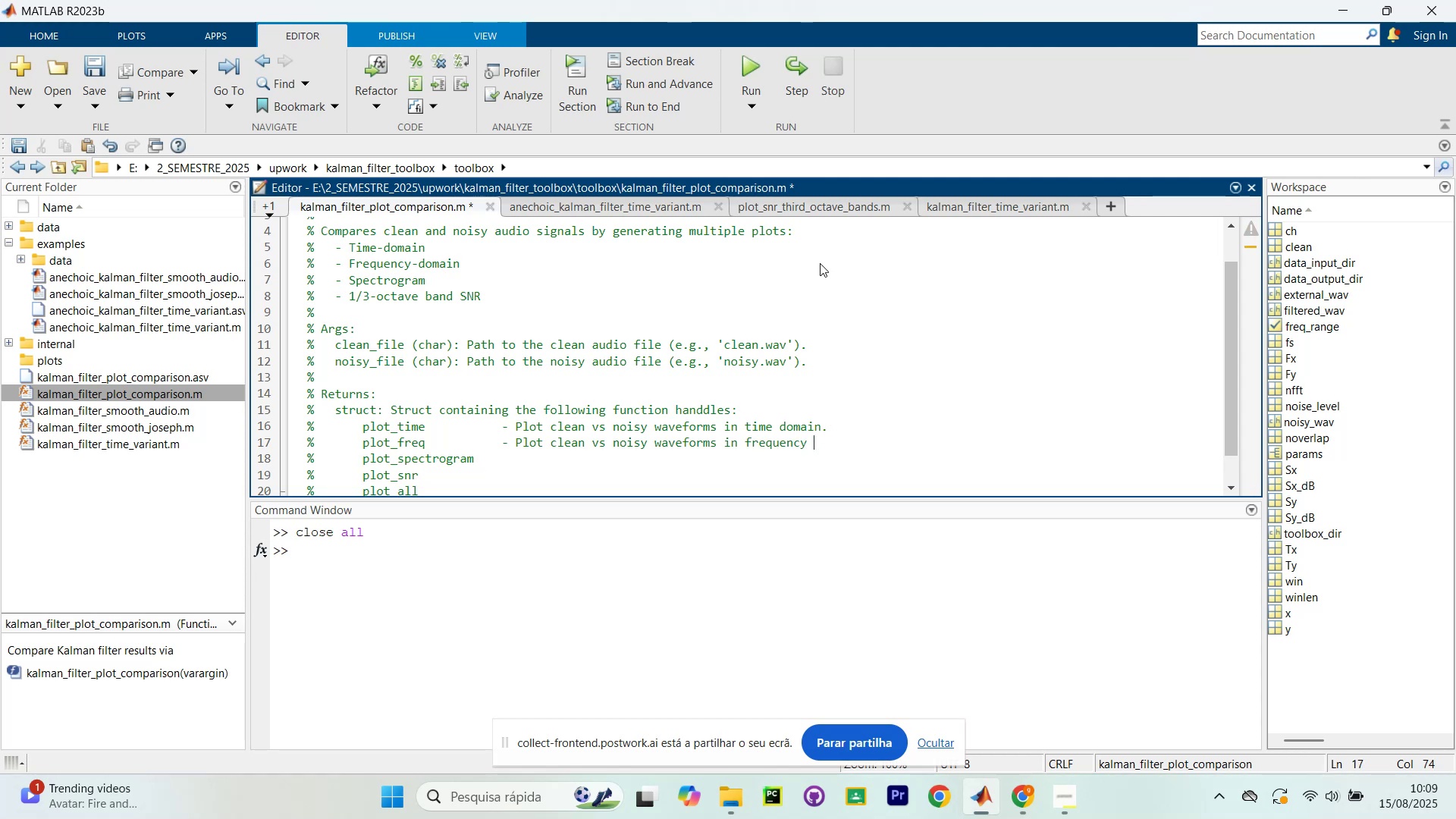 
key(Control+V)
 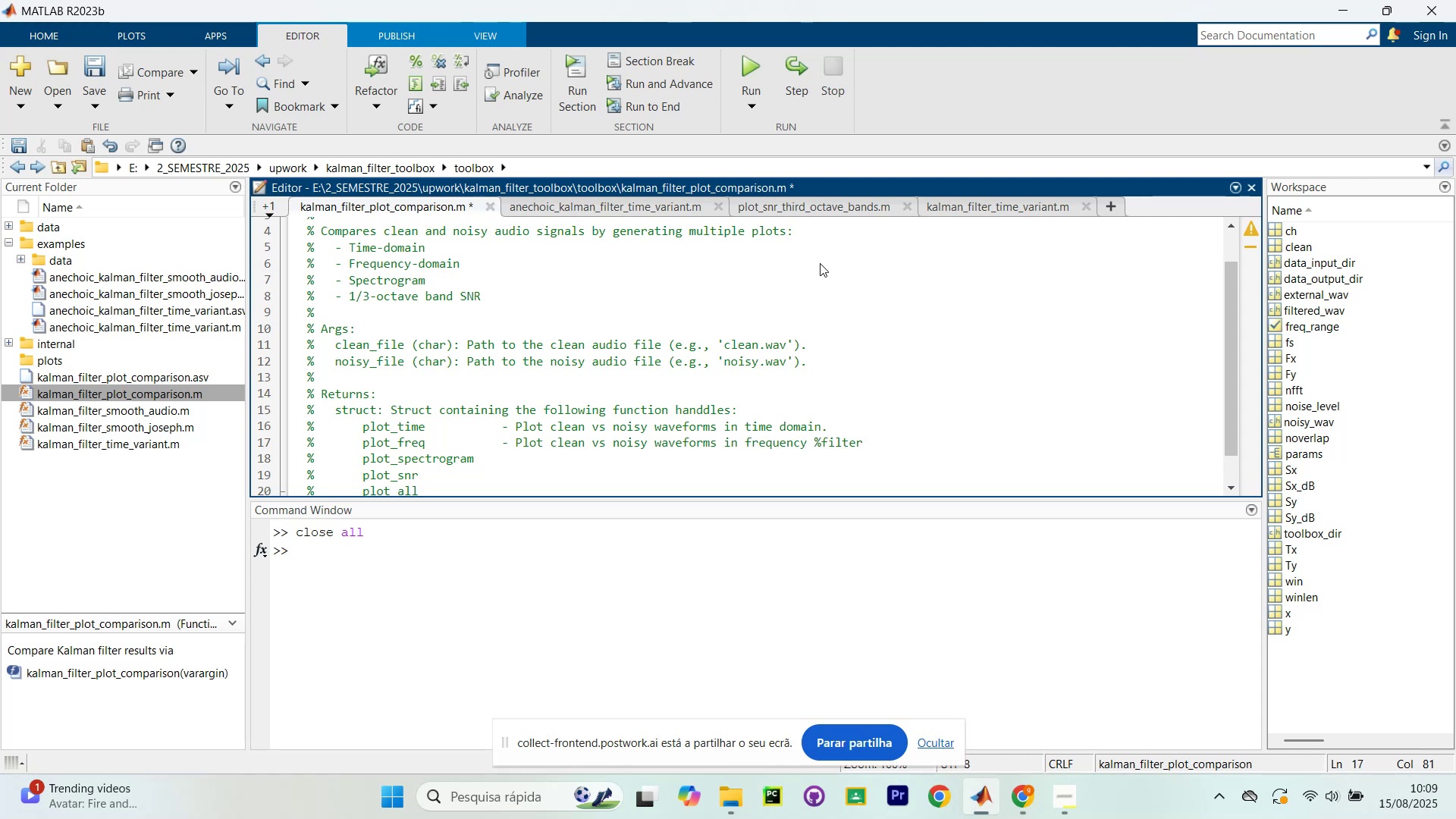 
key(Backspace)
key(Backspace)
key(Backspace)
key(Backspace)
key(Backspace)
key(Backspace)
type(doma)
key(Backspace)
key(Backspace)
key(Backspace)
key(Backspace)
key(Backspace)
key(Backspace)
key(Backspace)
key(Backspace)
key(Backspace)
key(Backspace)
key(Backspace)
key(Backspace)
key(Backspace)
key(Backspace)
 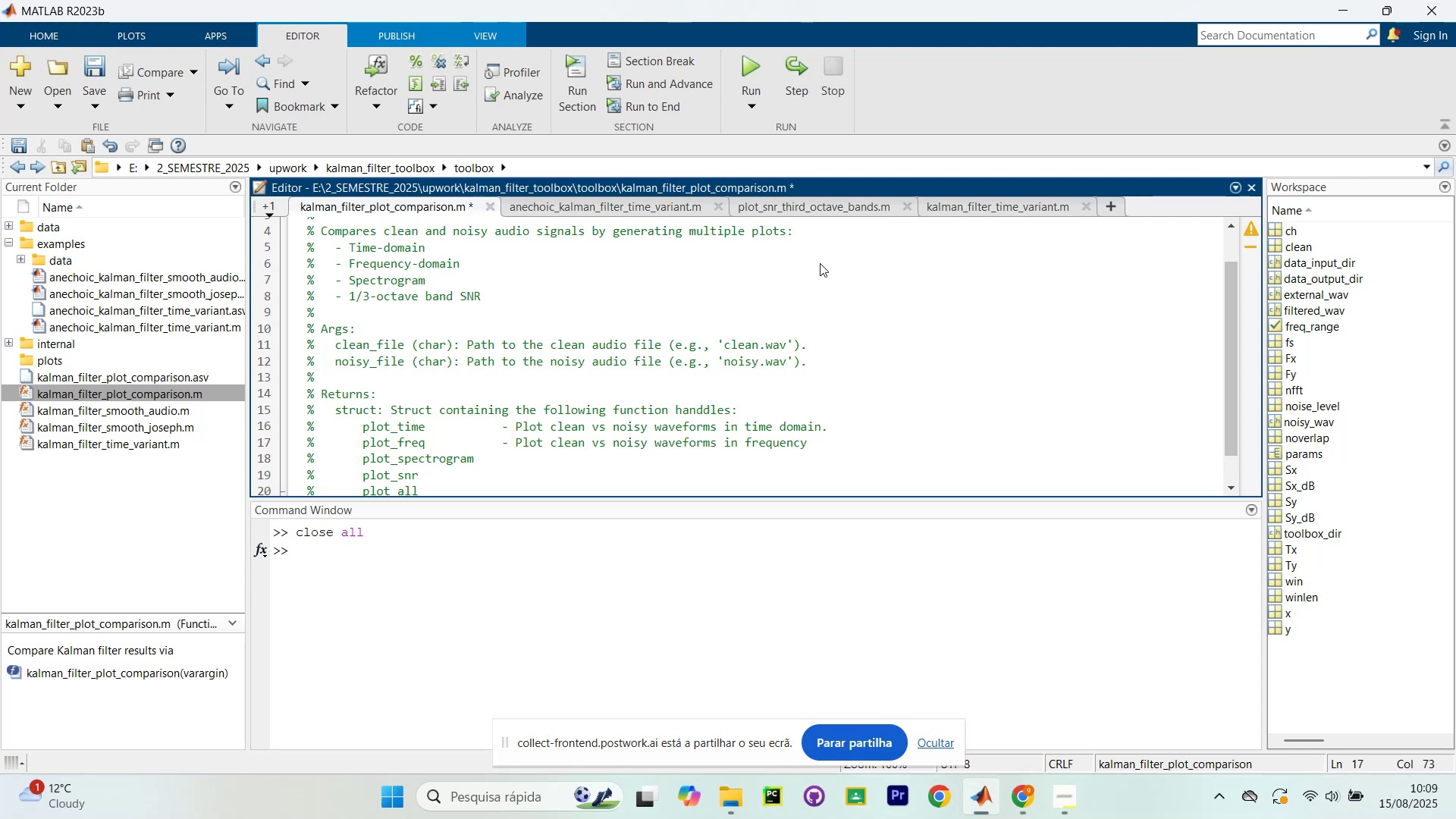 
wait(22.82)
 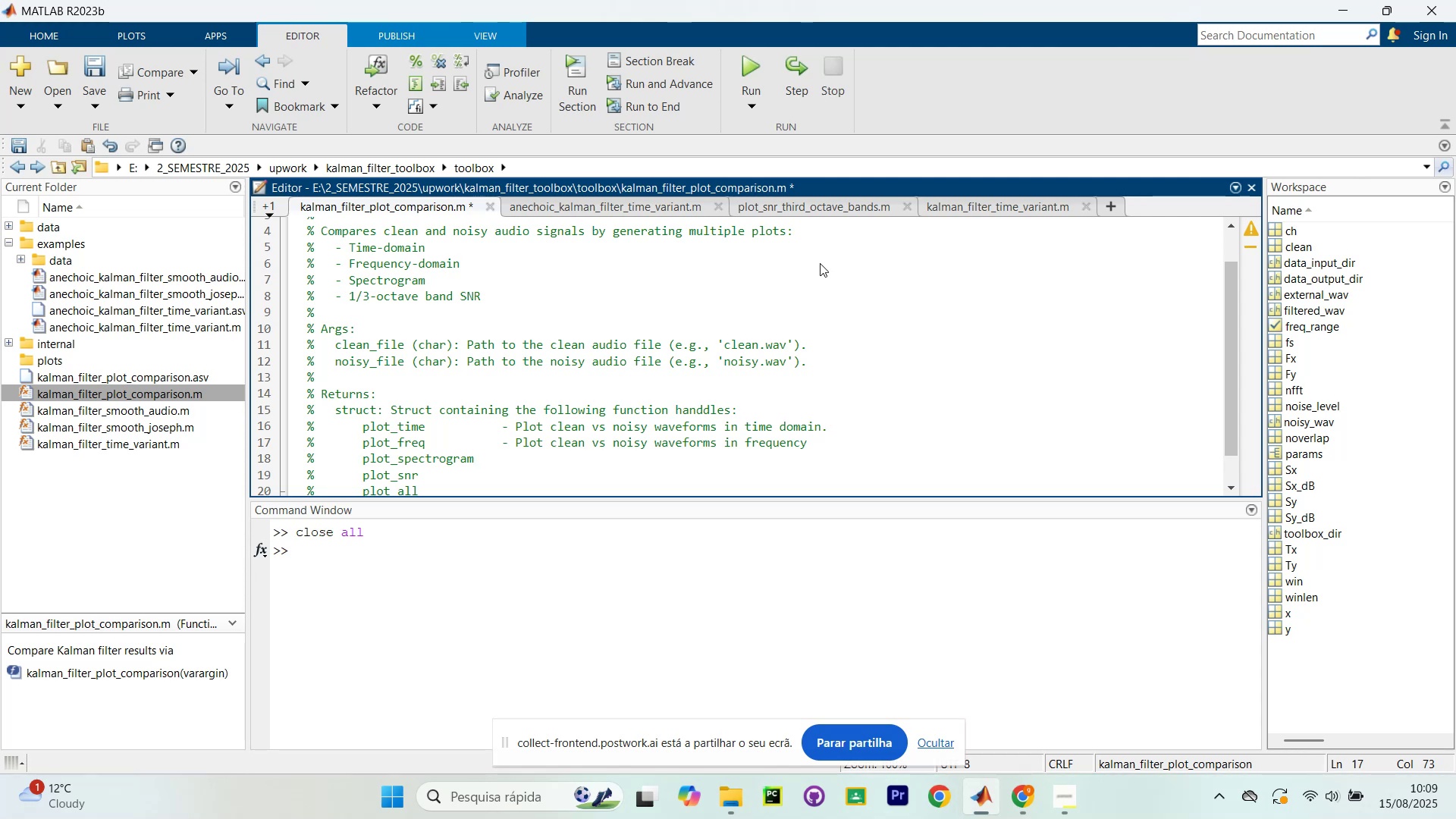 
left_click([48, 33])
 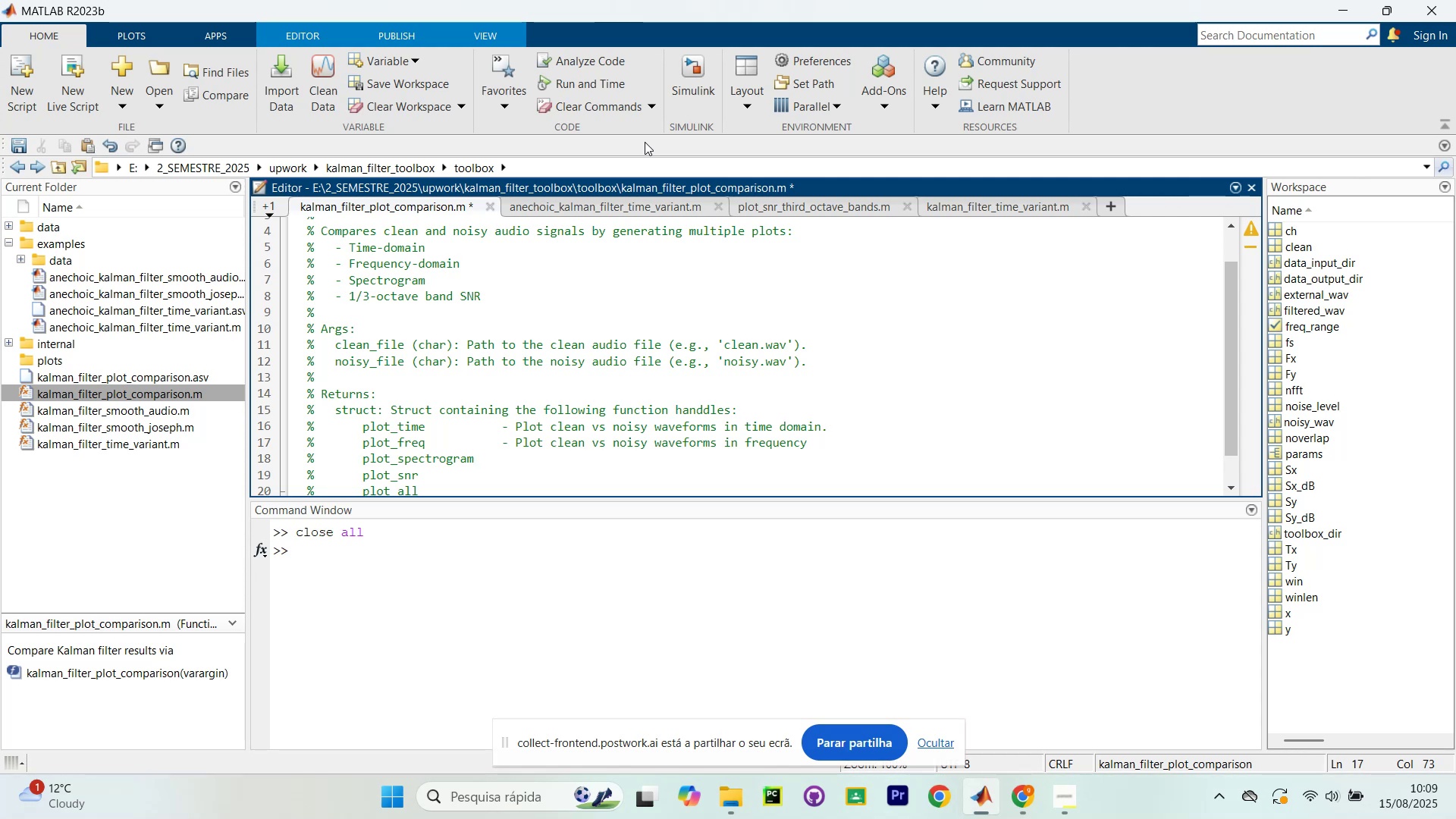 
wait(19.82)
 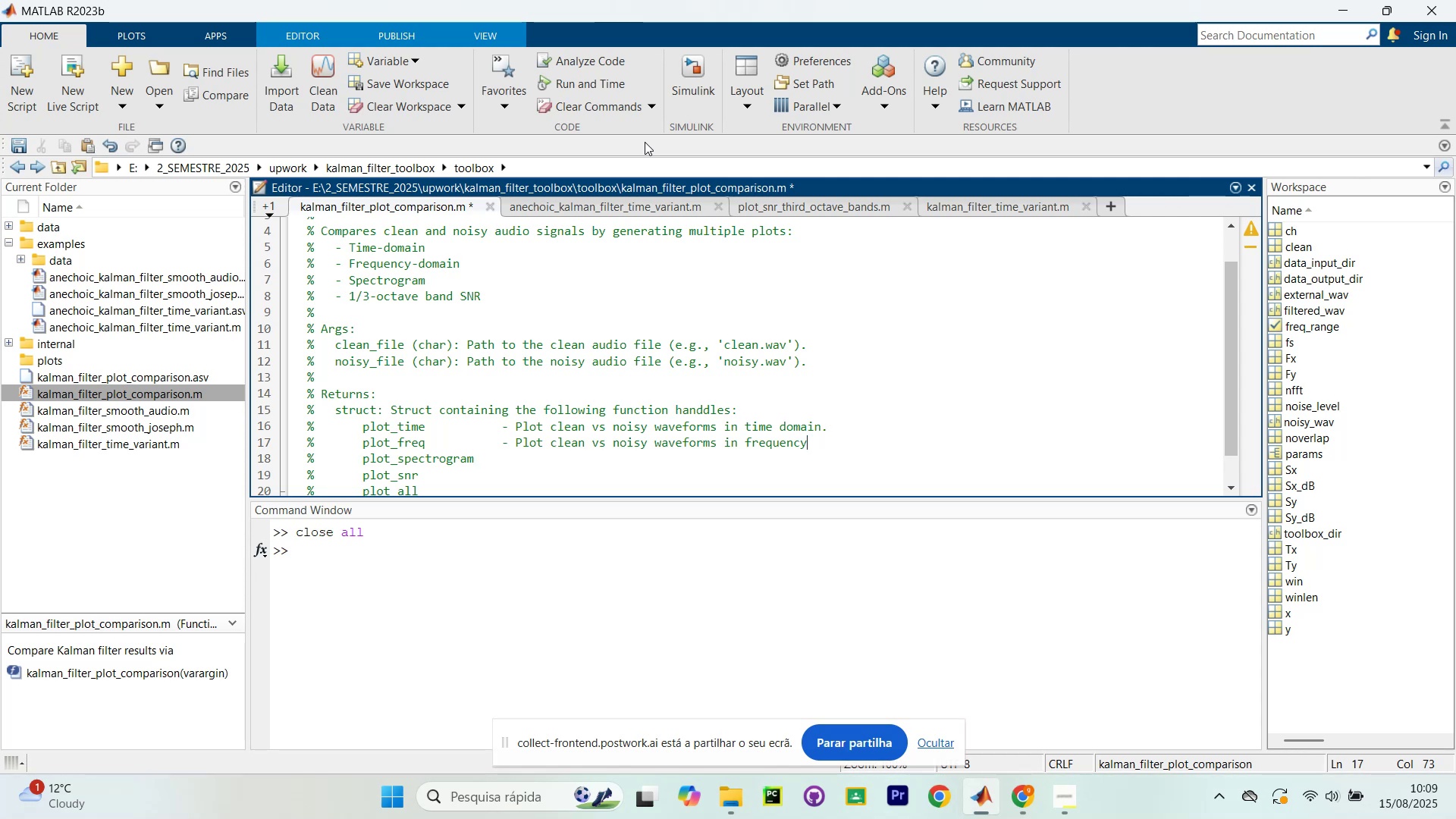 
key(Control+Comma)
 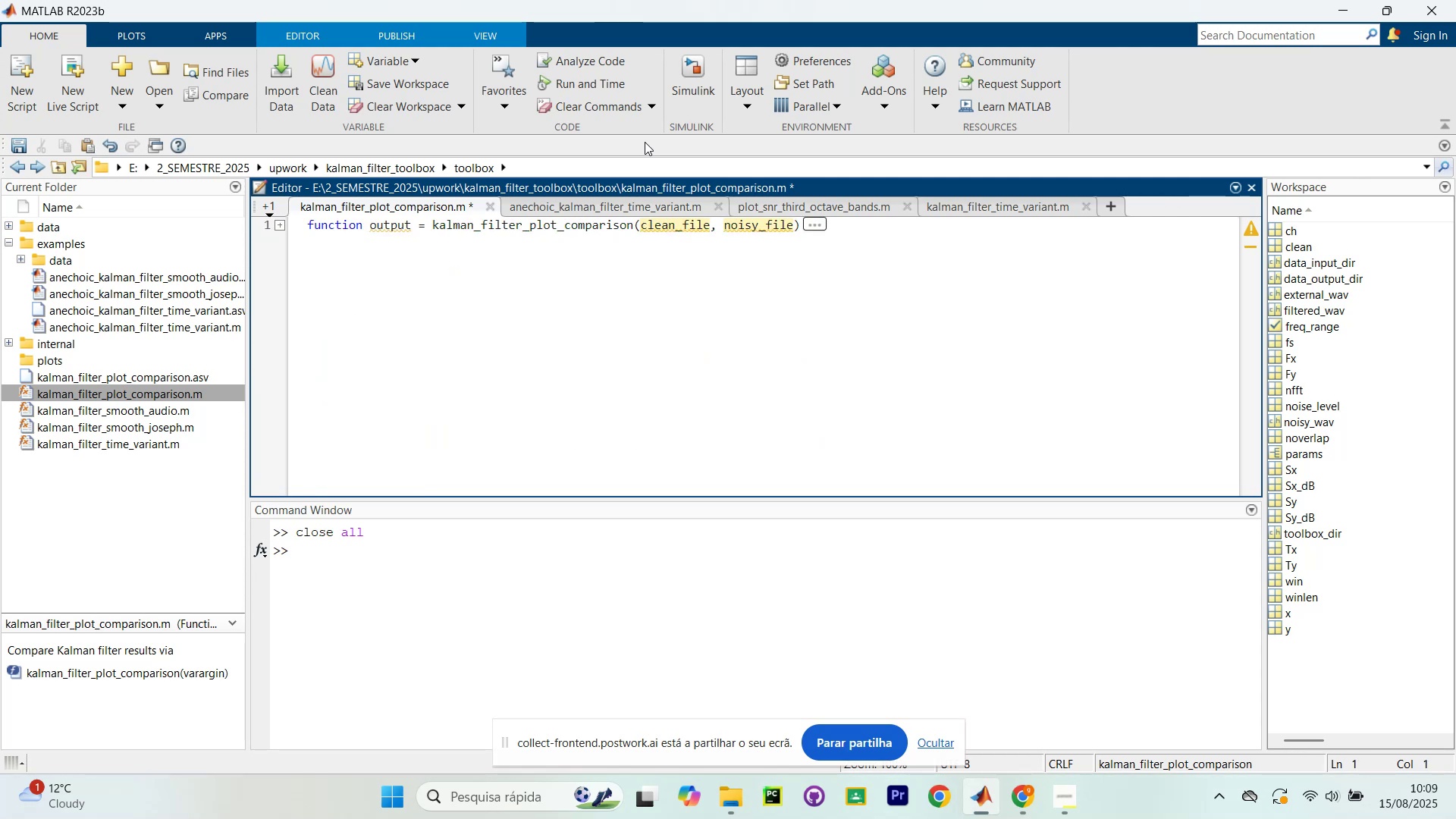 
key(Control+Comma)
 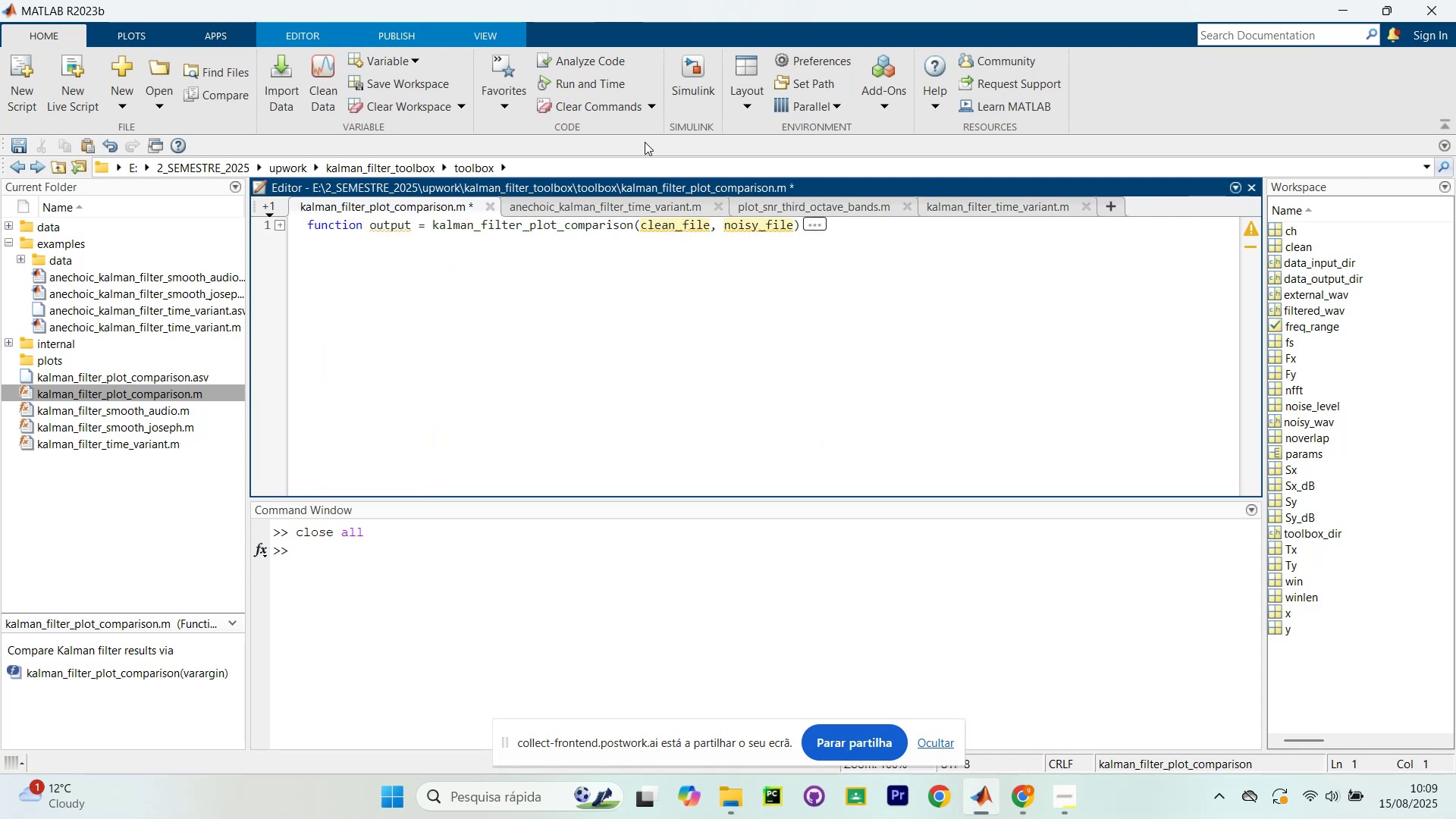 
key(Control+ControlLeft)
 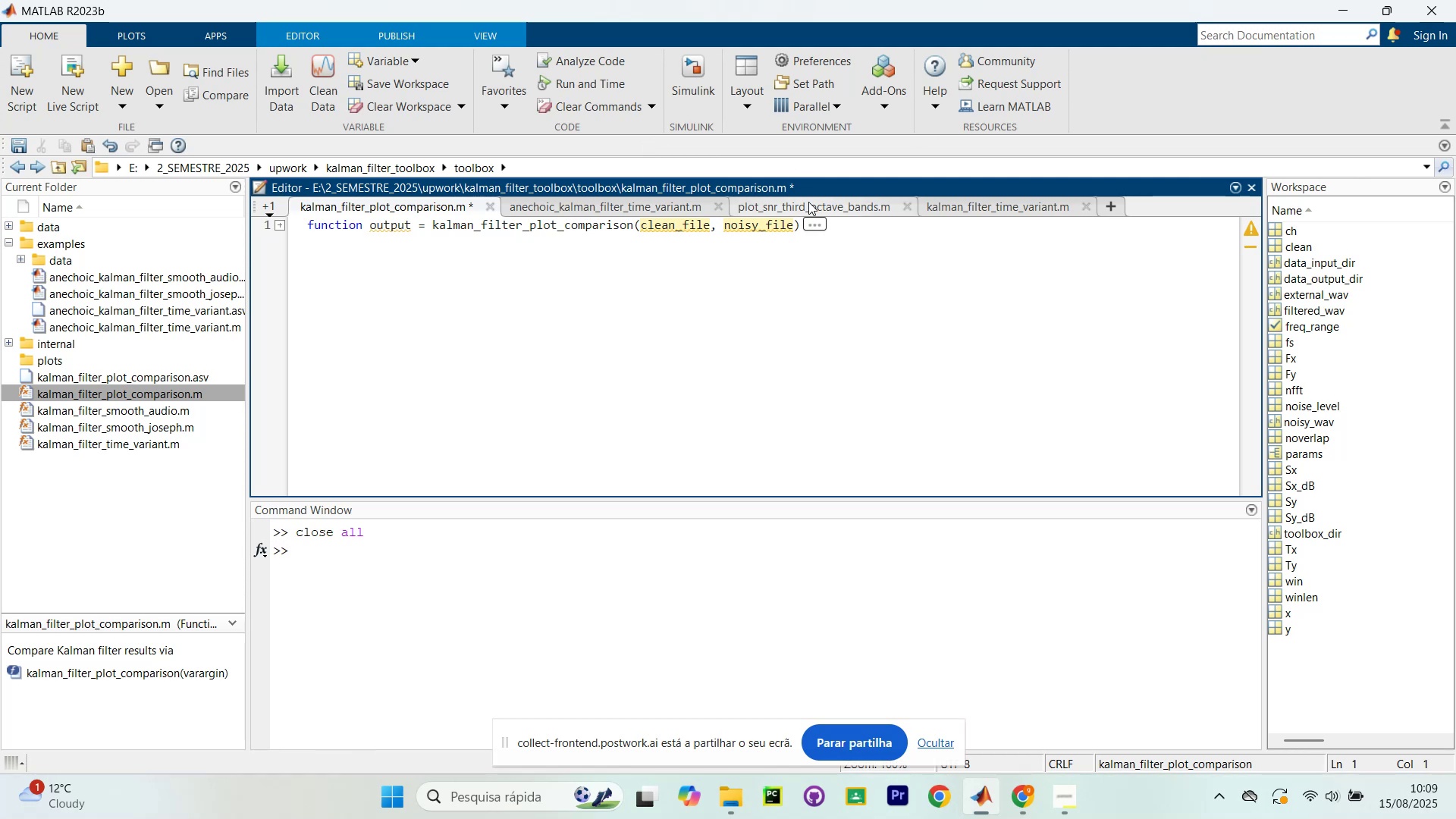 
left_click([809, 223])
 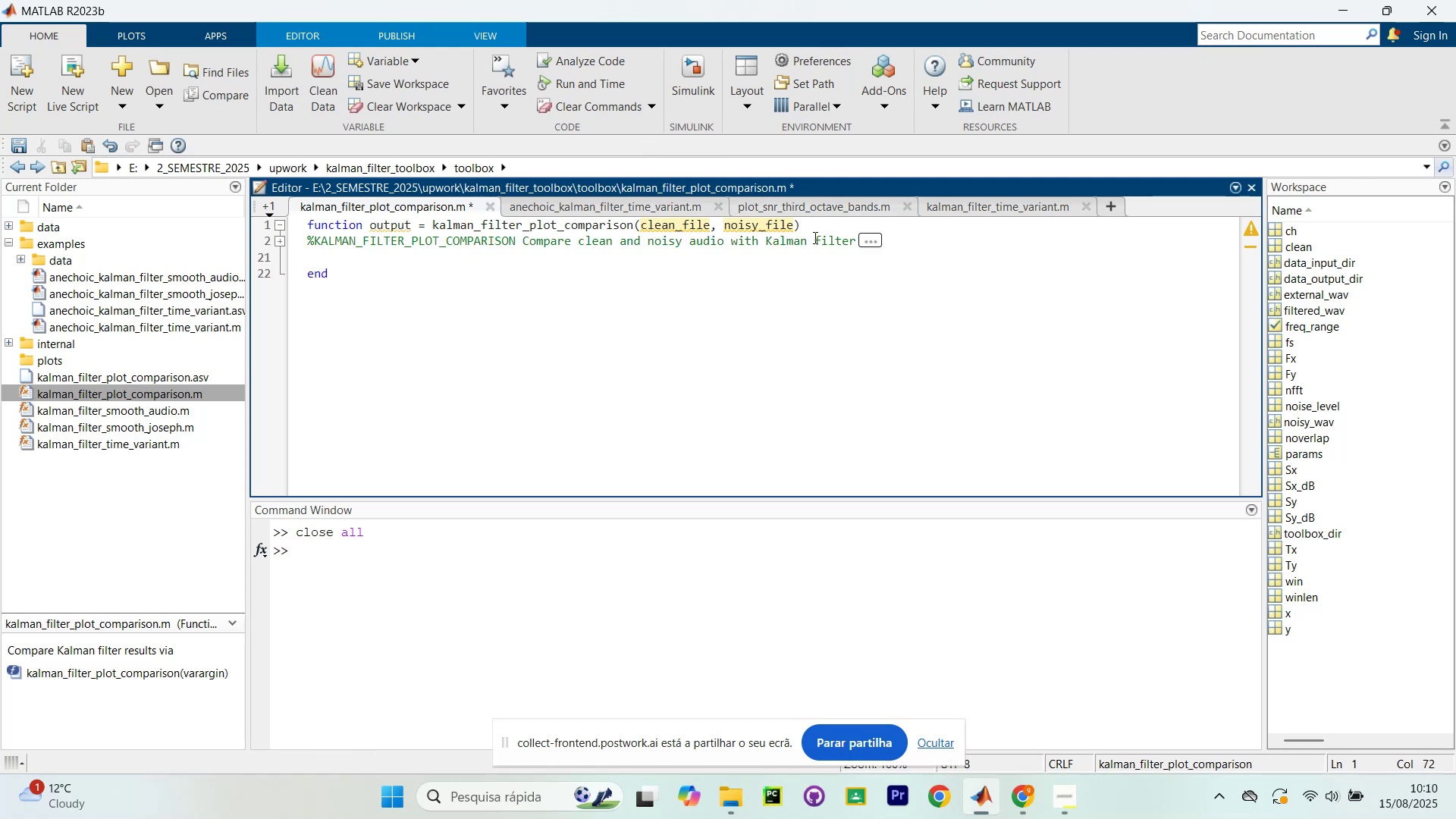 
left_click([863, 246])
 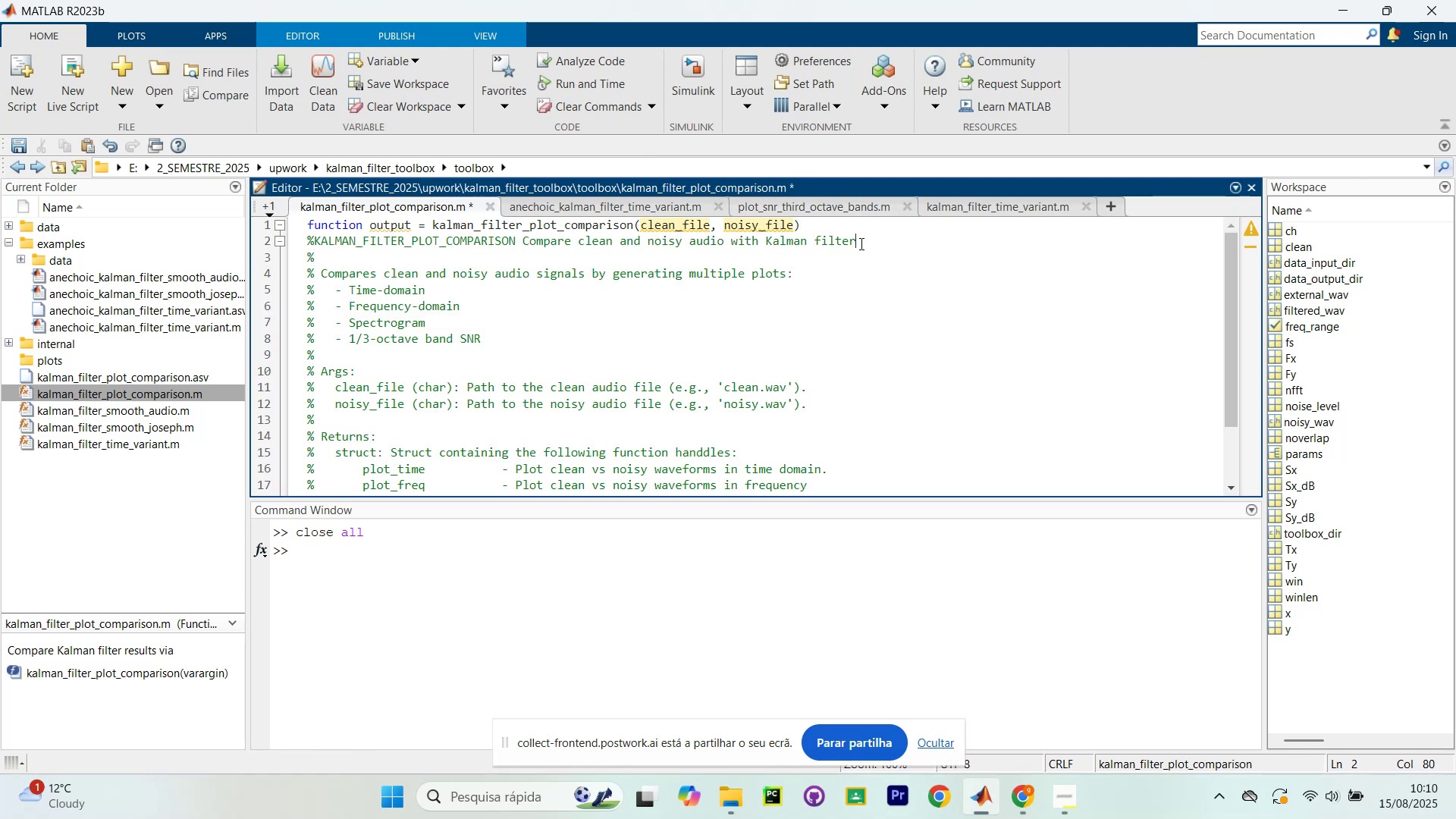 
left_click([855, 259])
 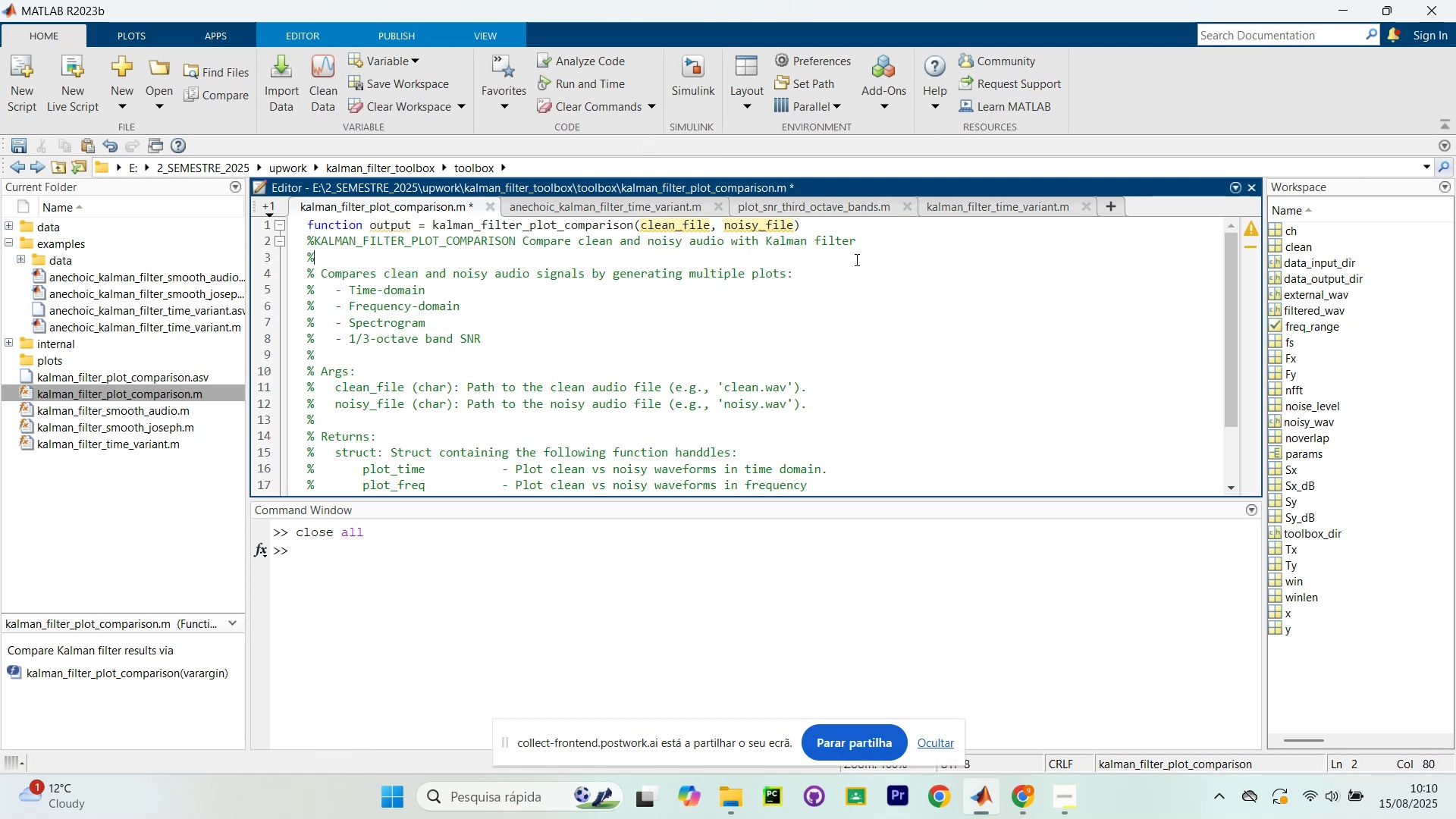 
scroll: coordinate [846, 275], scroll_direction: down, amount: 4.0
 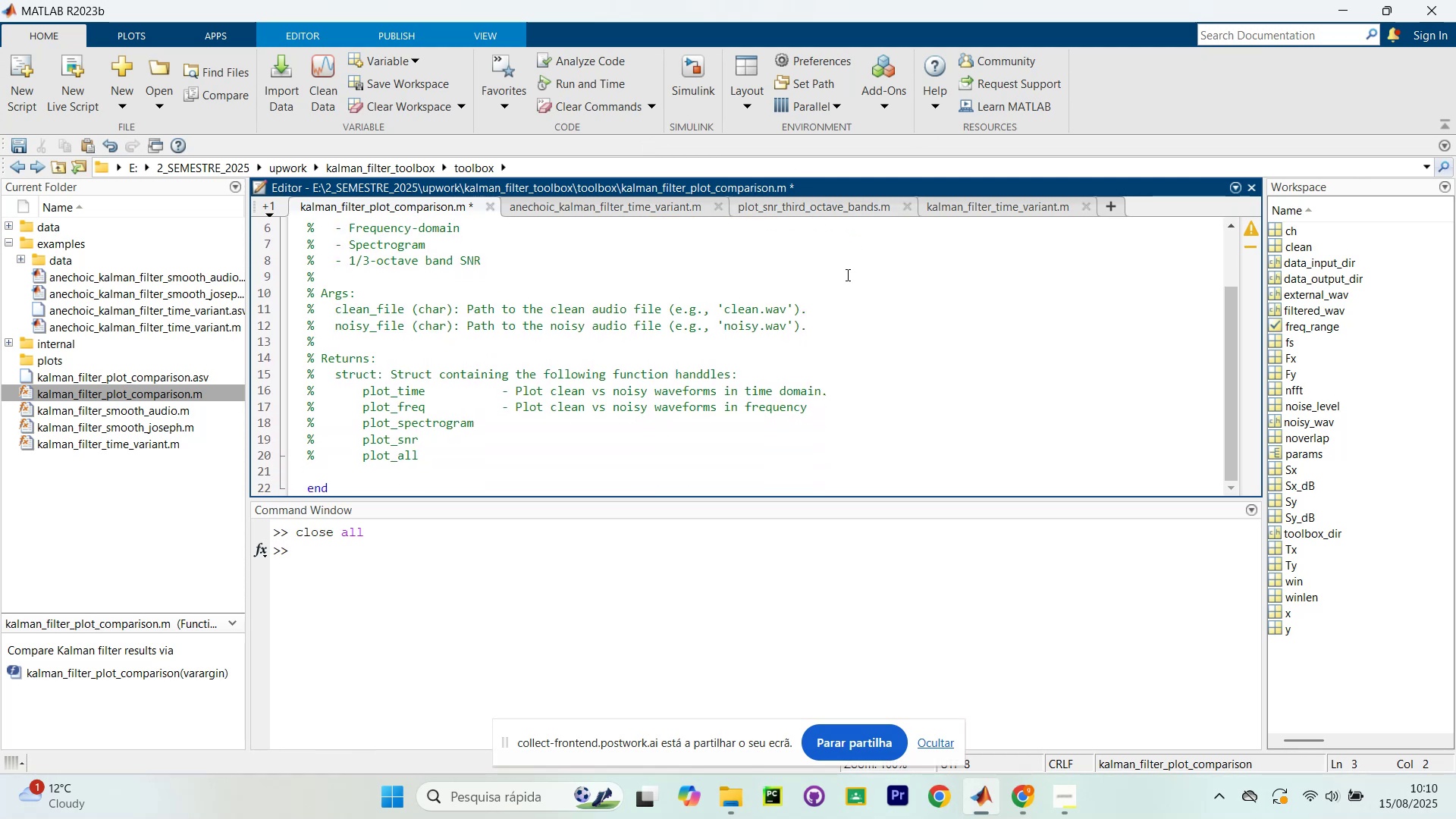 
key(Control+S)
 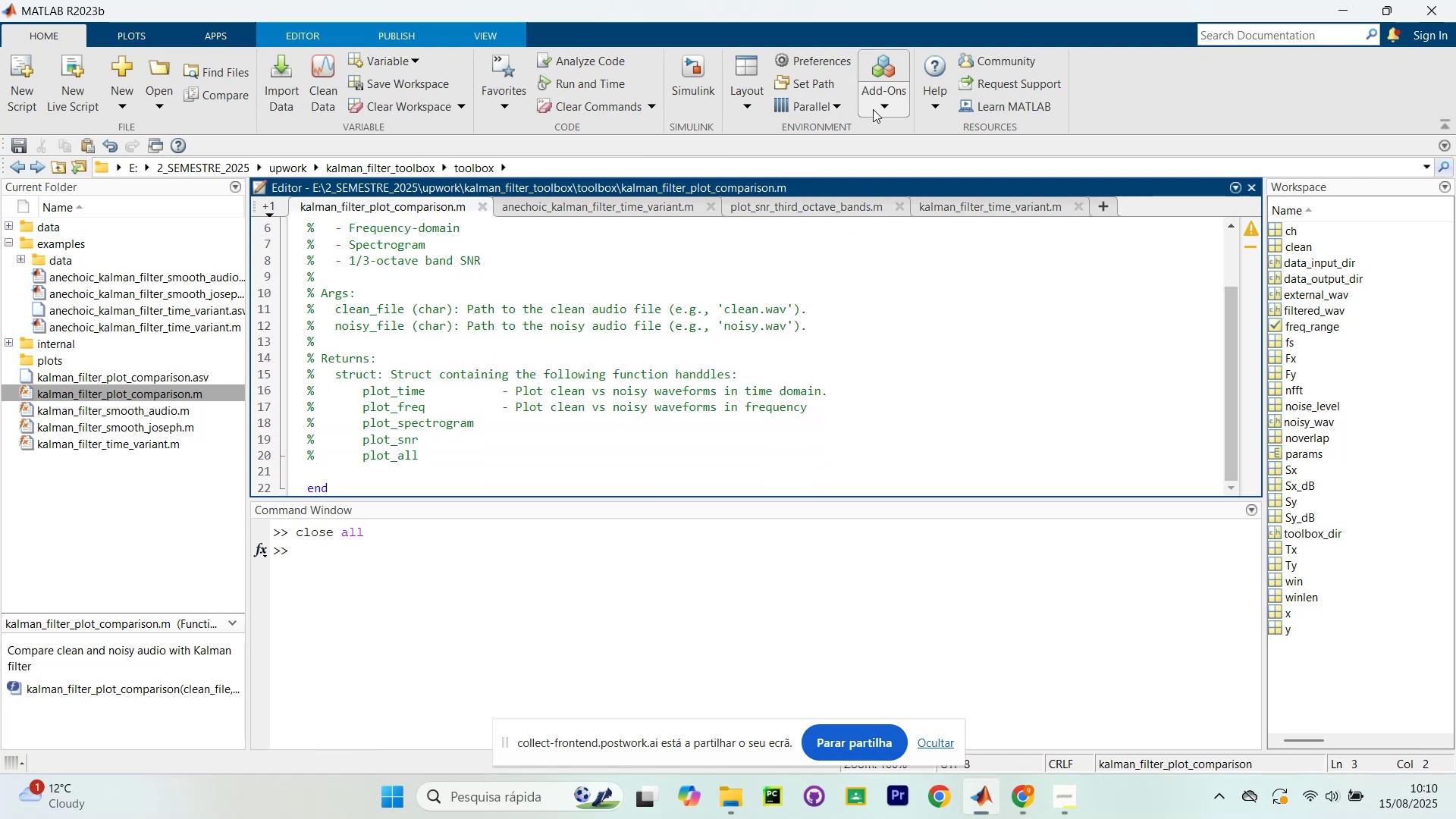 
left_click([828, 70])
 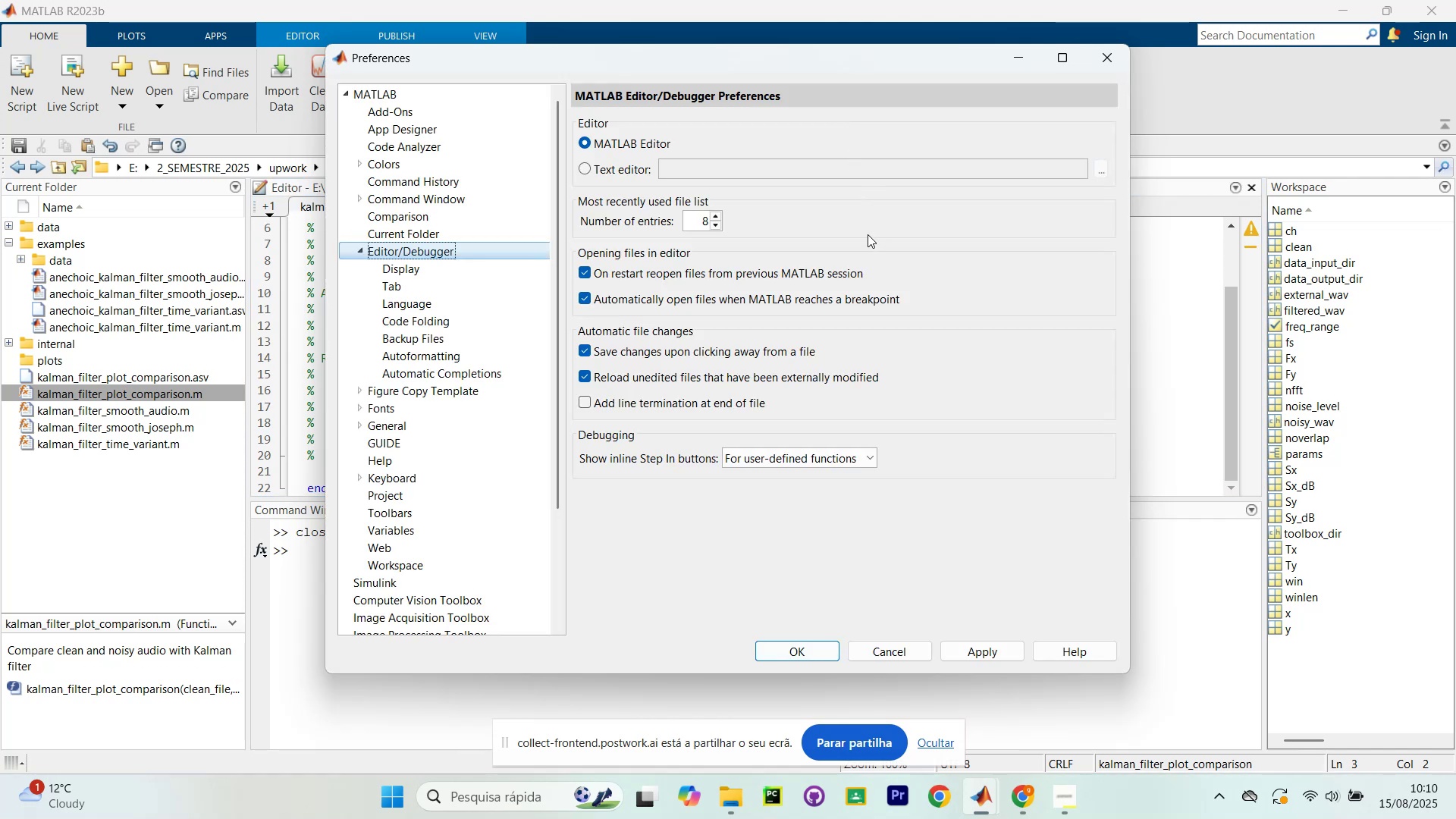 
wait(10.34)
 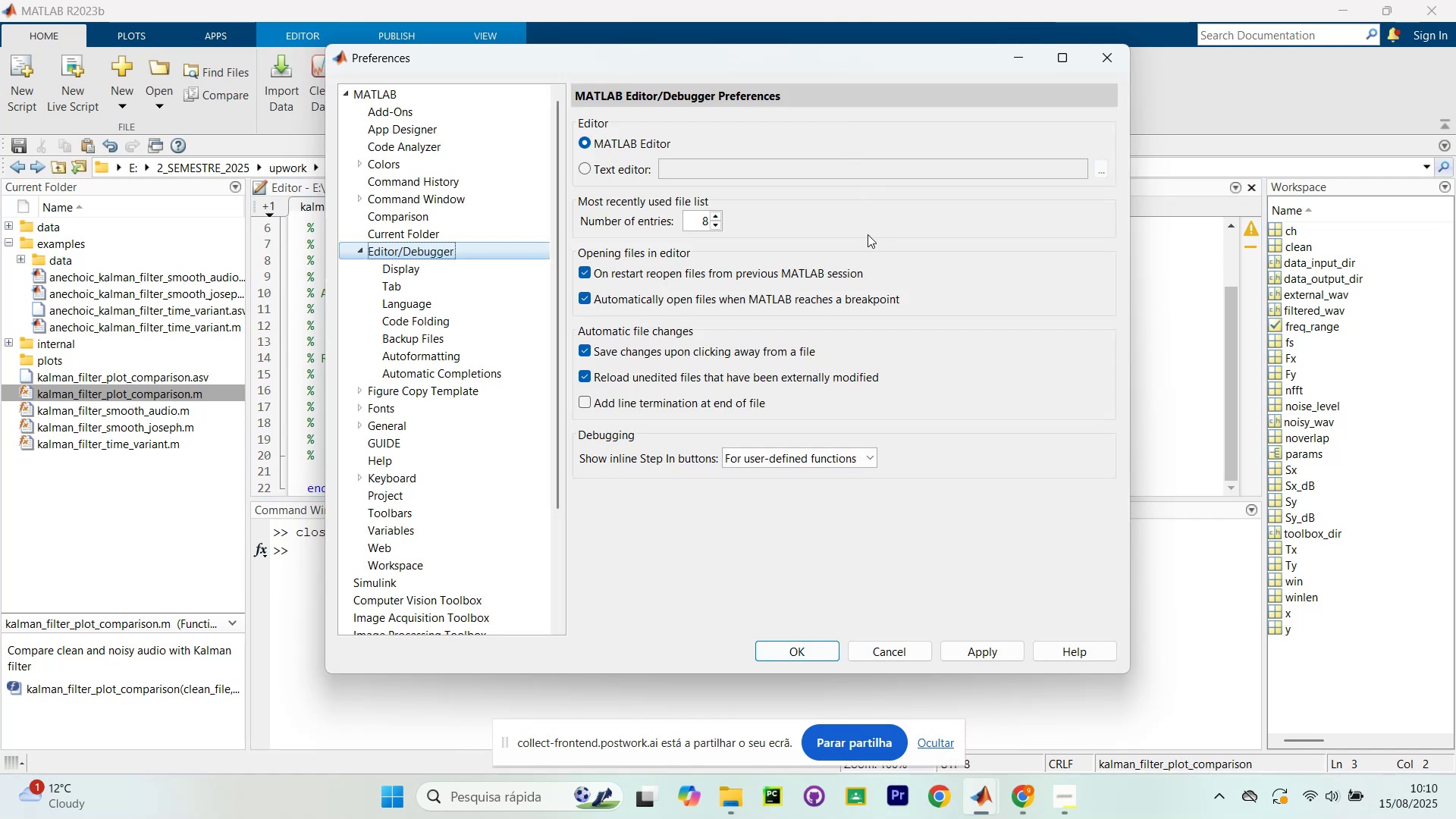 
left_click([676, 318])
 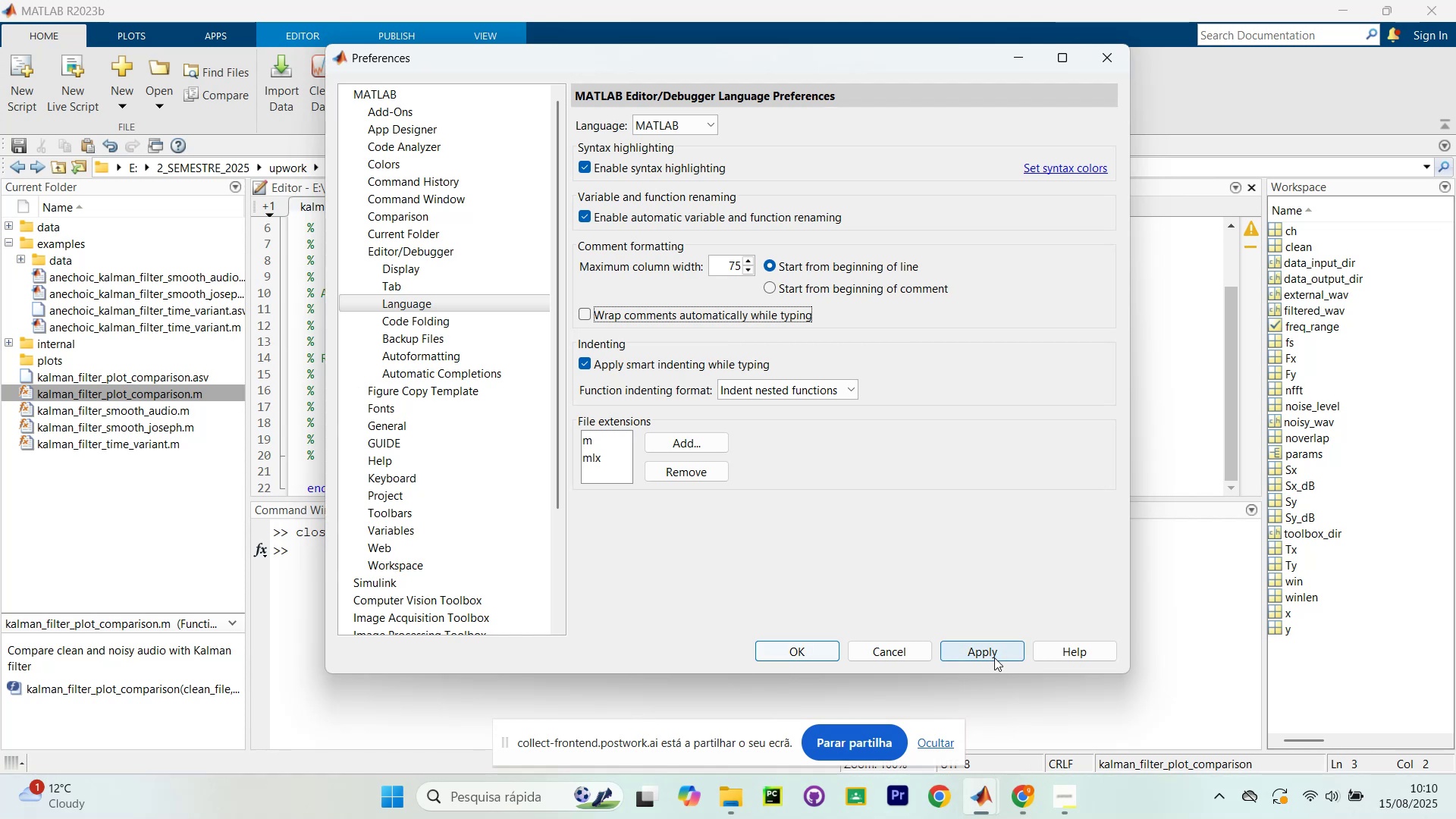 
left_click([993, 657])
 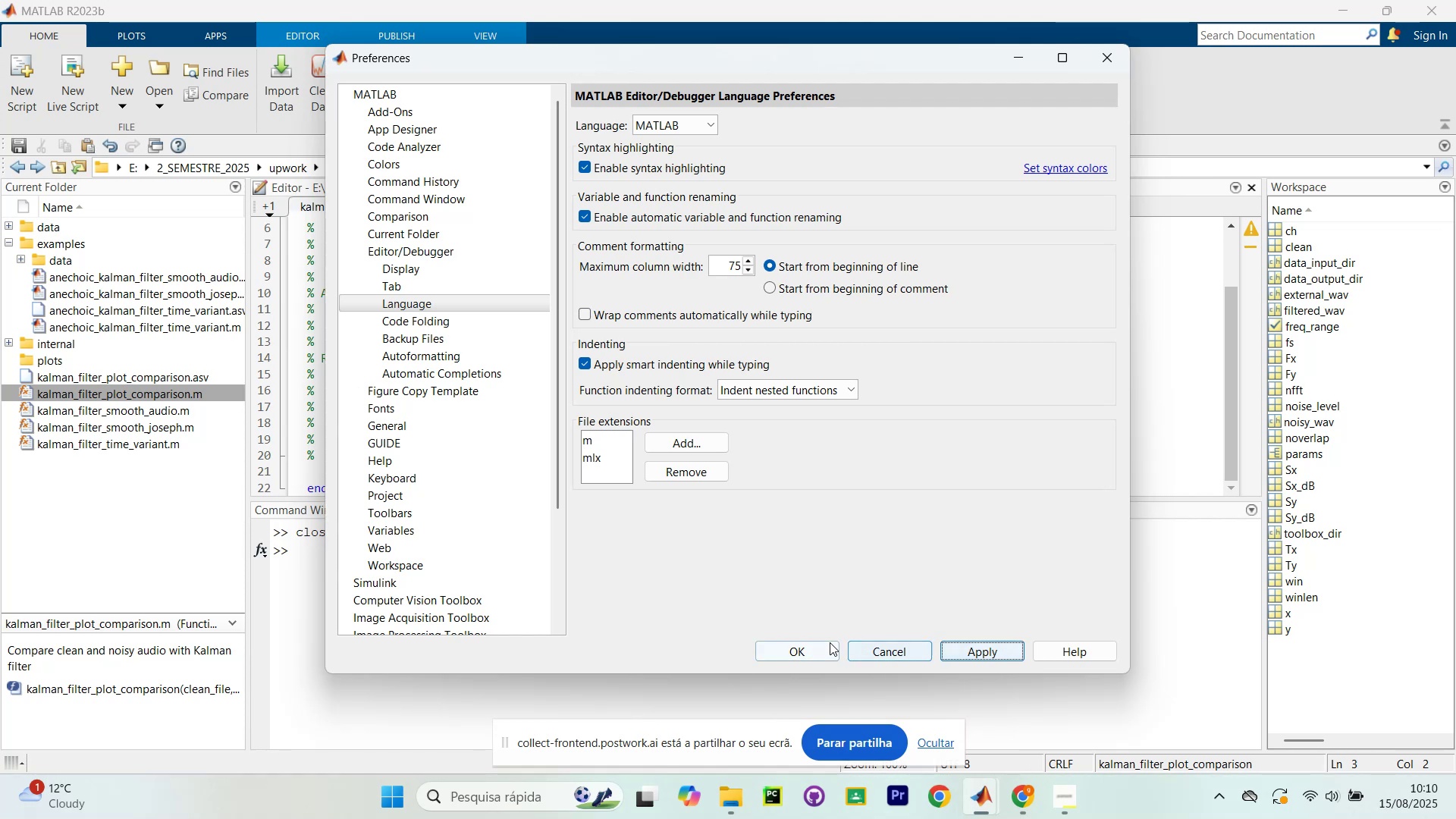 
left_click([804, 644])
 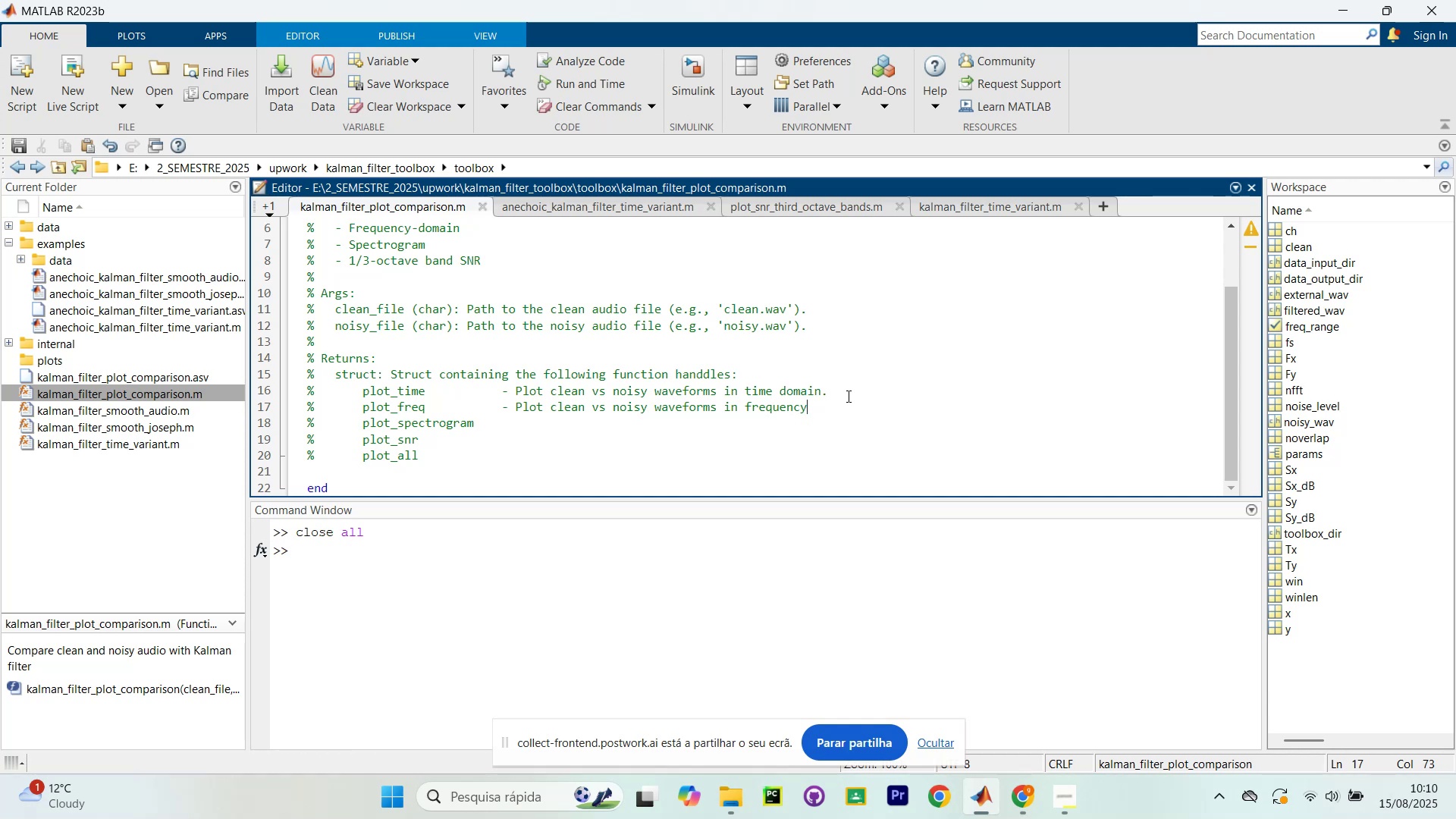 
wait(16.73)
 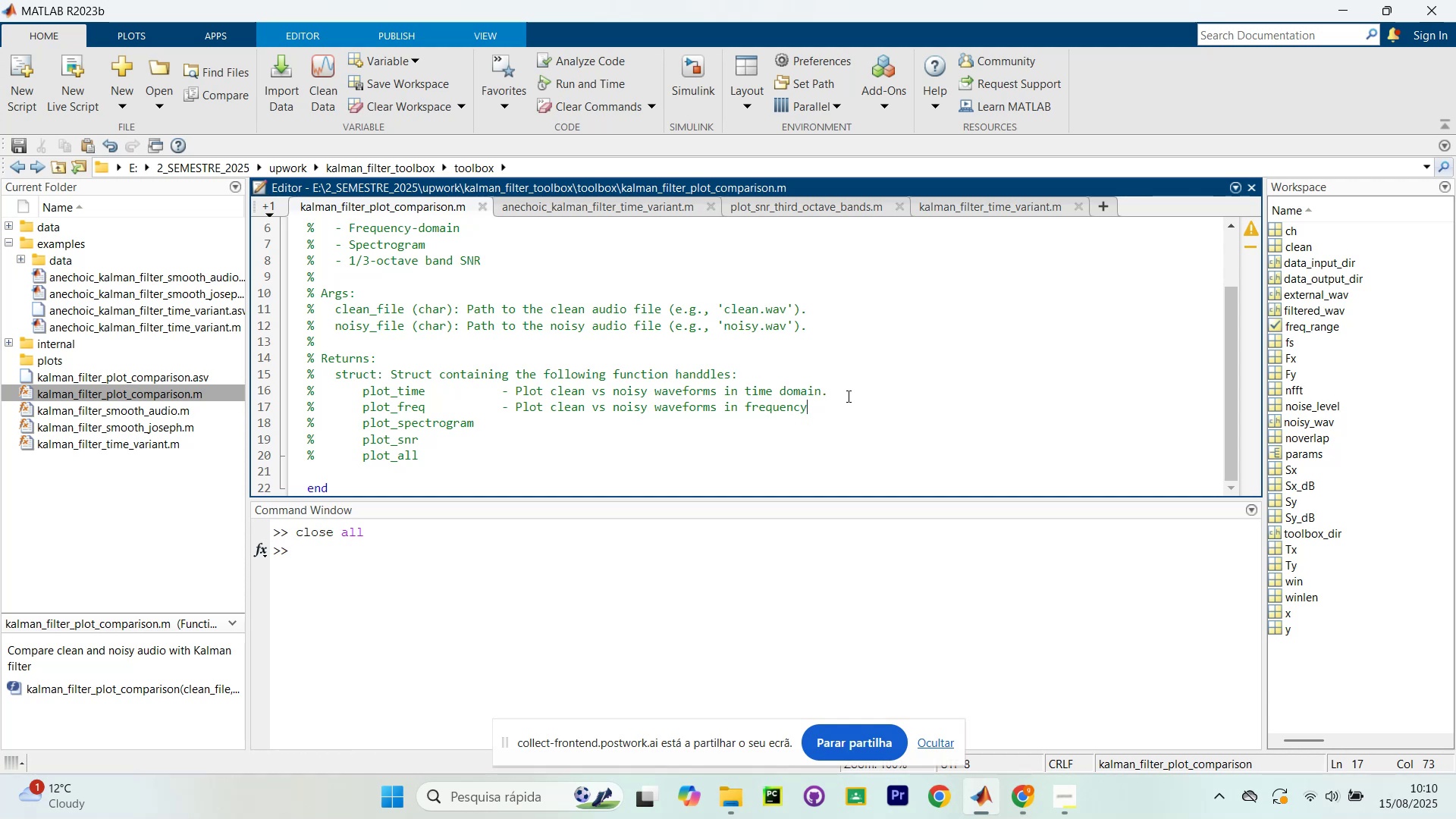 
left_click([1011, 807])
 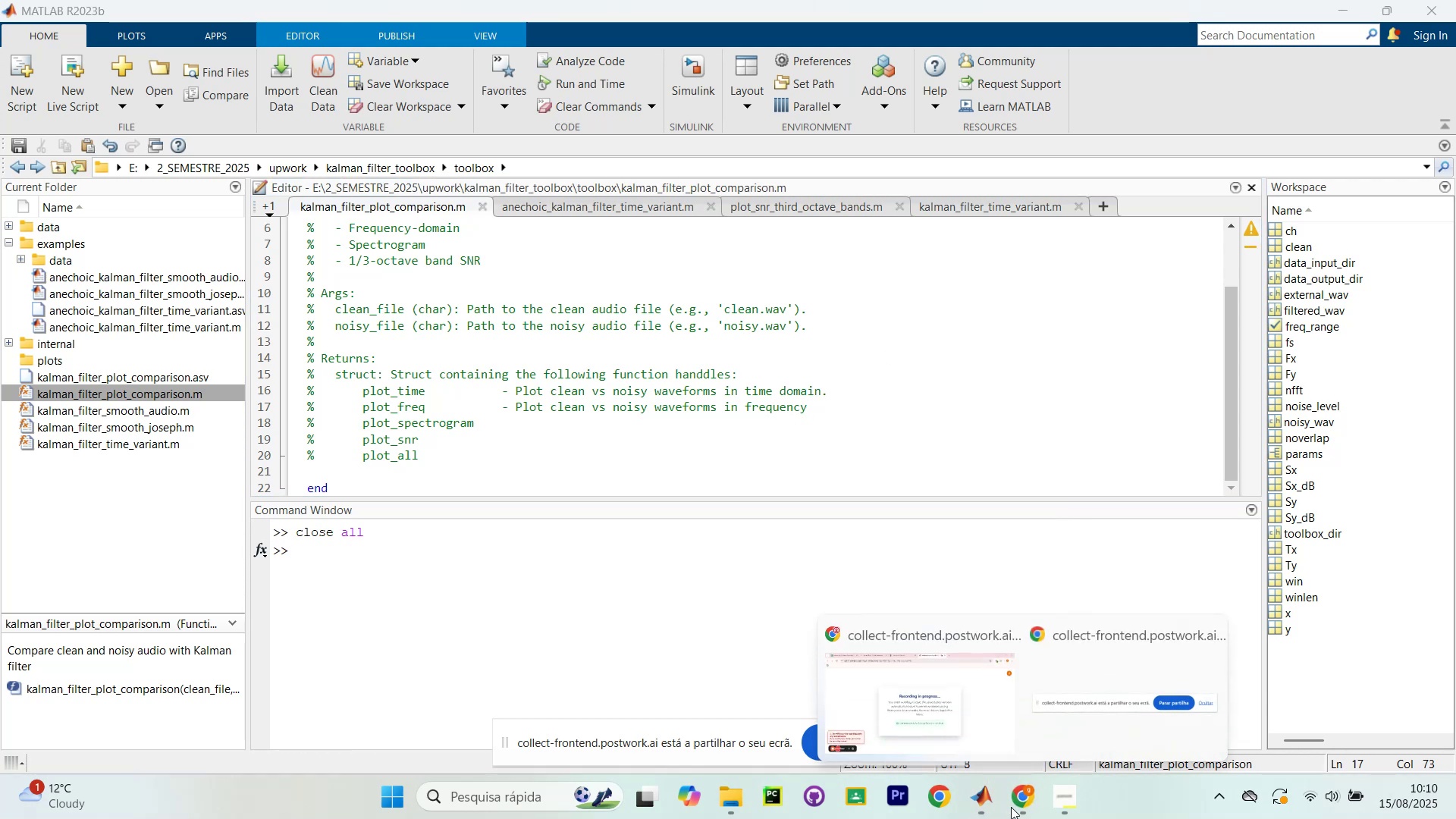 
mouse_move([895, 746])
 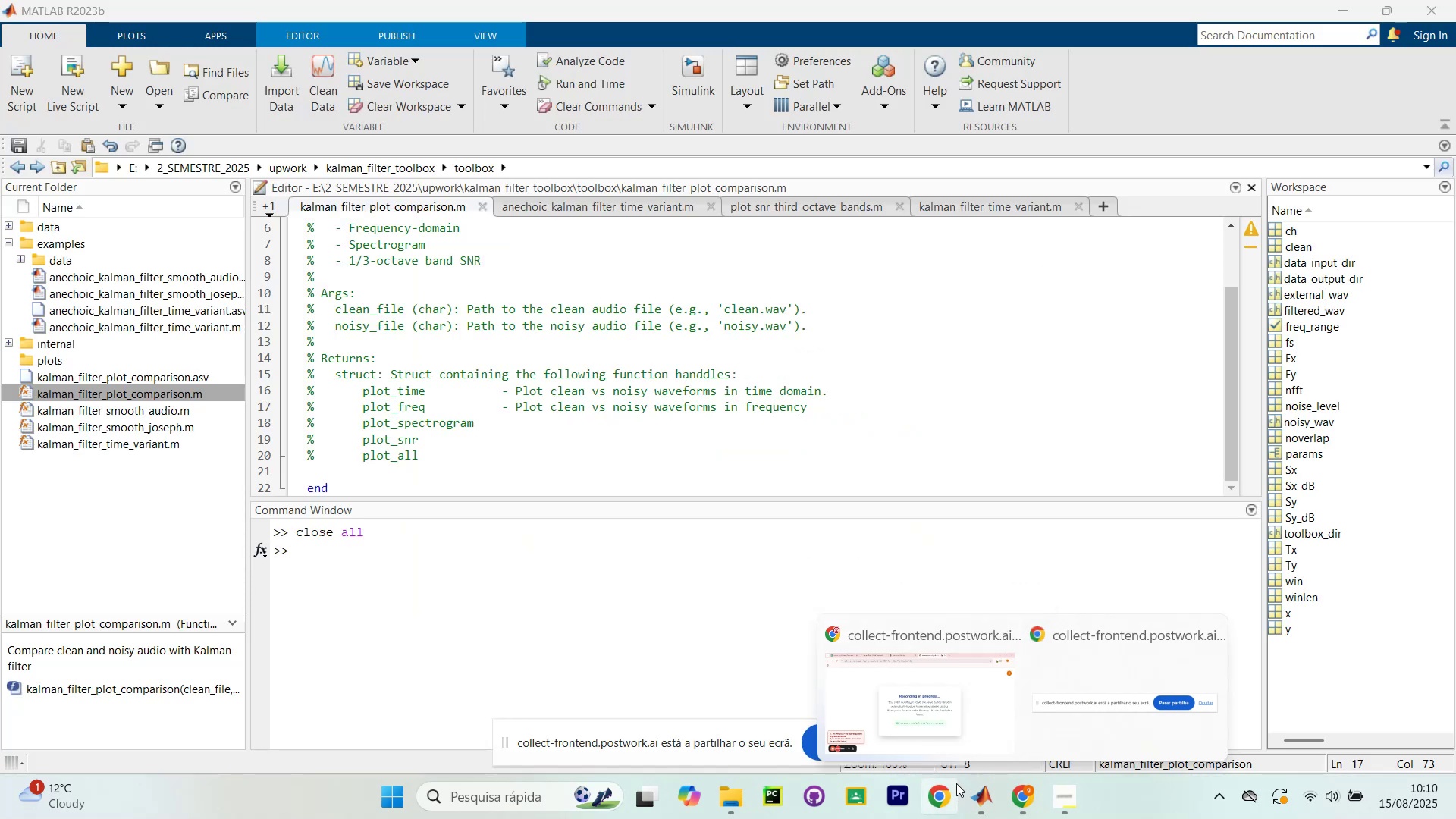 
left_click([951, 755])
 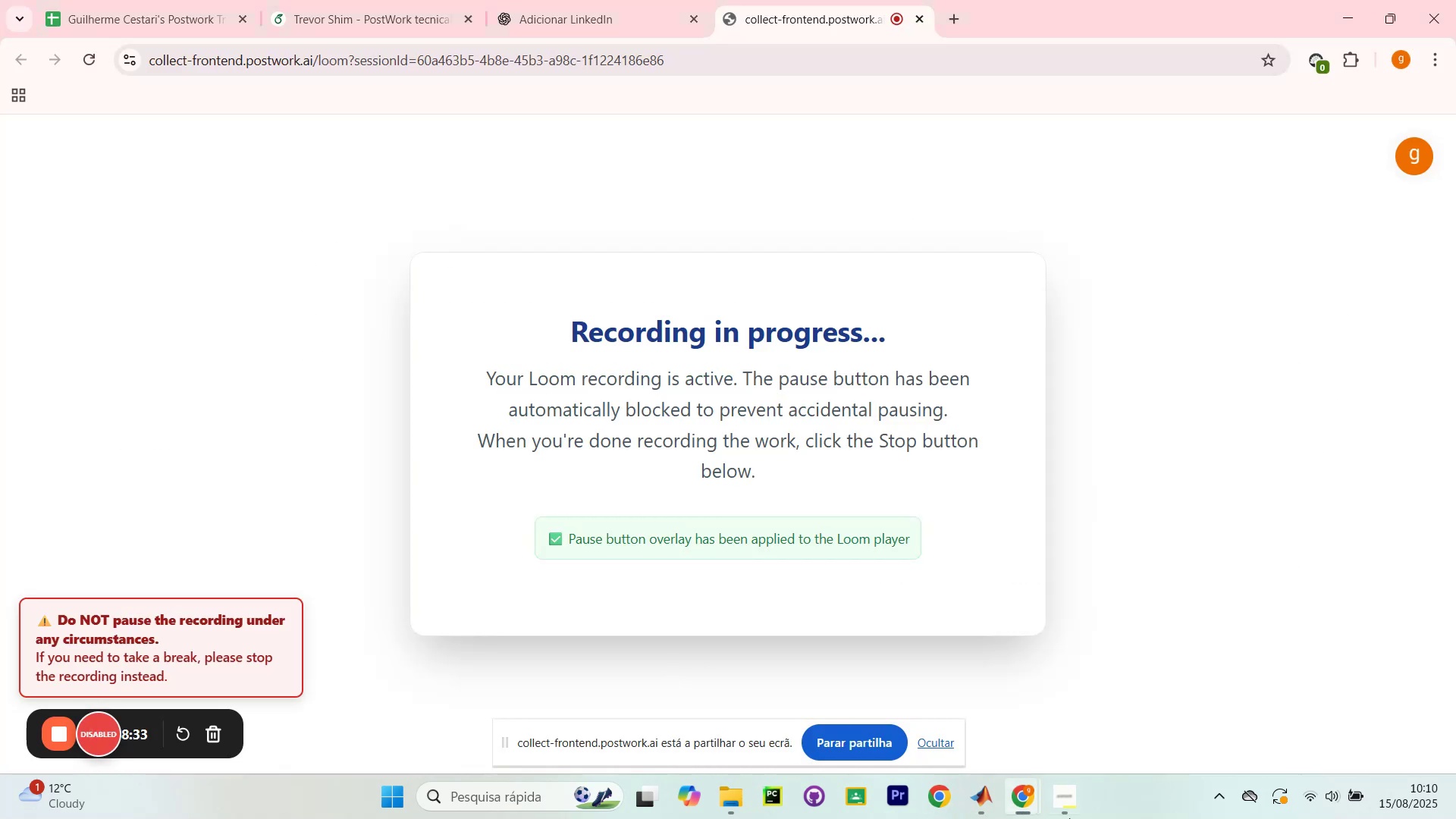 
left_click([986, 803])
 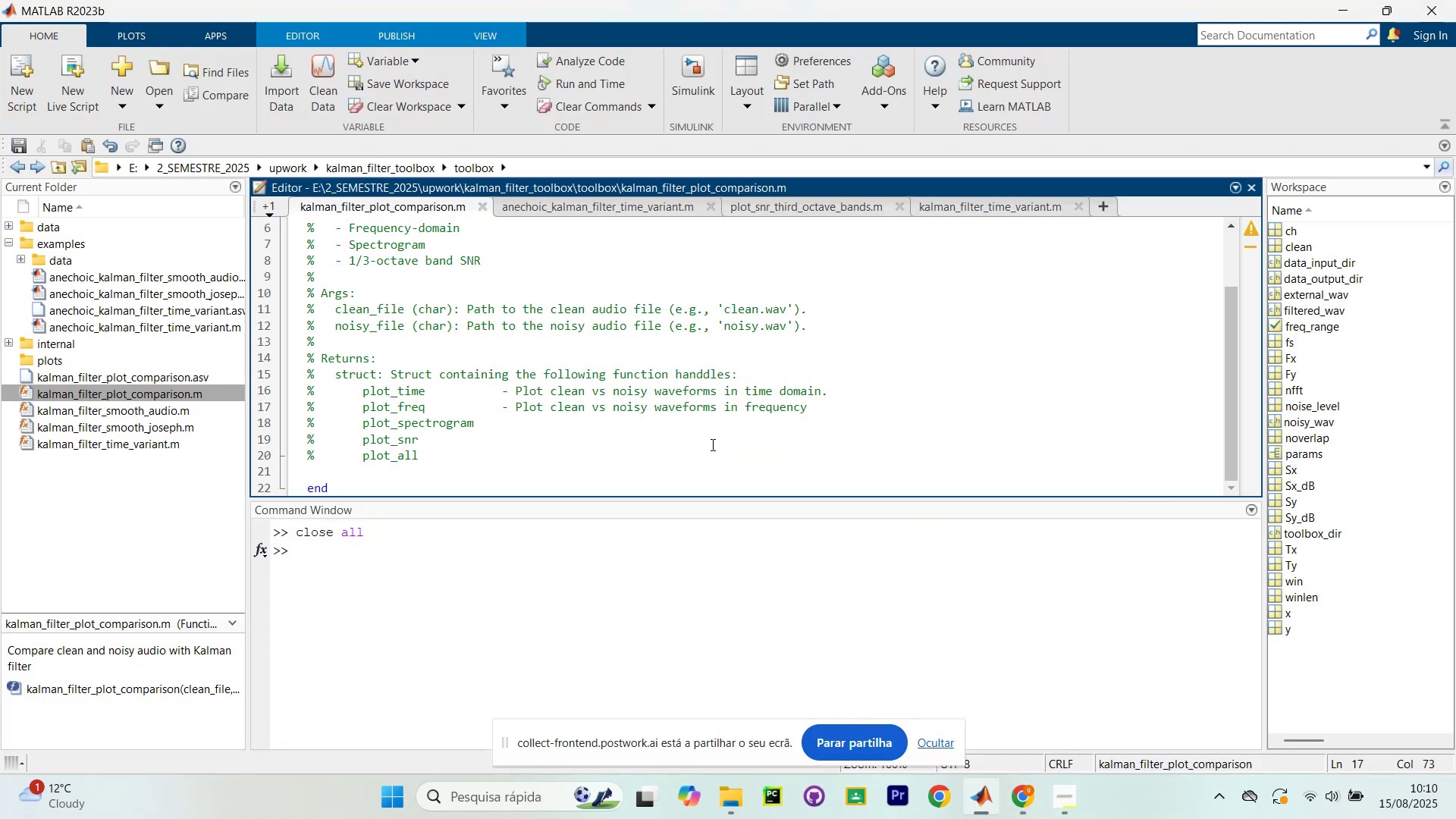 
type( domain.)
 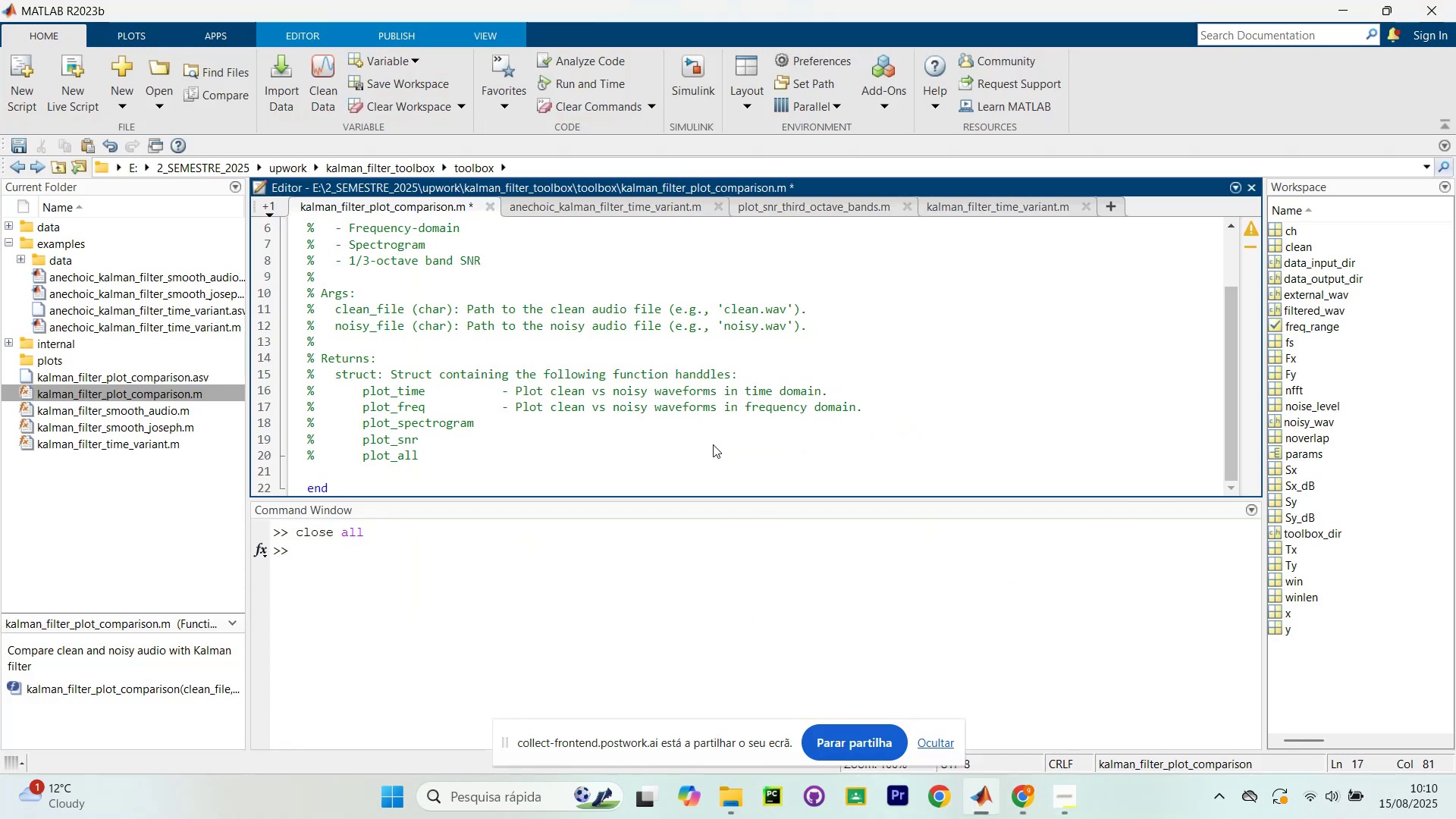 
key(ArrowDown)
 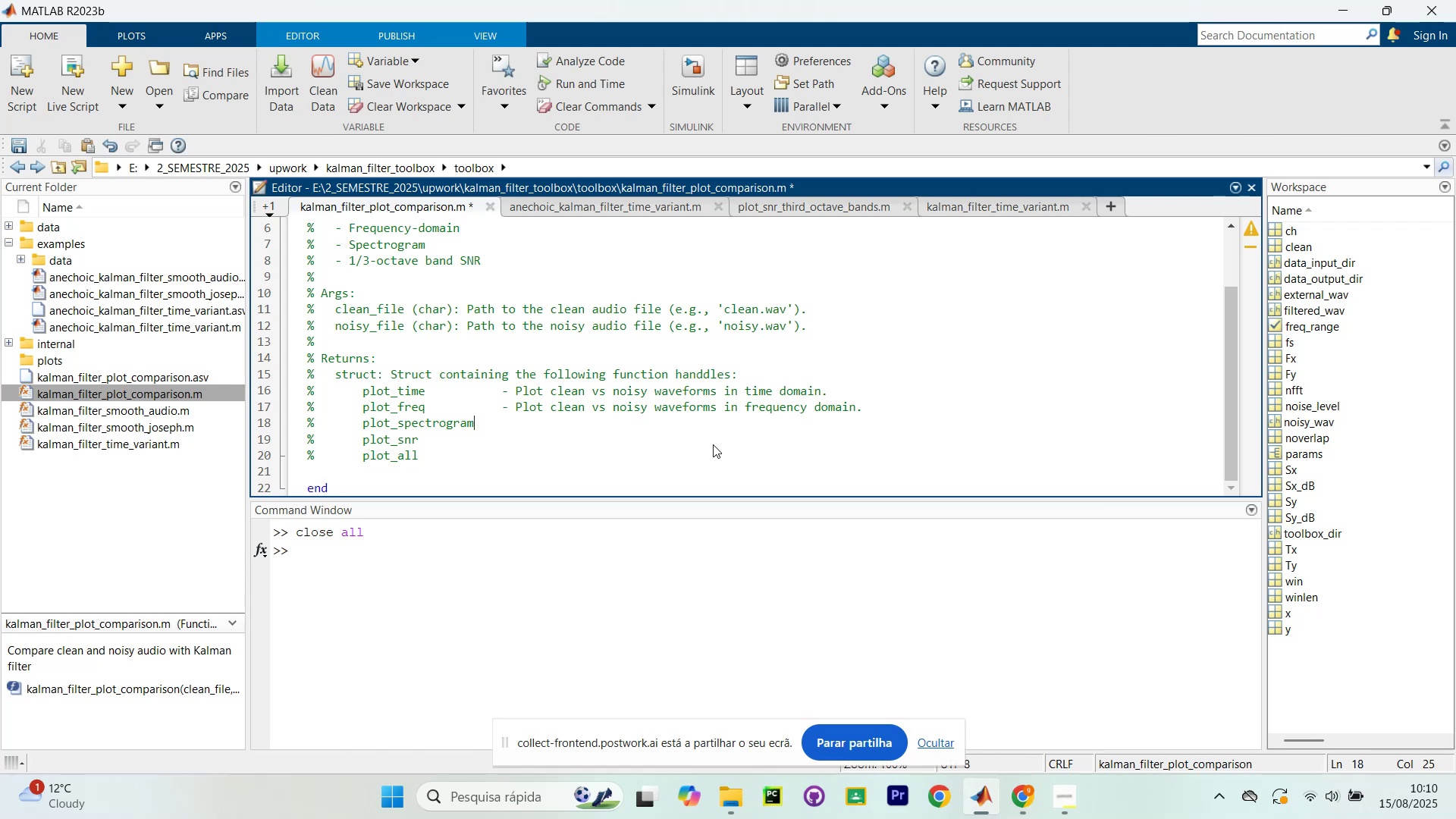 
key(Tab)
key(Tab)
key(Backspace)
key(Backspace)
key(Backspace)
key(Backspace)
type(- Plot spectrograms of clean and noisy signals.)
 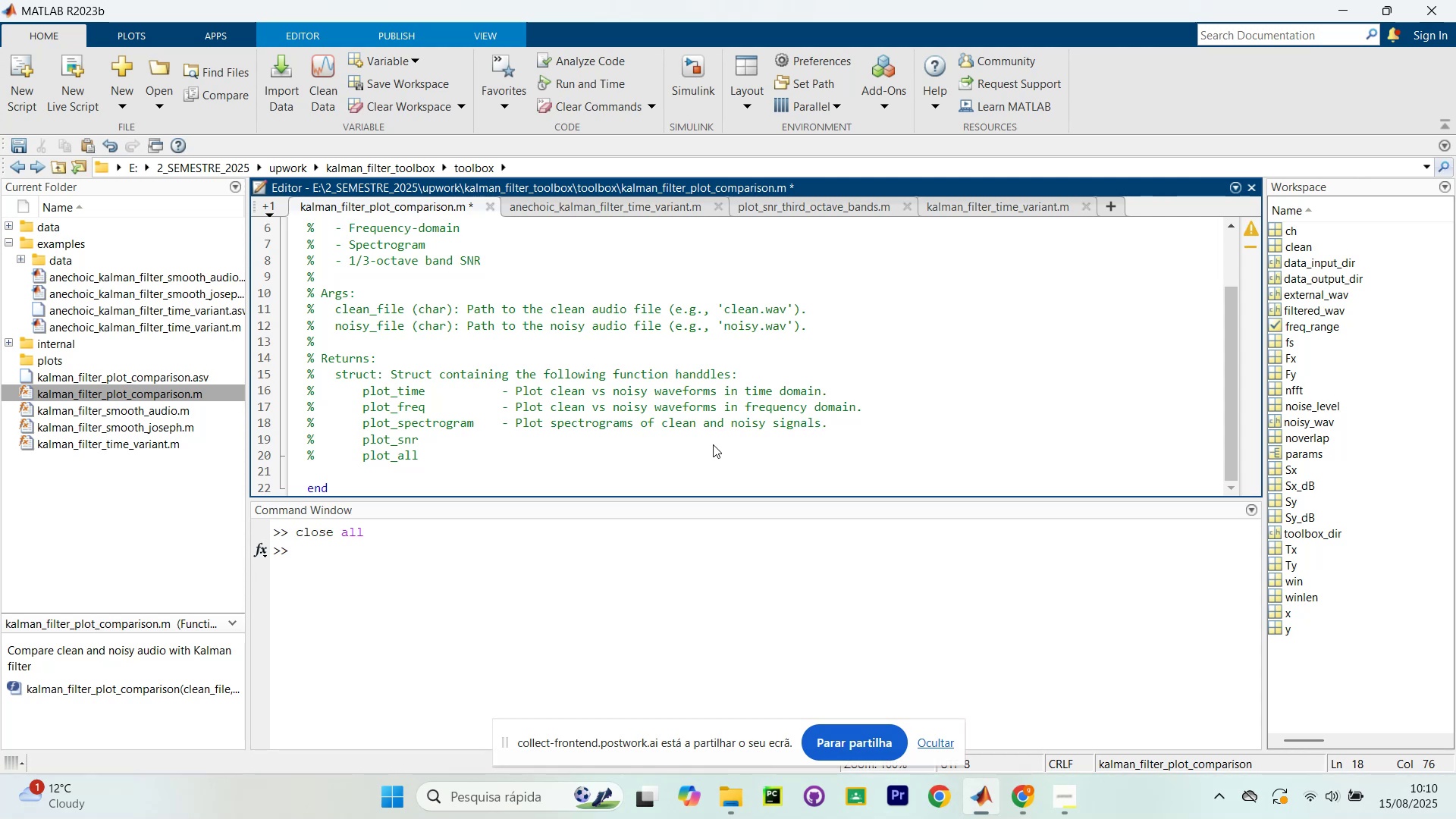 
key(ArrowDown)
 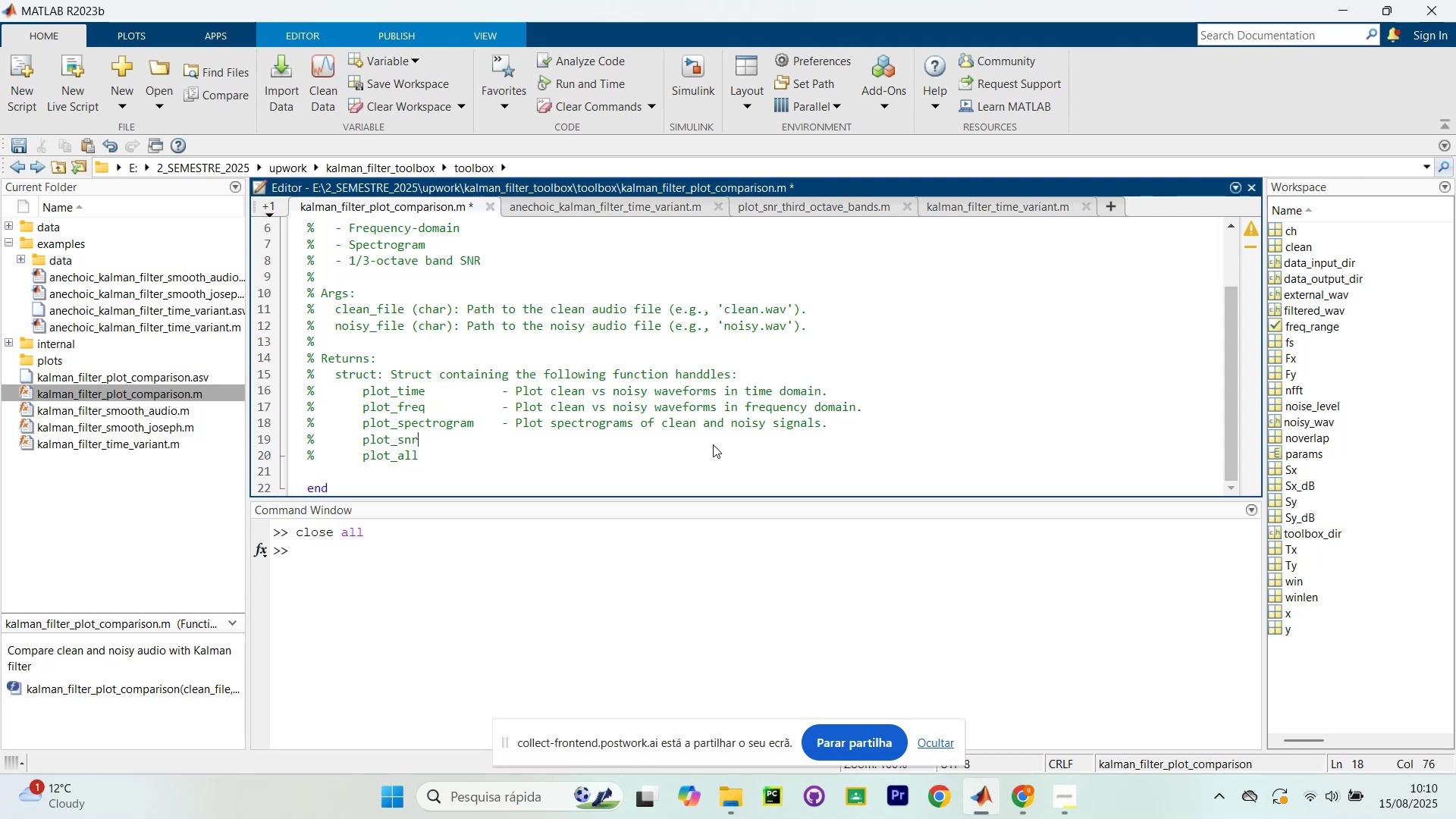 
key(Tab)
key(Tab)
key(Tab)
type(- Plot 1/3)
key(Backspace)
key(Backspace)
 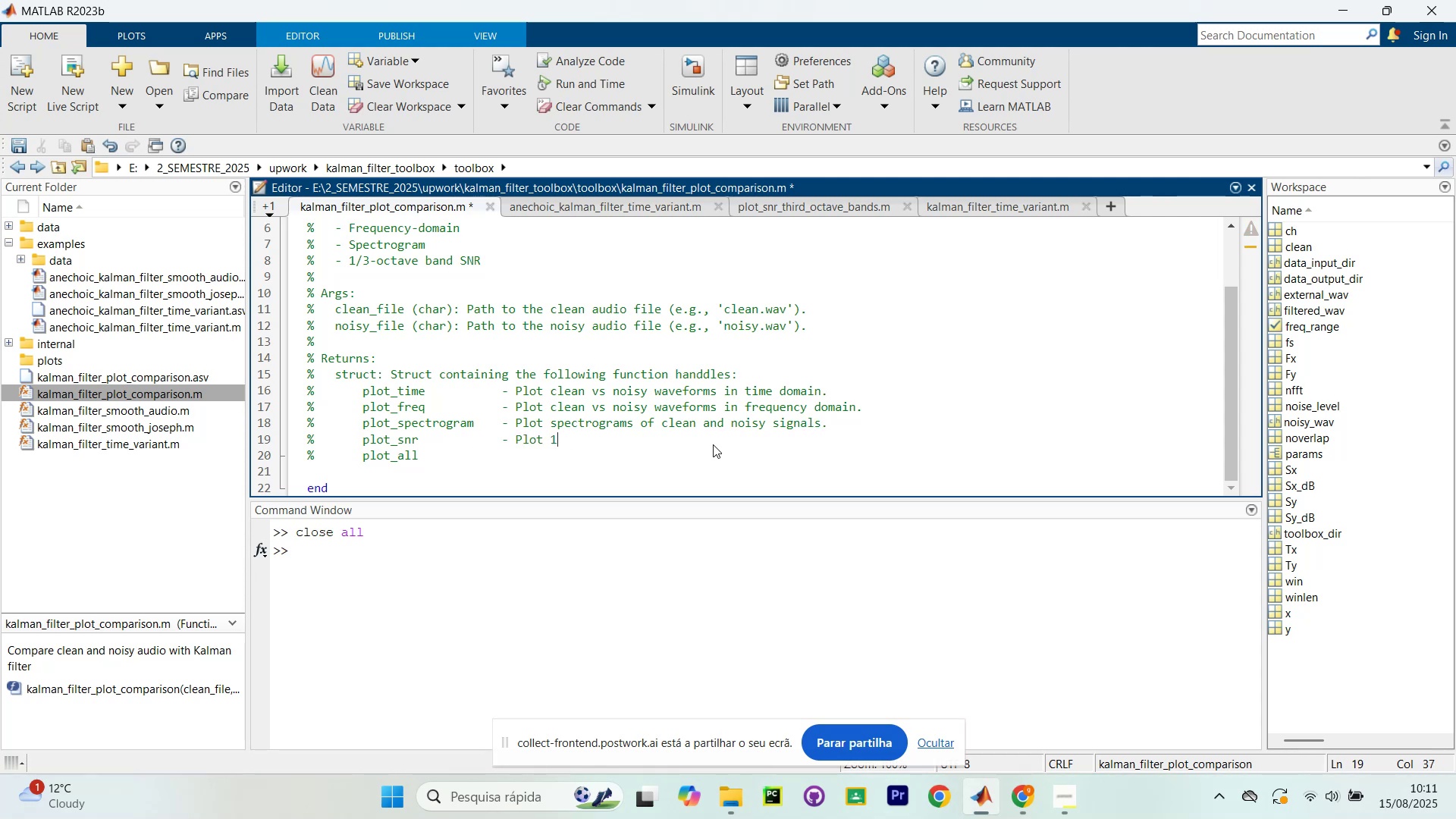 
key(Unknown)
 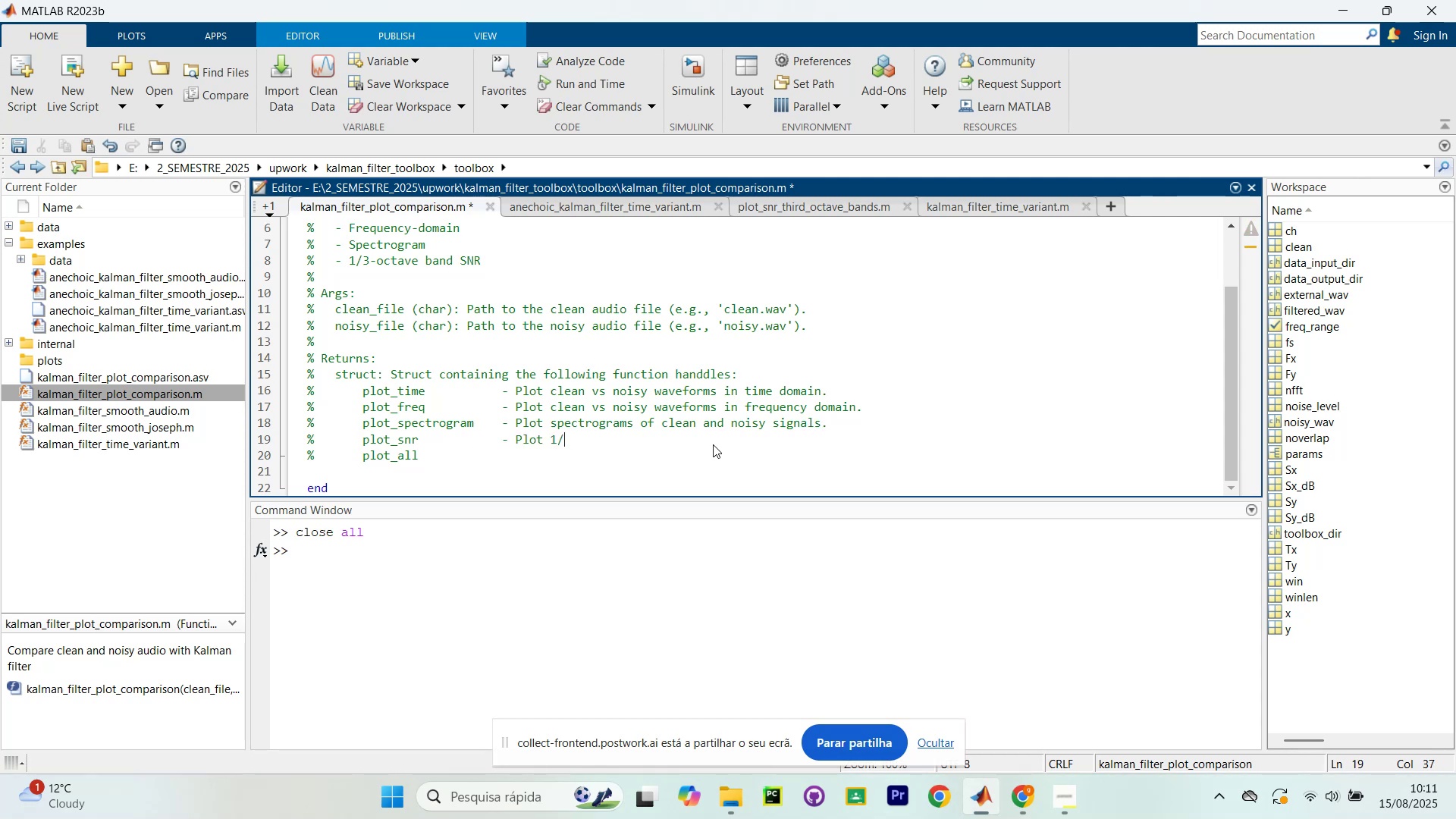 
type(3 )
key(Backspace)
type(-octave ban SN)
key(Backspace)
key(Backspace)
key(Backspace)
type(d SNR)
 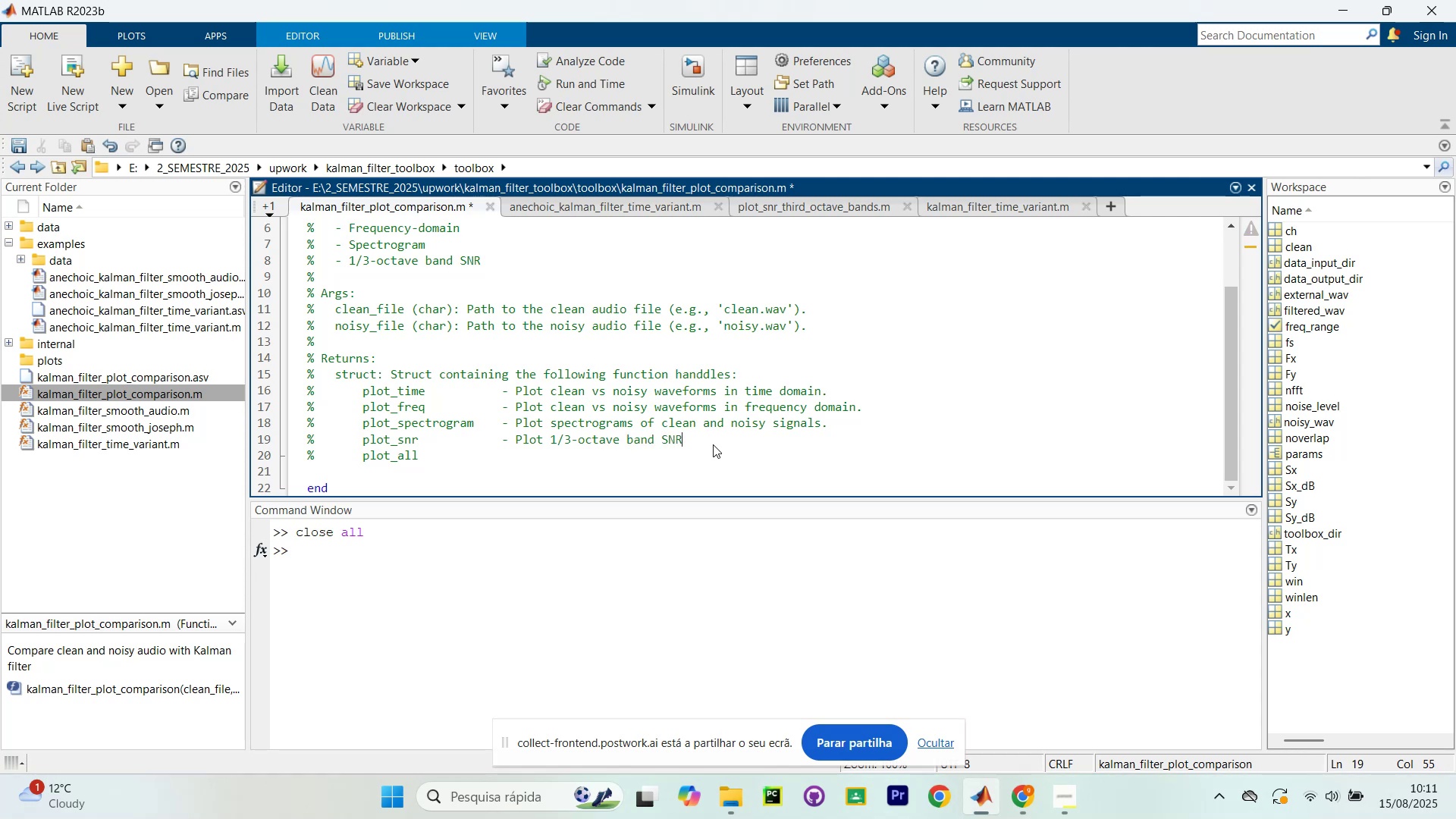 
key(ArrowDown)
 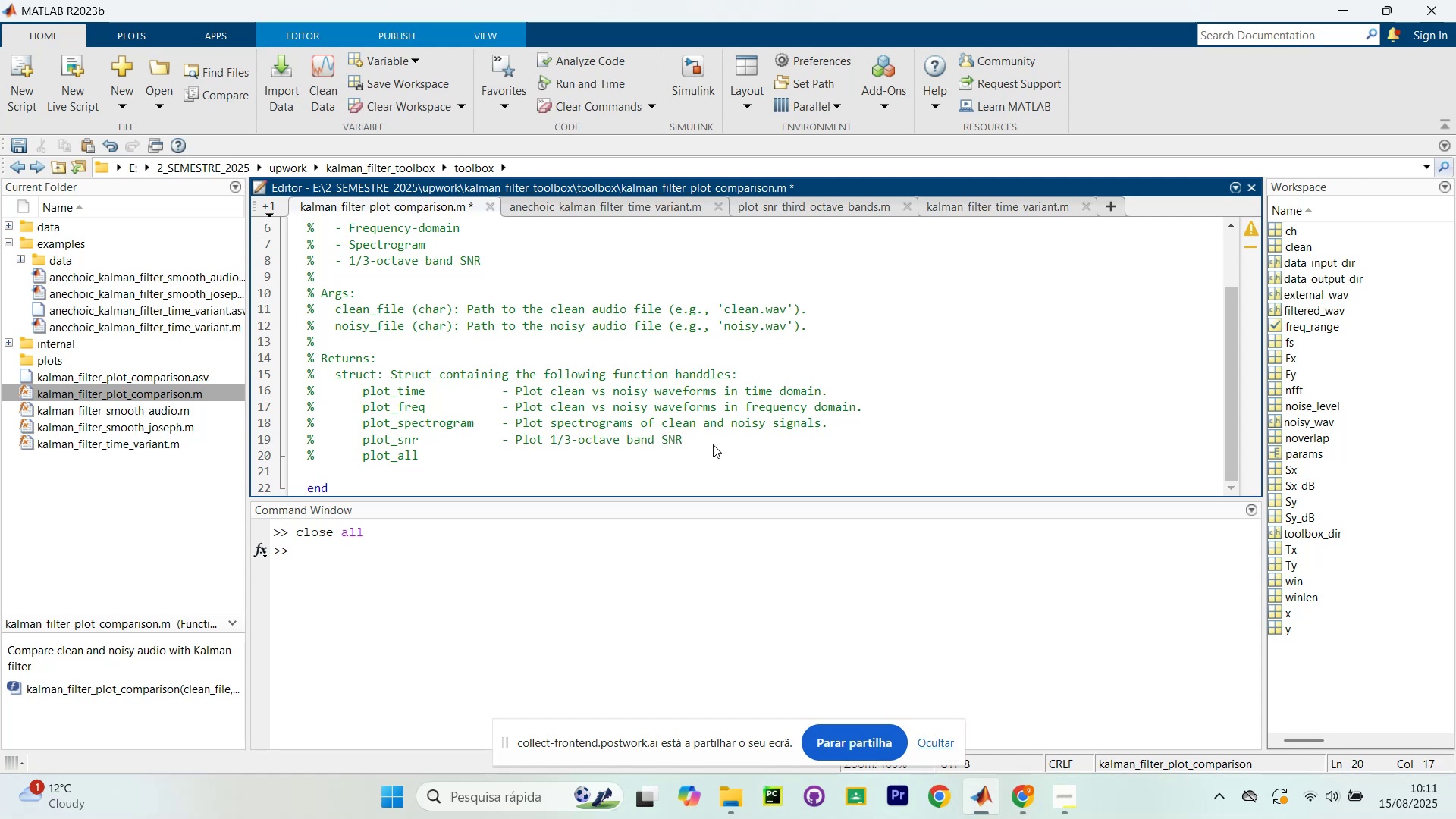 
key(Tab)
key(Tab)
key(Tab)
type(- Plot all of the ab)
key(Backspace)
type(bove in a single figure)
 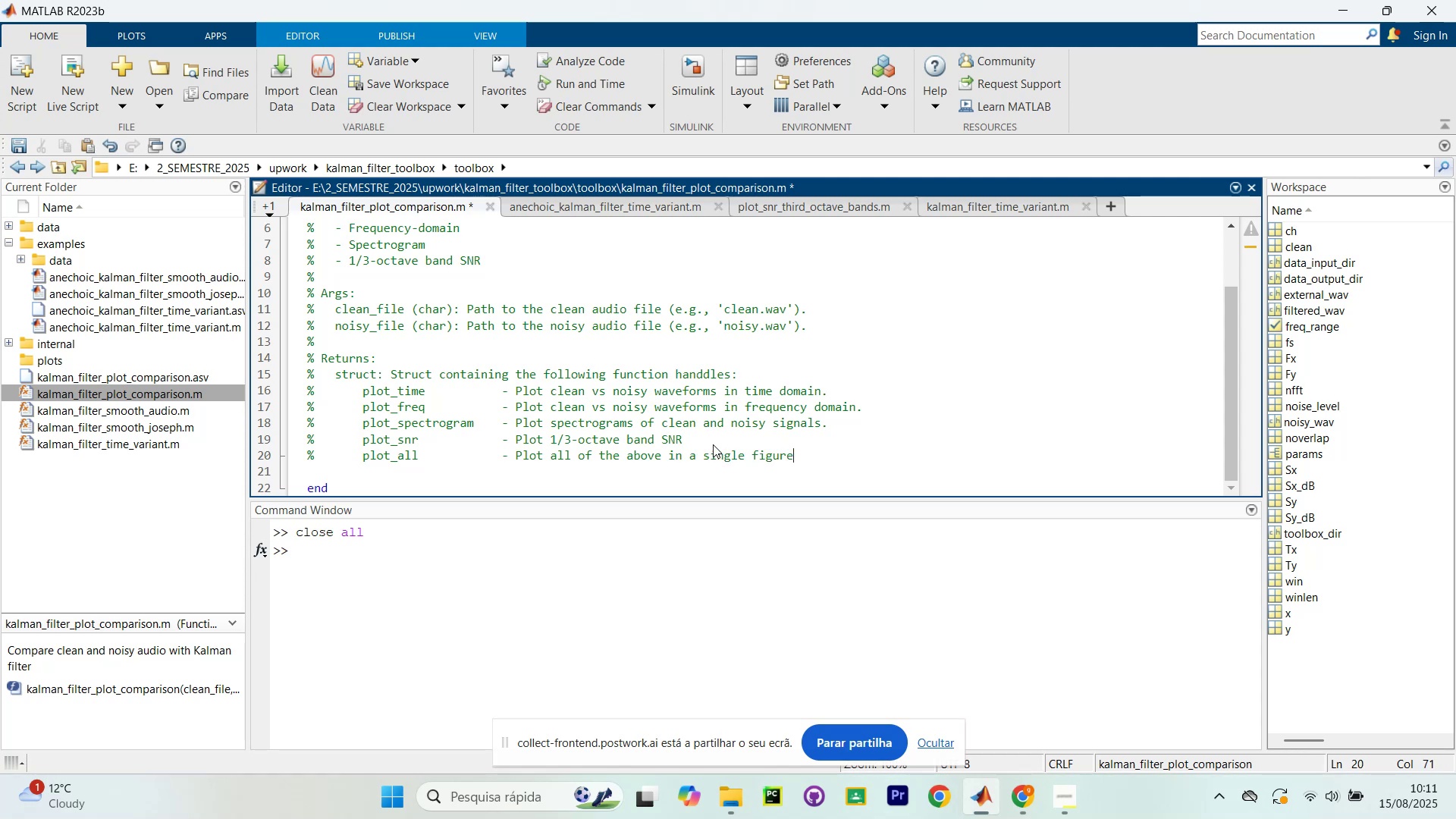 
key(Enter)
 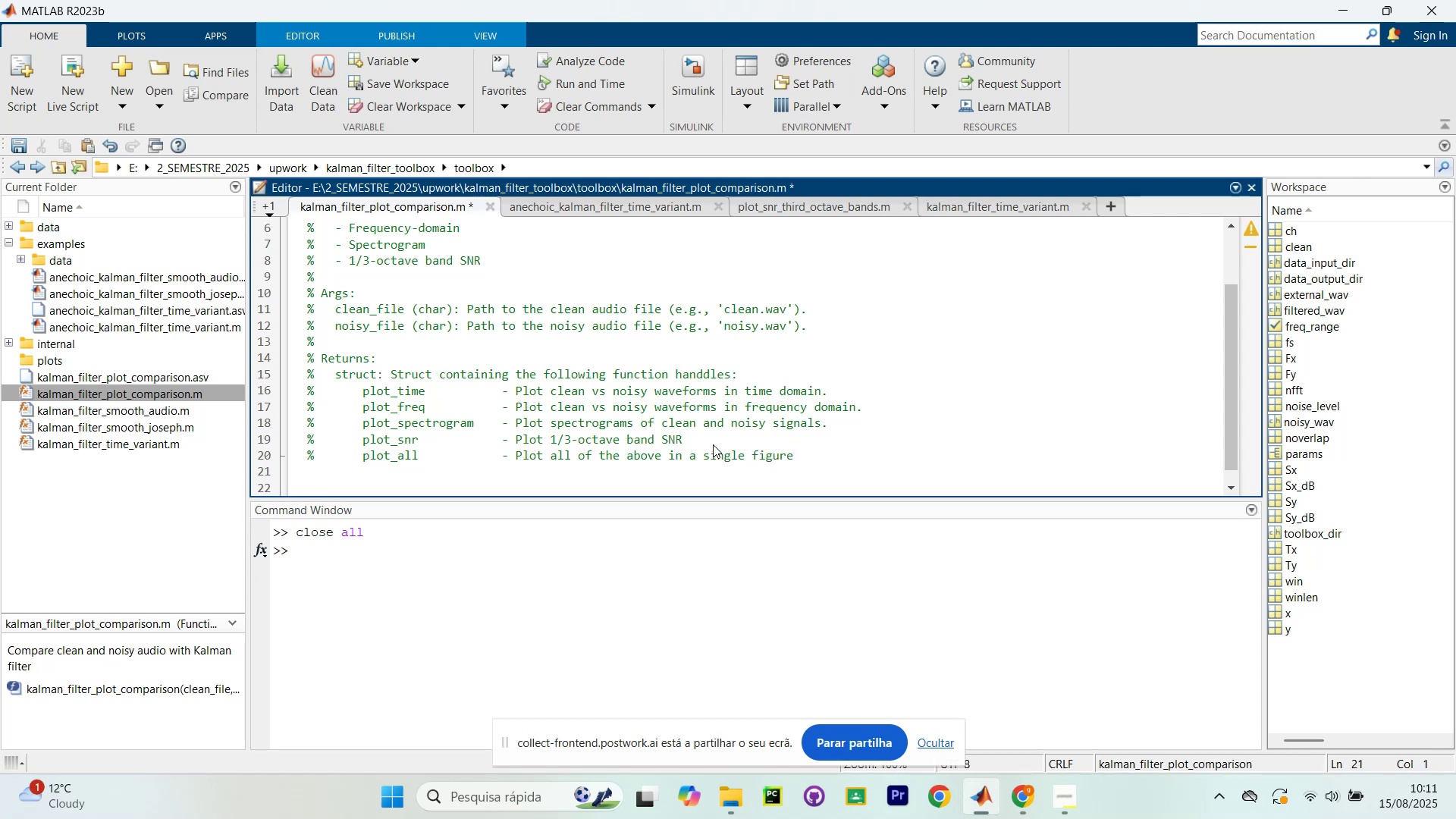 
key(Shift+5)
 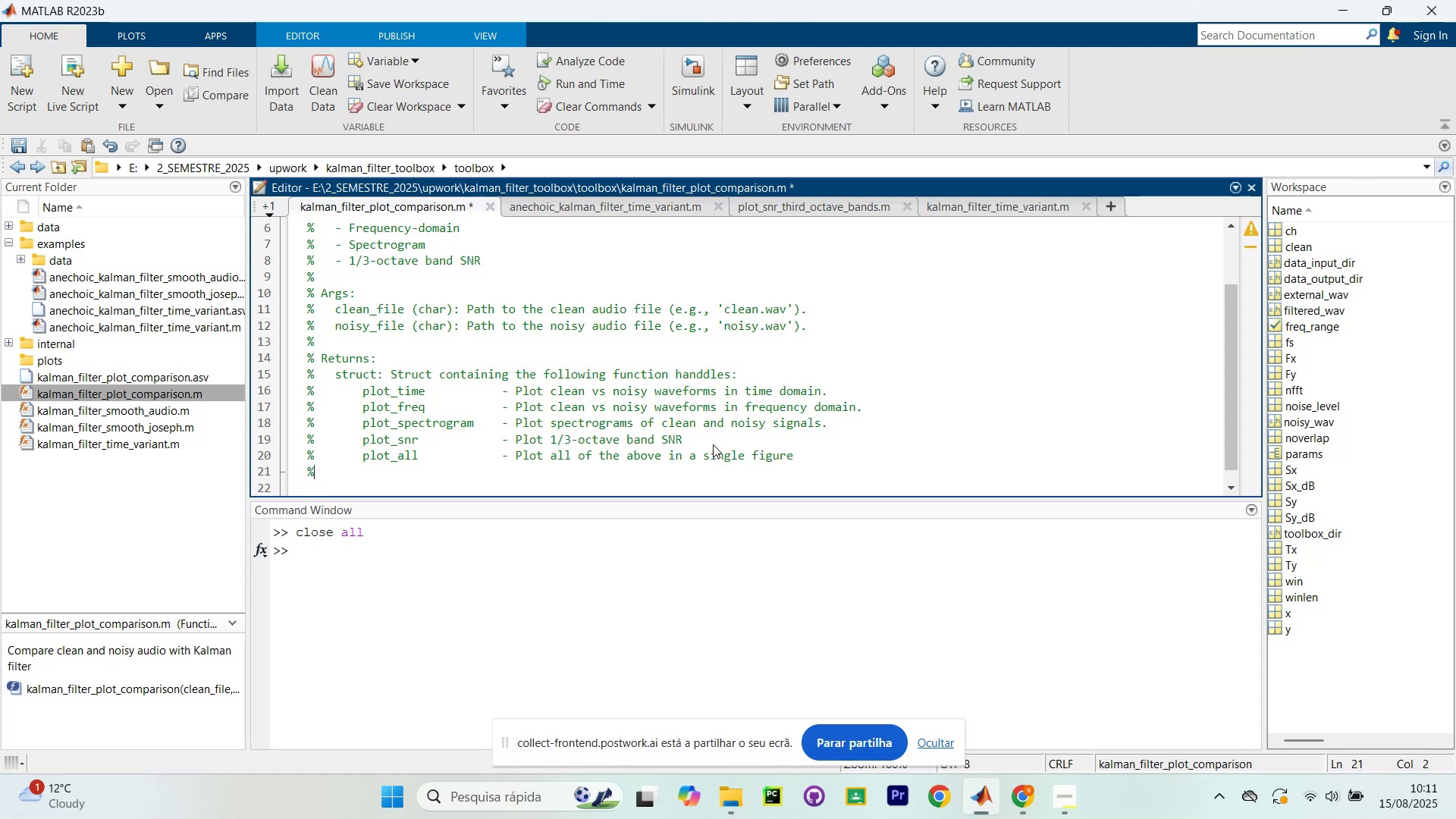 
key(Enter)
 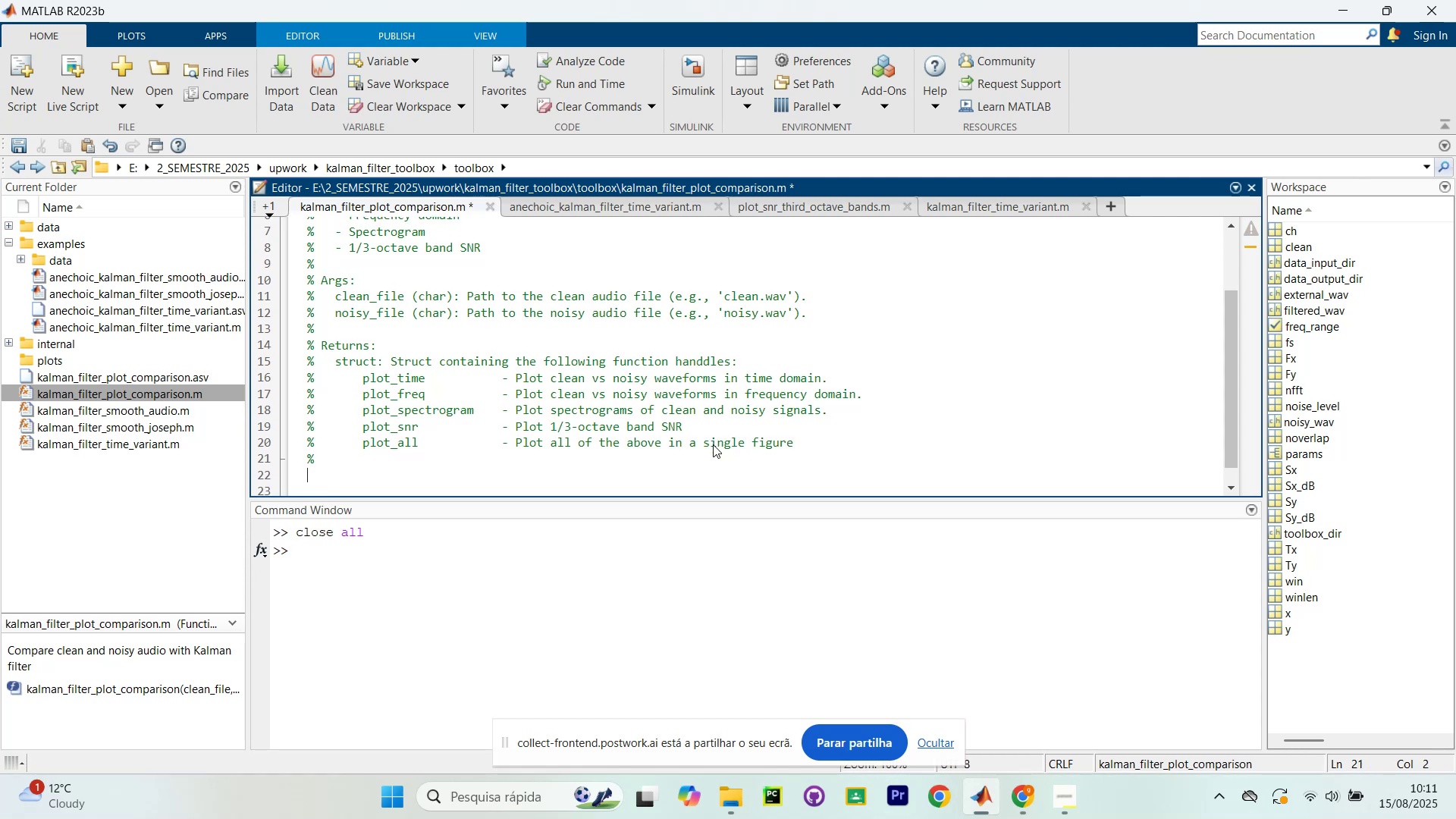 
key(Shift+5)
 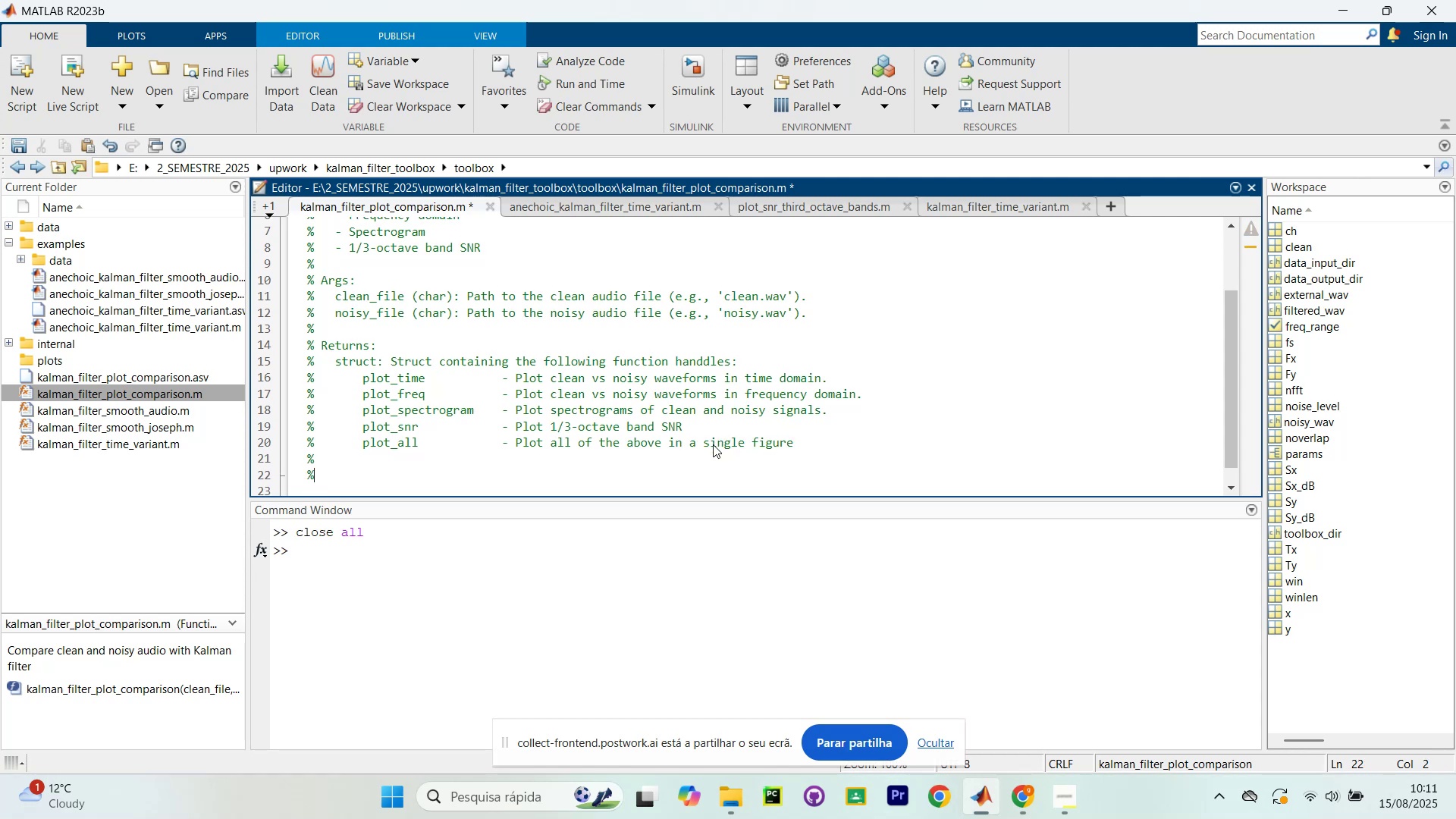 
key(Tab)
 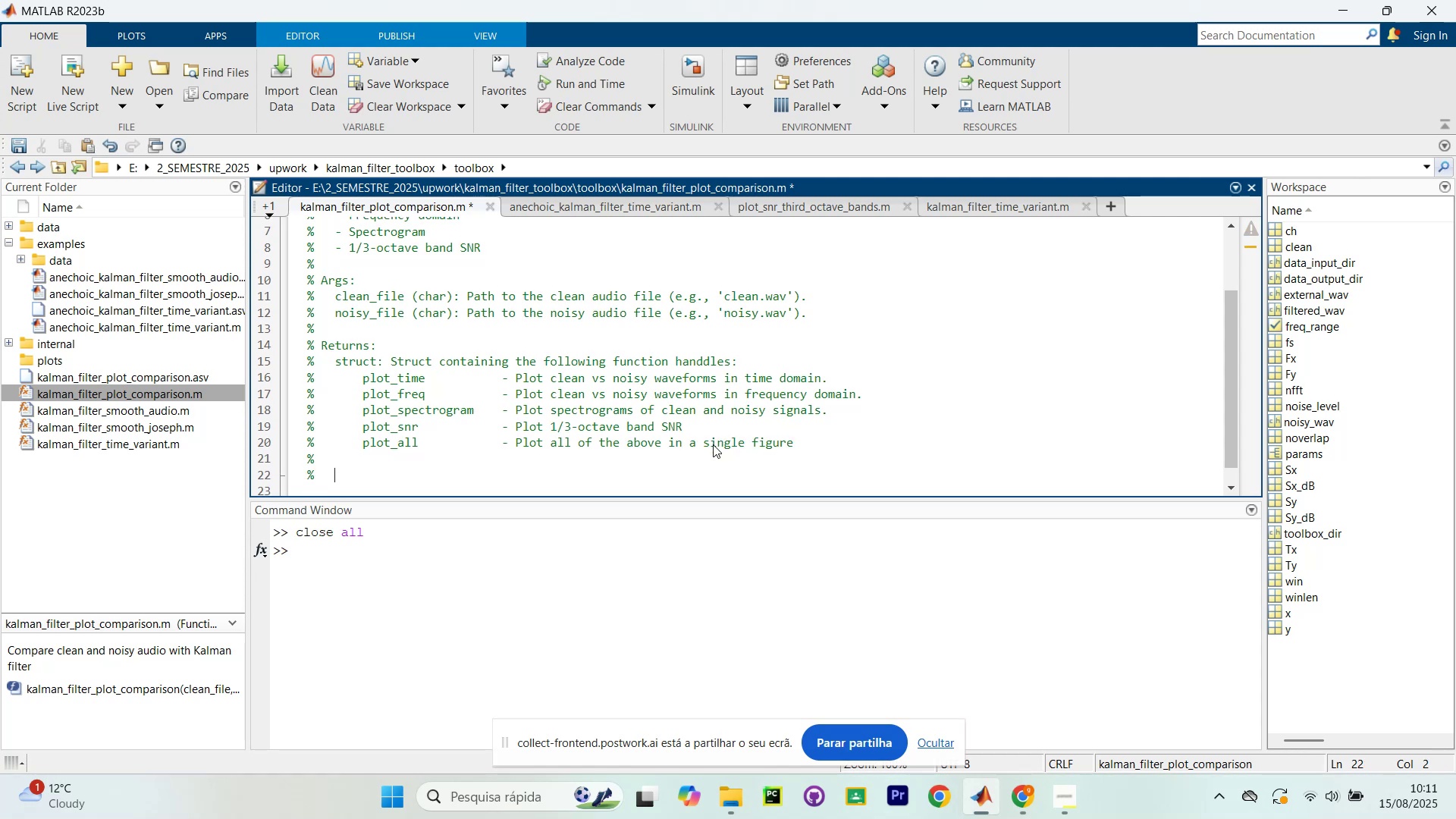 
key(Backspace)
 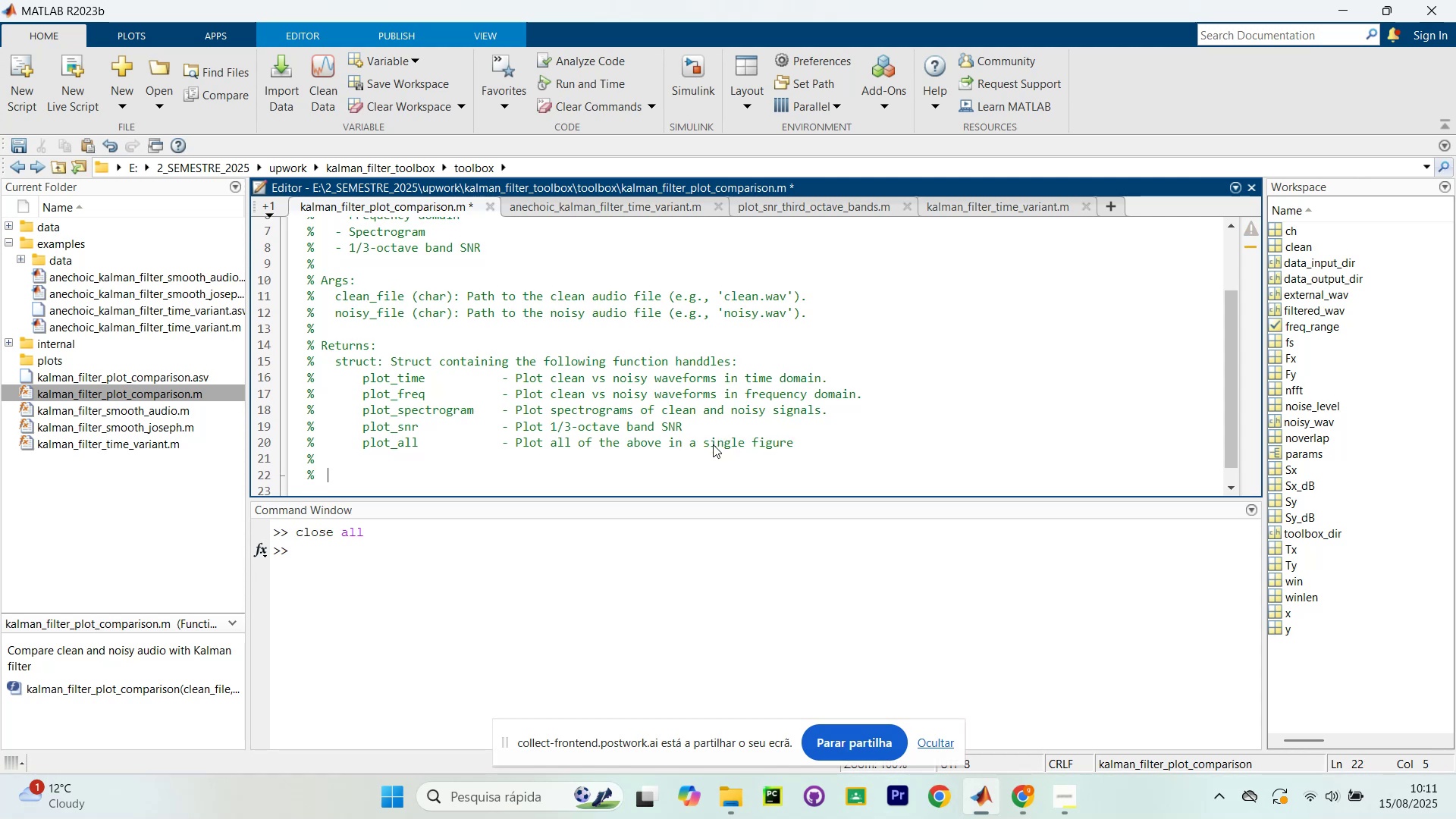 
key(Backspace)
 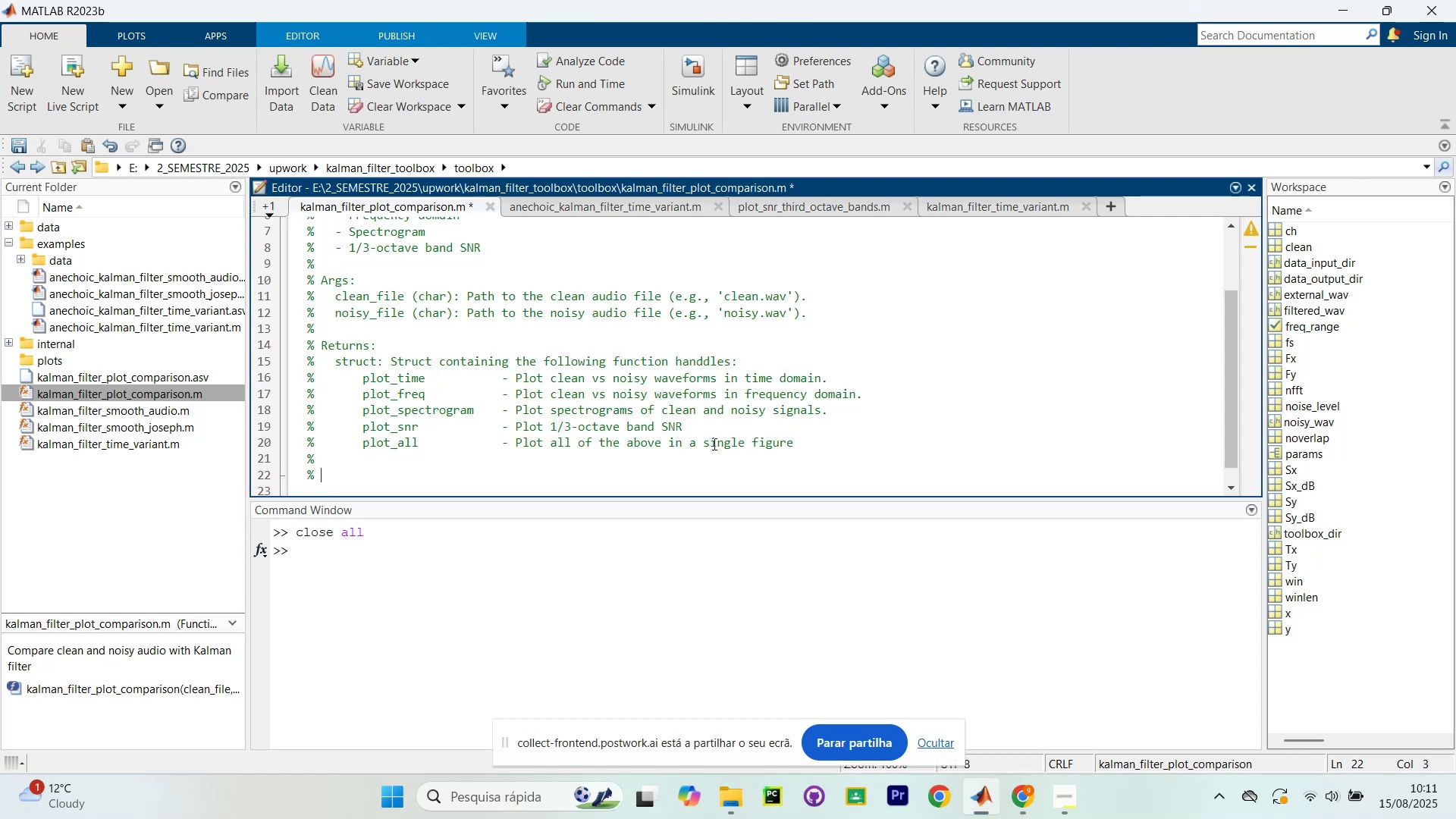 
wait(8.03)
 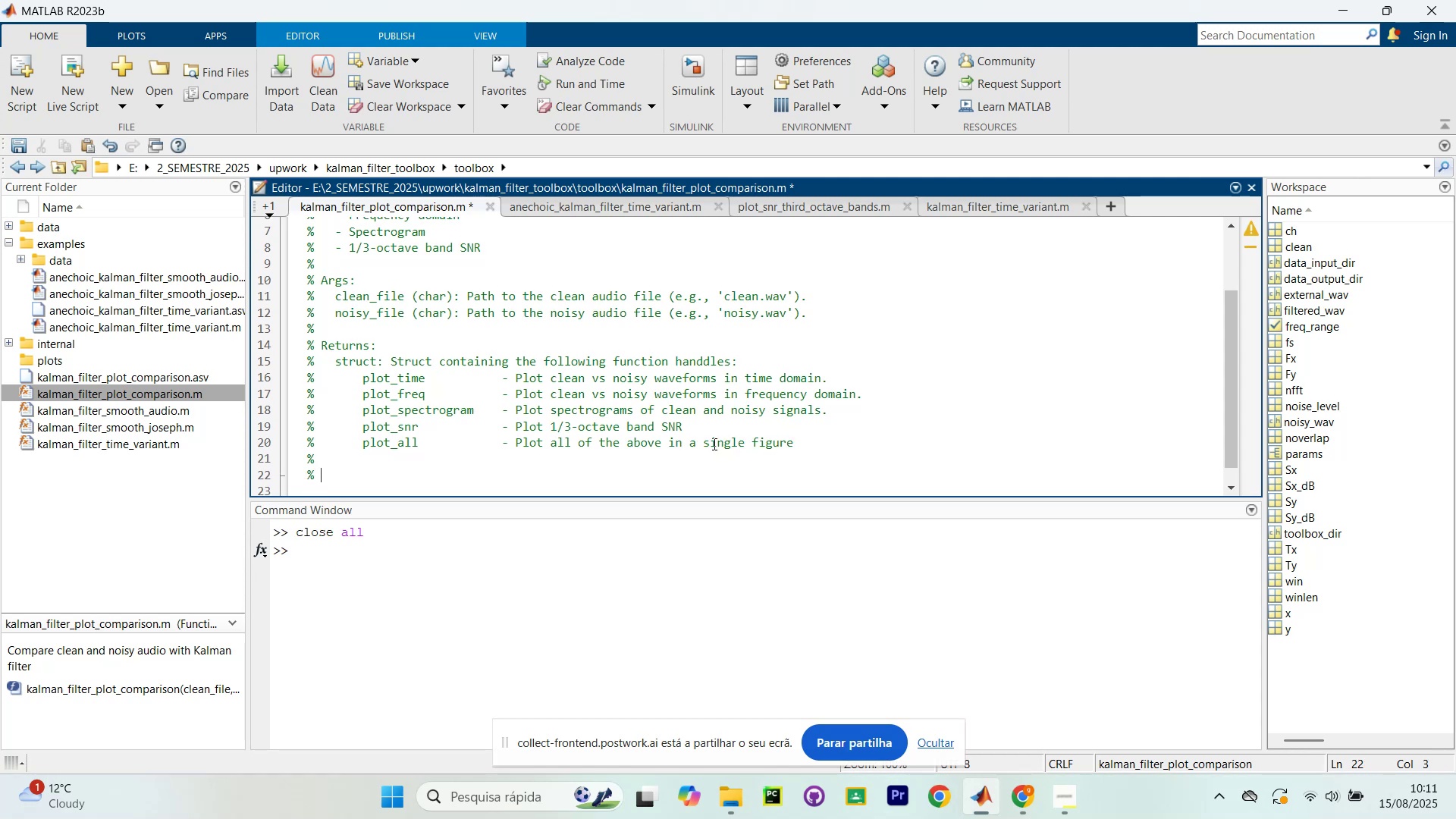 
type(Exmple)
key(Backspace)
key(Backspace)
key(Backspace)
key(Backspace)
type(ample?)
 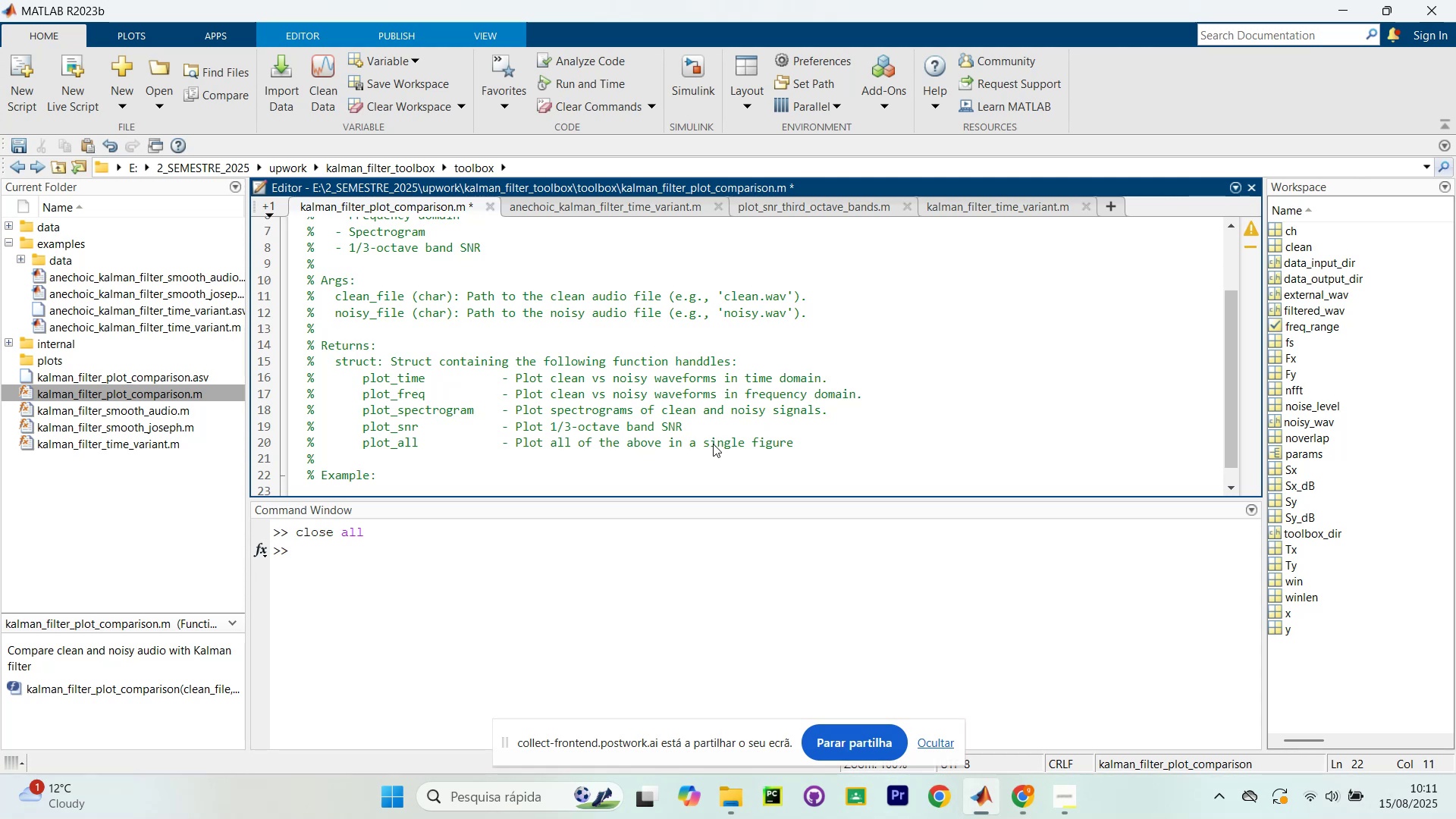 
key(Enter)
 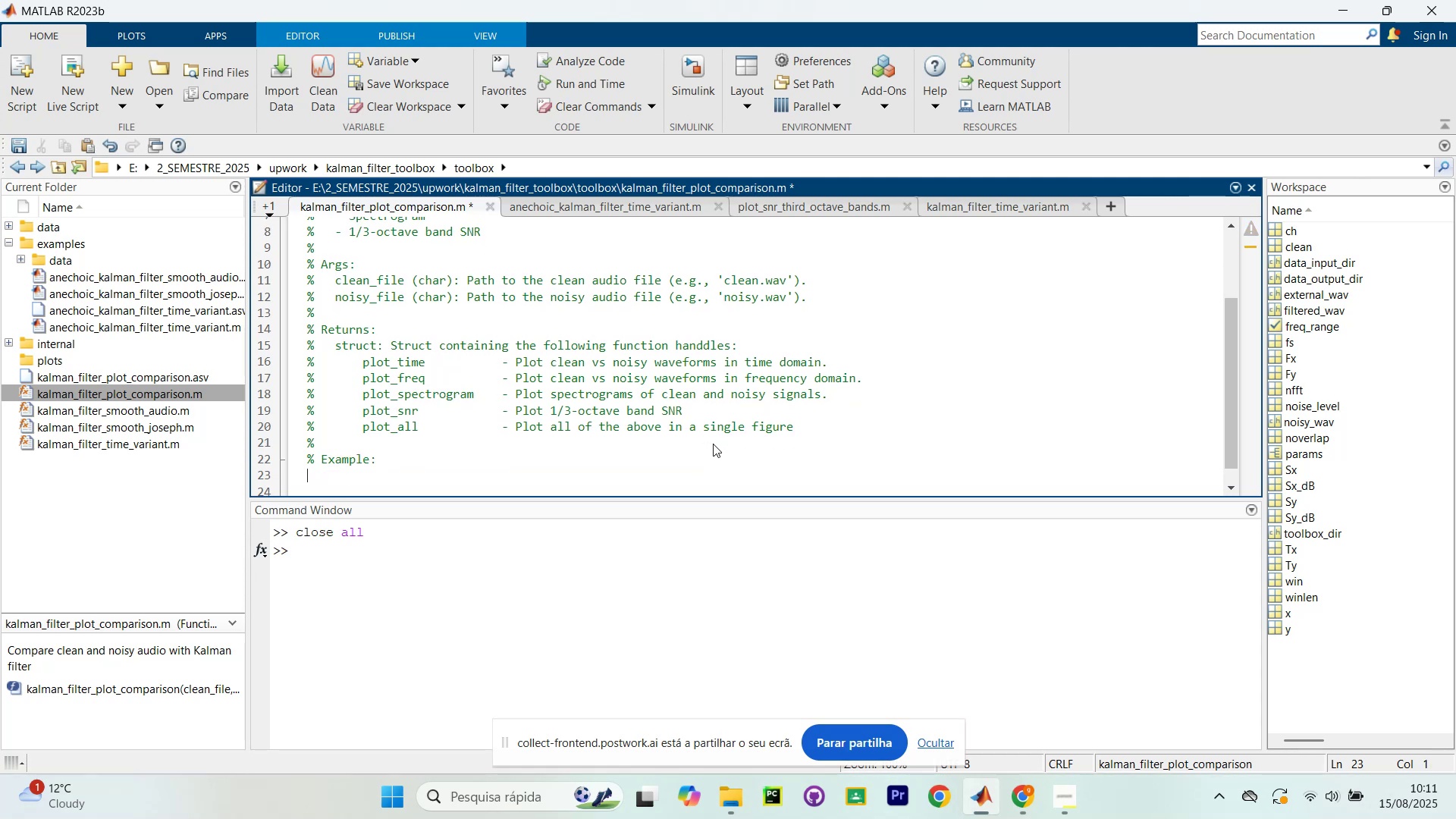 
type(%)
key(Tab)
type(out = kalman.)
key(Backspace)
type(_filter_pllot)
key(Backspace)
key(Backspace)
key(Backspace)
type(ot_comparison(`cclean)
key(Backspace)
key(Backspace)
key(Backspace)
key(Backspace)
key(Backspace)
type(lean.wav`, `noisy.wav`))
 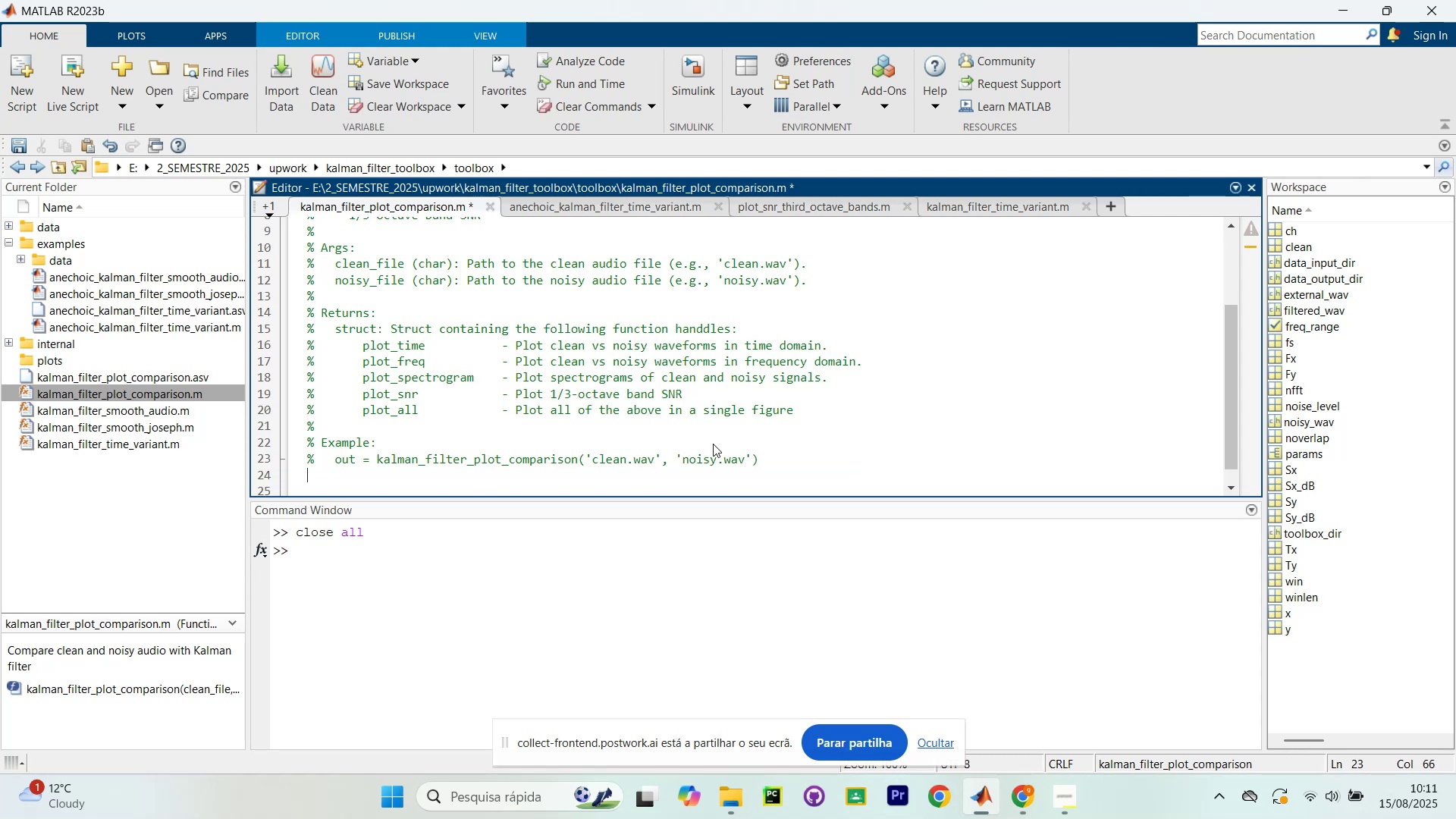 
 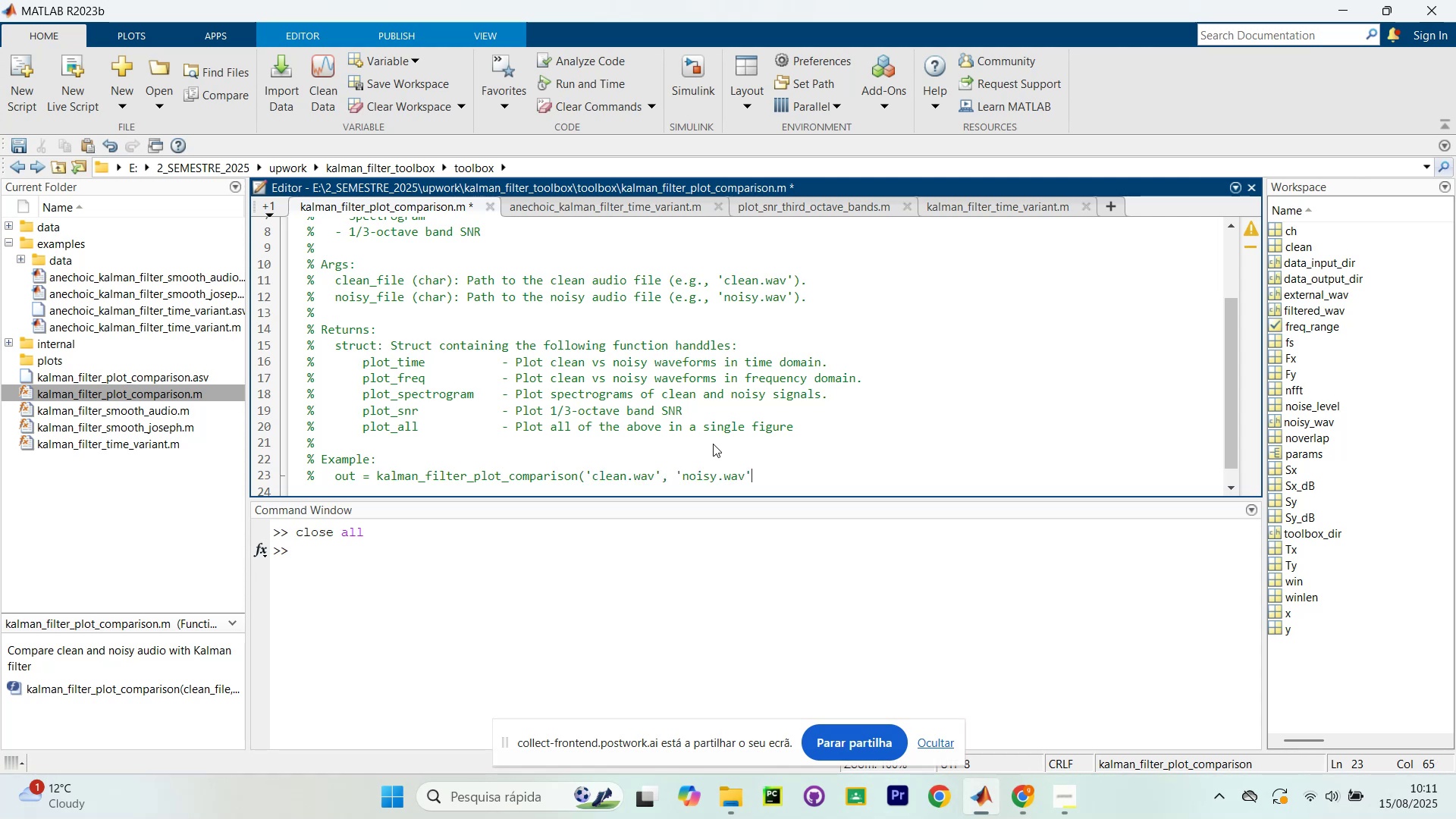 
key(Enter)
 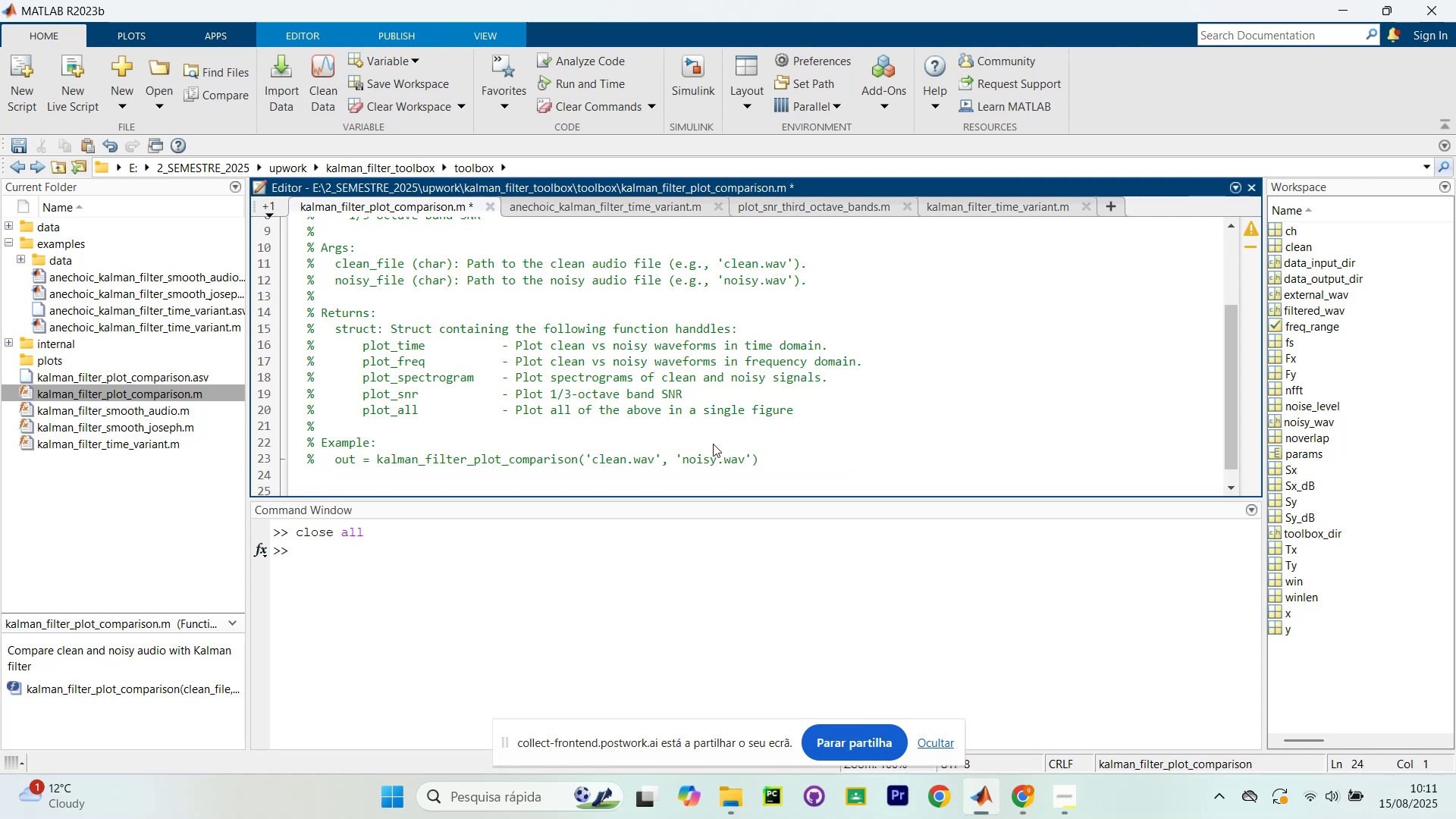 
hold_key(key=ArrowUp, duration=0.31)
 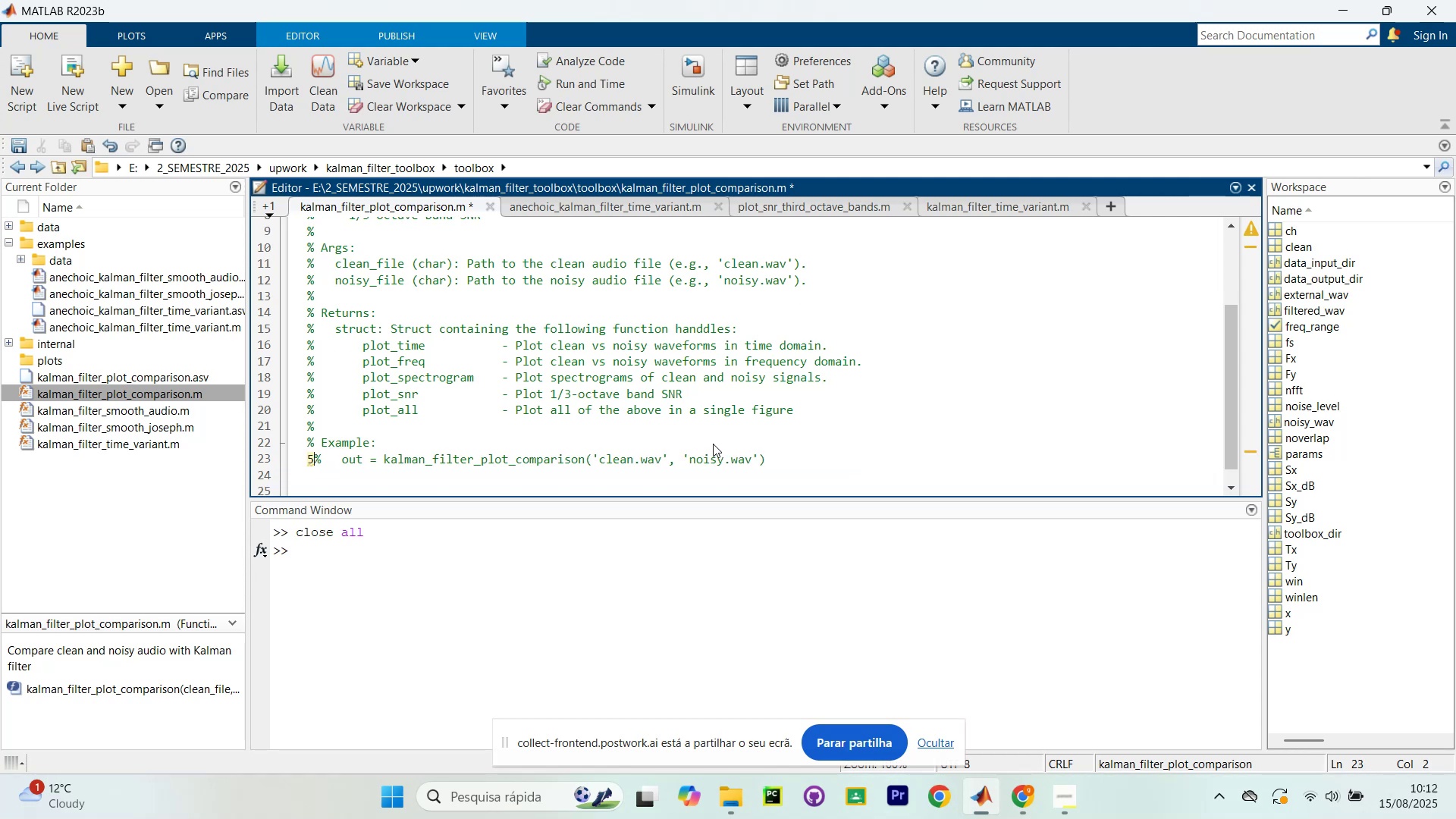 
key(5)
 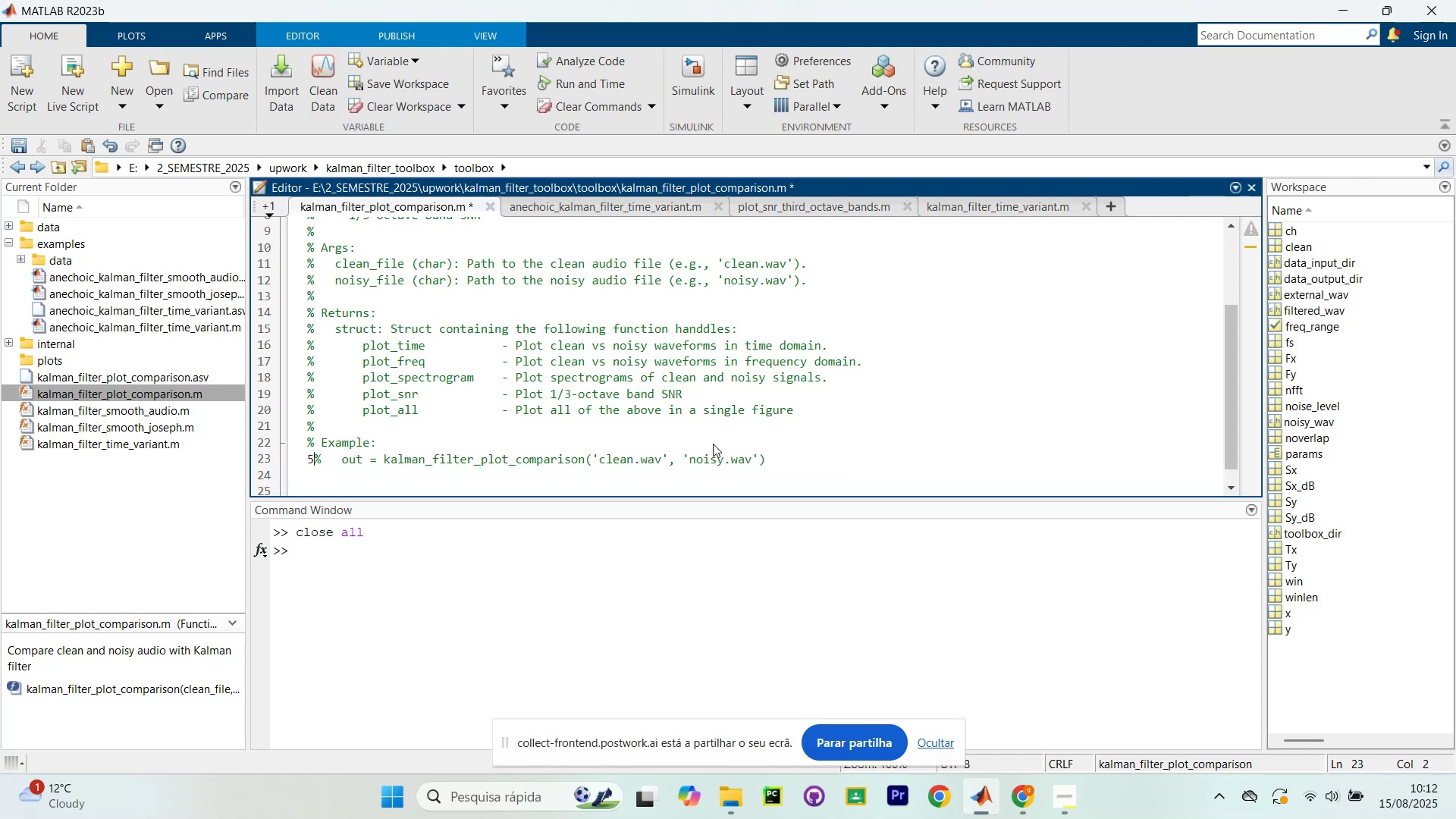 
key(Backspace)
 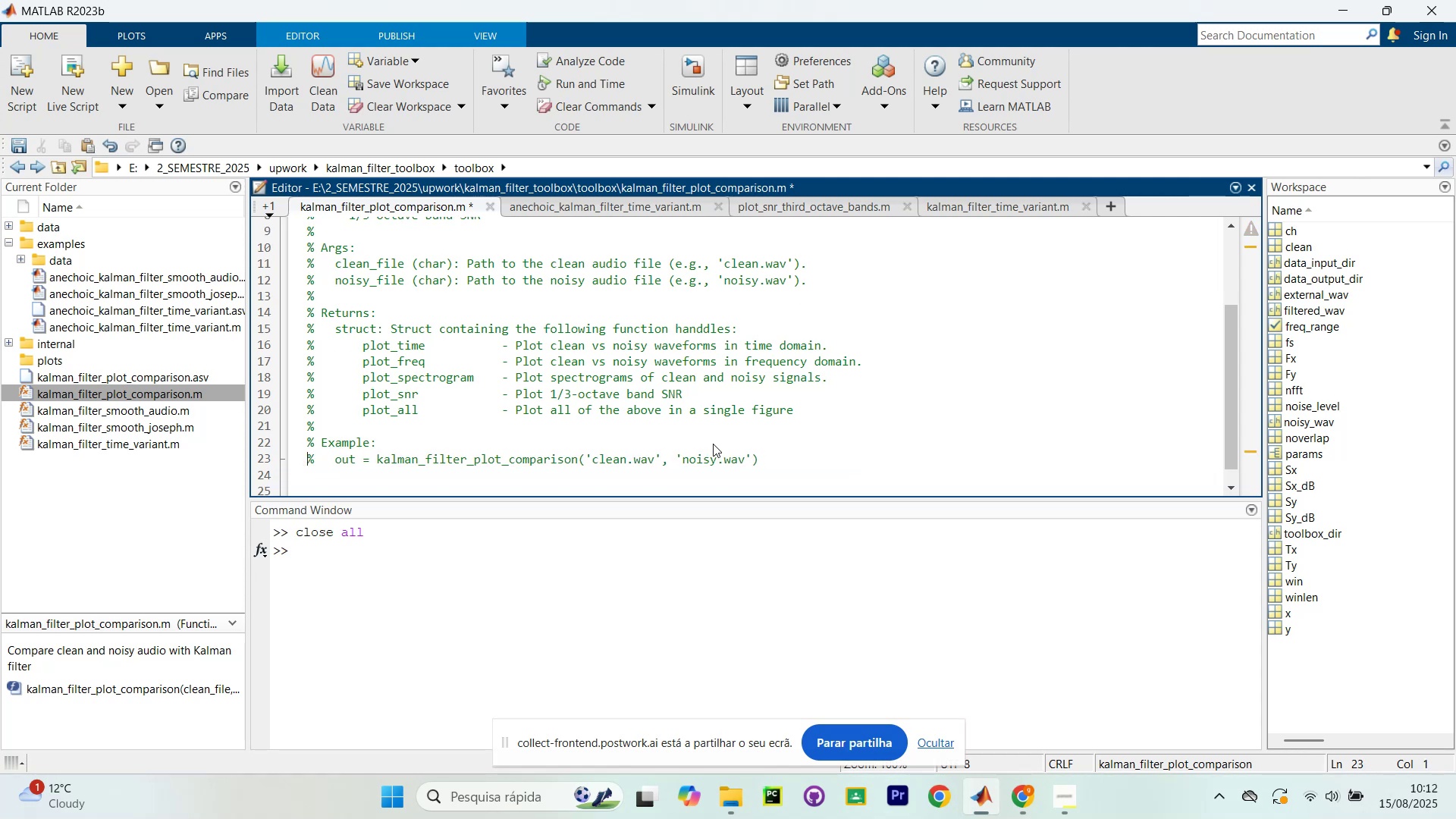 
key(ArrowDown)
 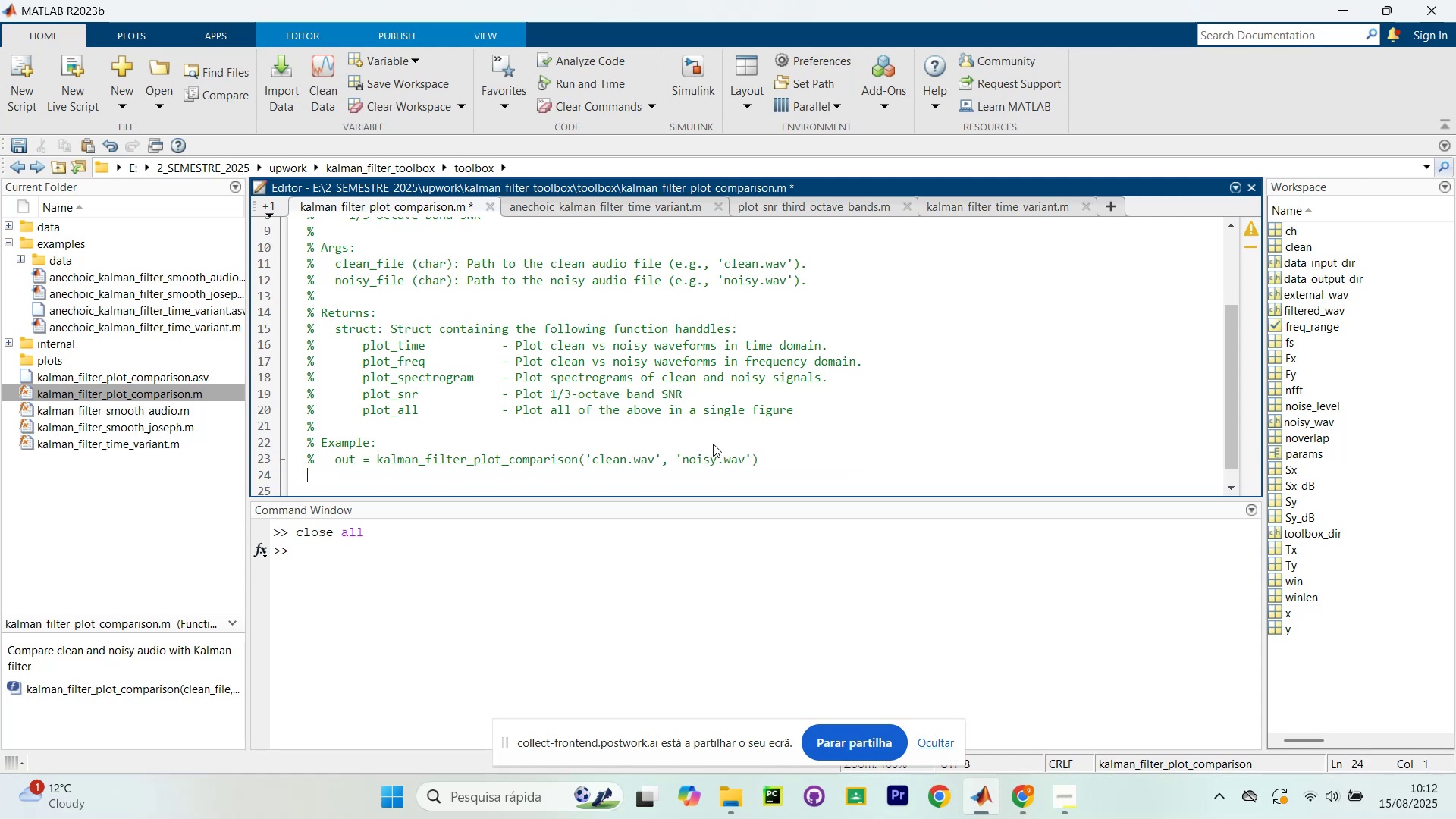 
type(%)
key(Tab)
type(out.plot_all();)
key(Backspace)
type(/ % Display all plots in one figure)
 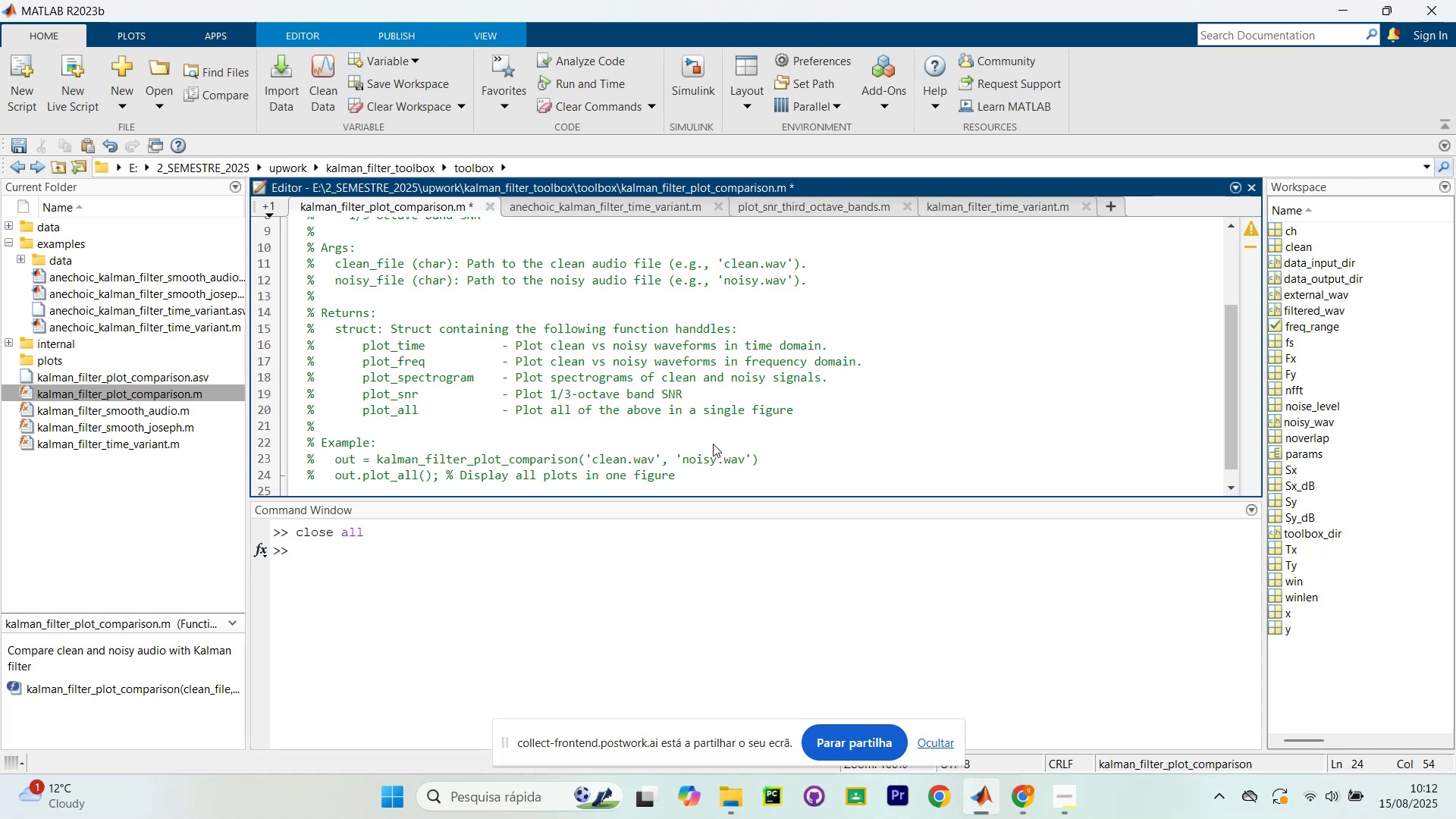 
key(Enter)
 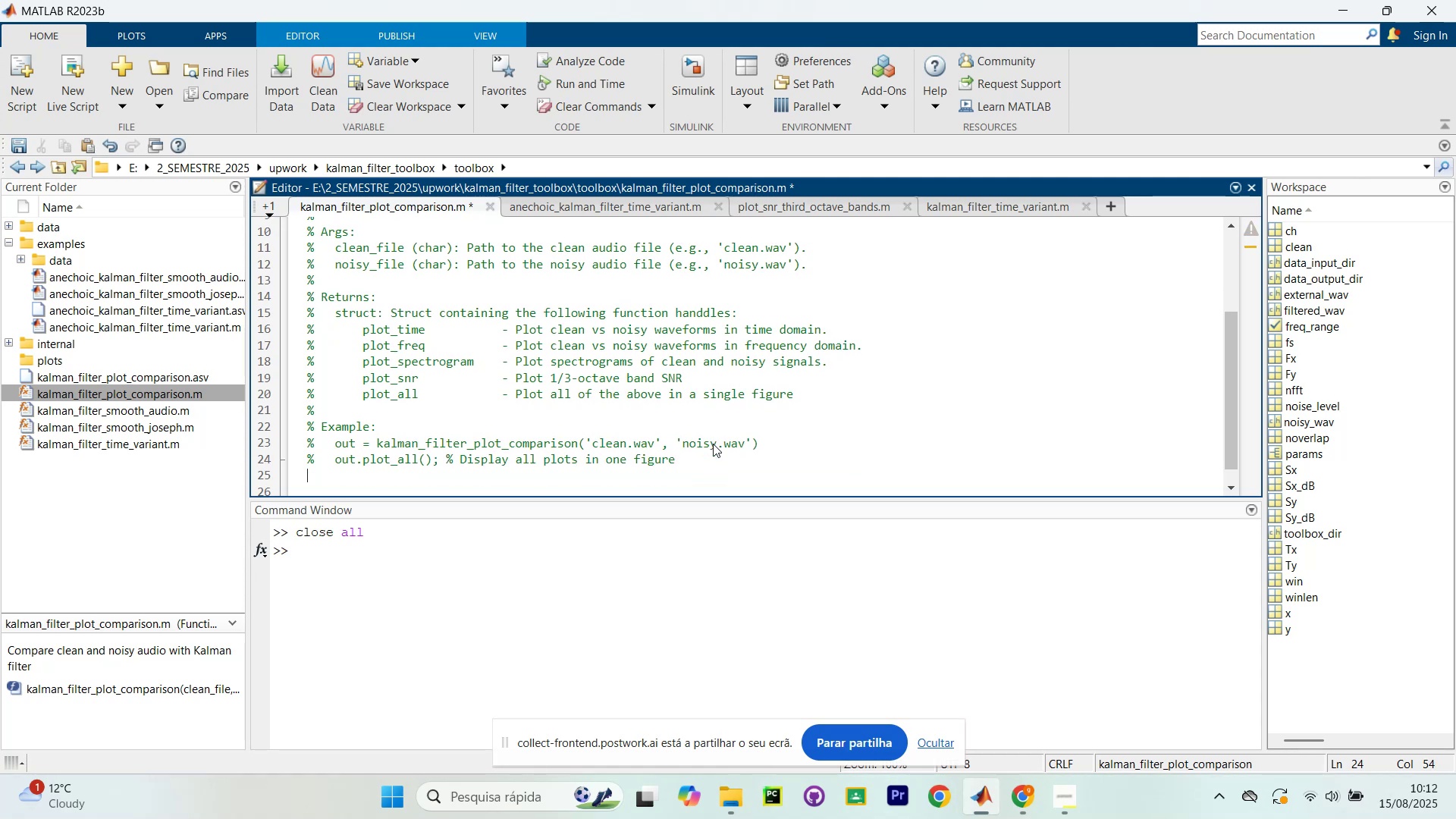 
key(Enter)
 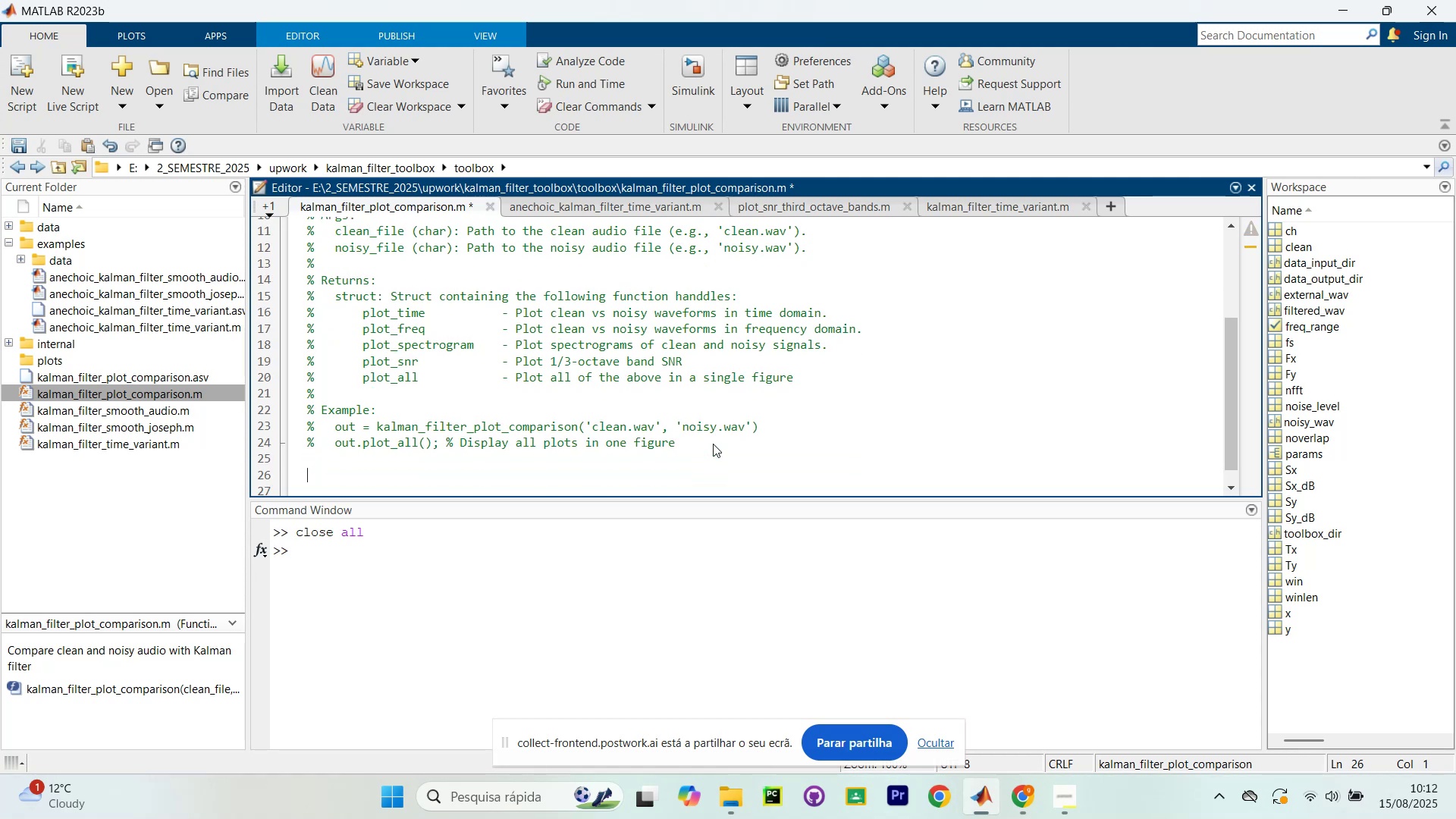 
type(% Loa da)
key(Backspace)
key(Backspace)
key(Backspace)
type(d audio)
 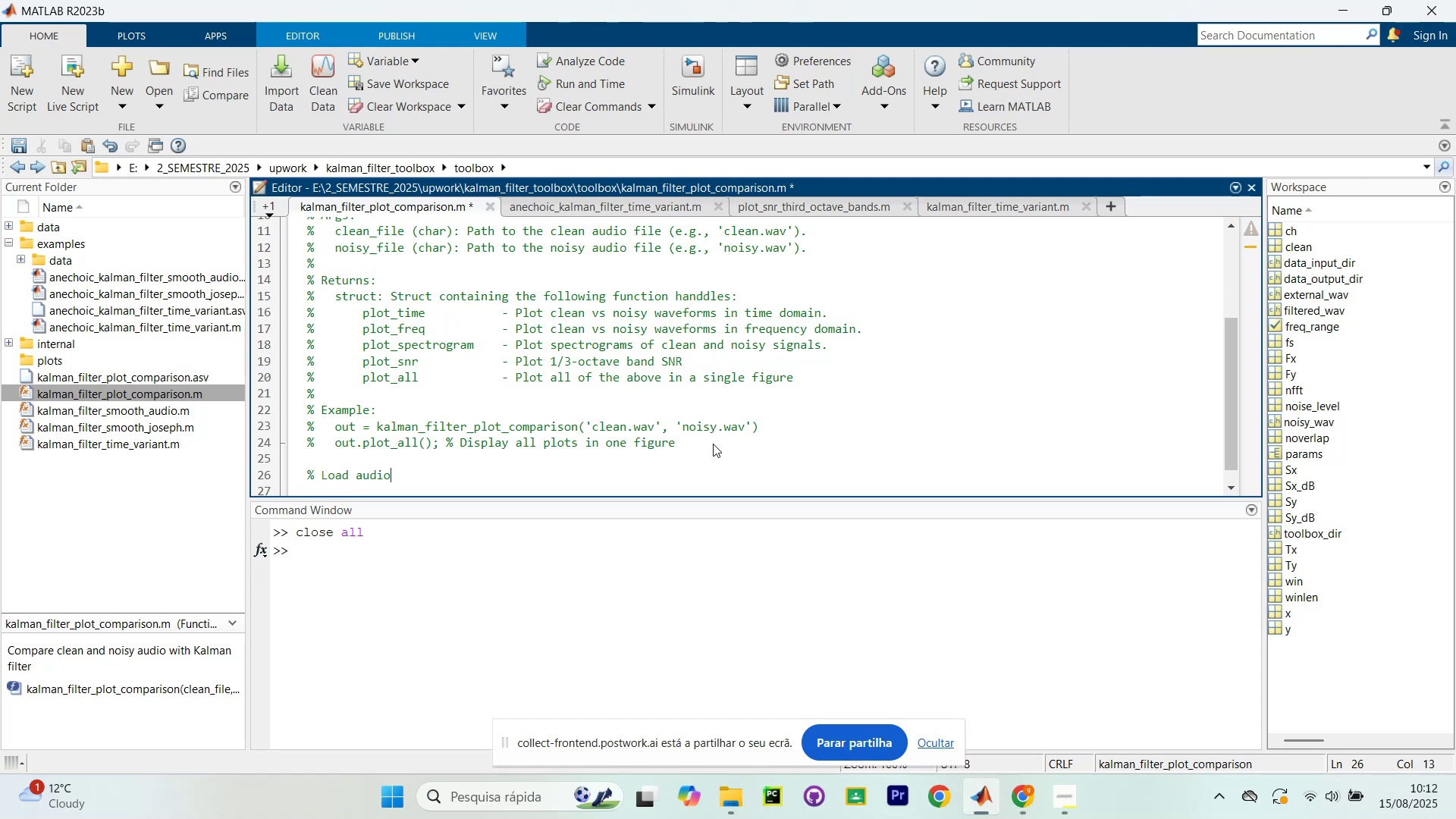 
key(Enter)
 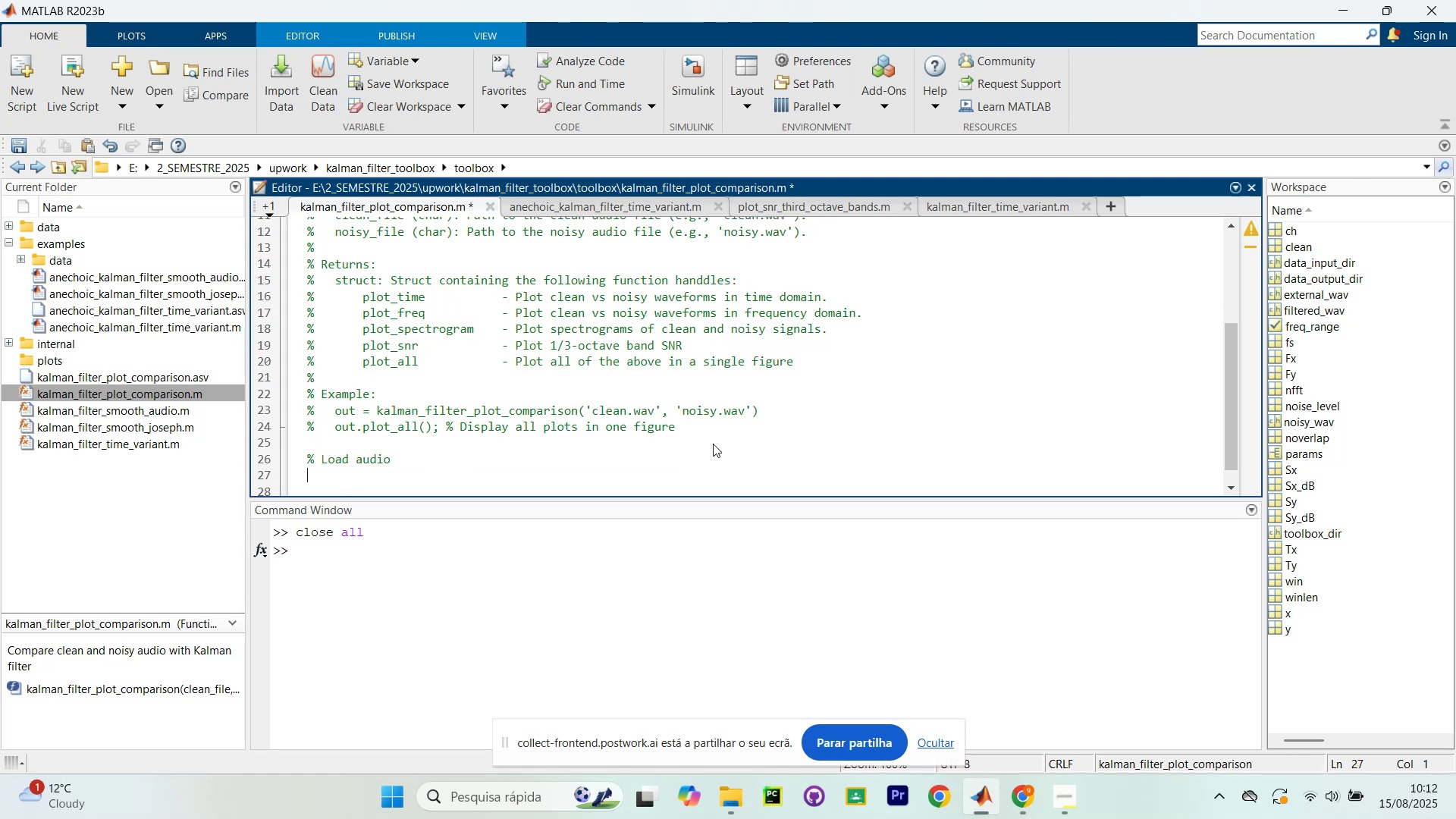 
type([cl)
key(Backspace)
key(Backspace)
key(Backspace)
type(]clean, Fs)
 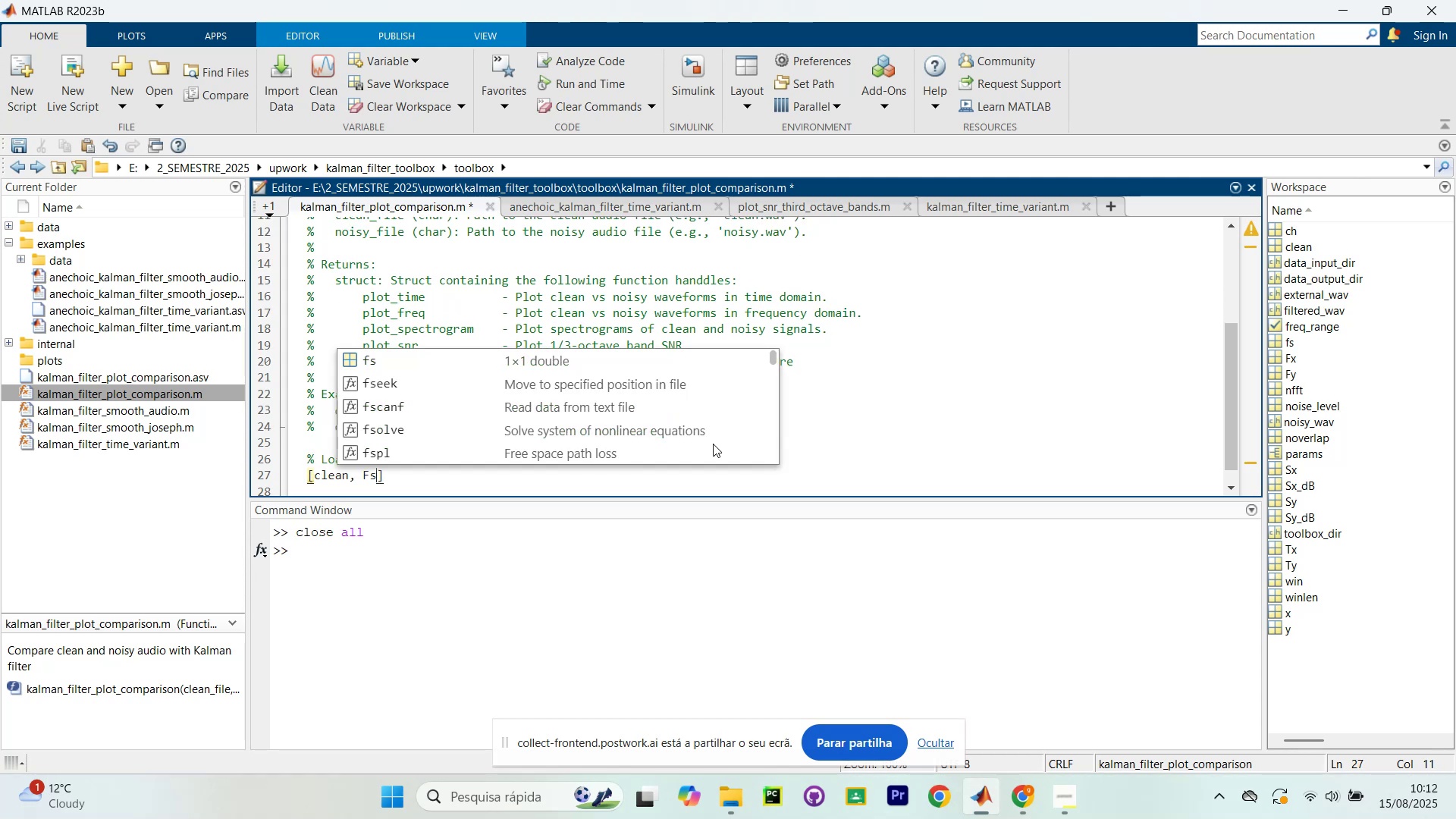 
key(ArrowRight)
 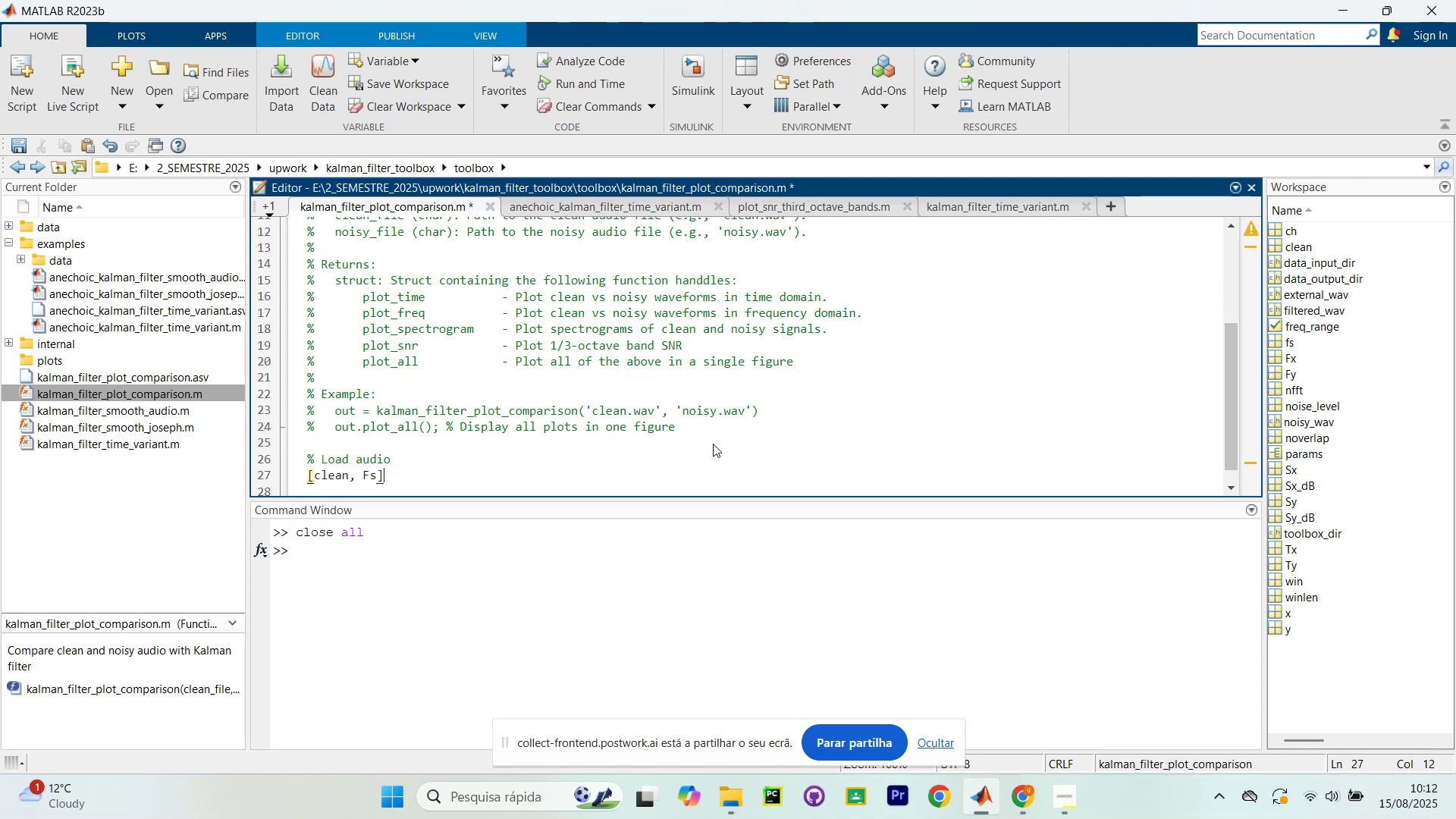 
key(ArrowRight)
 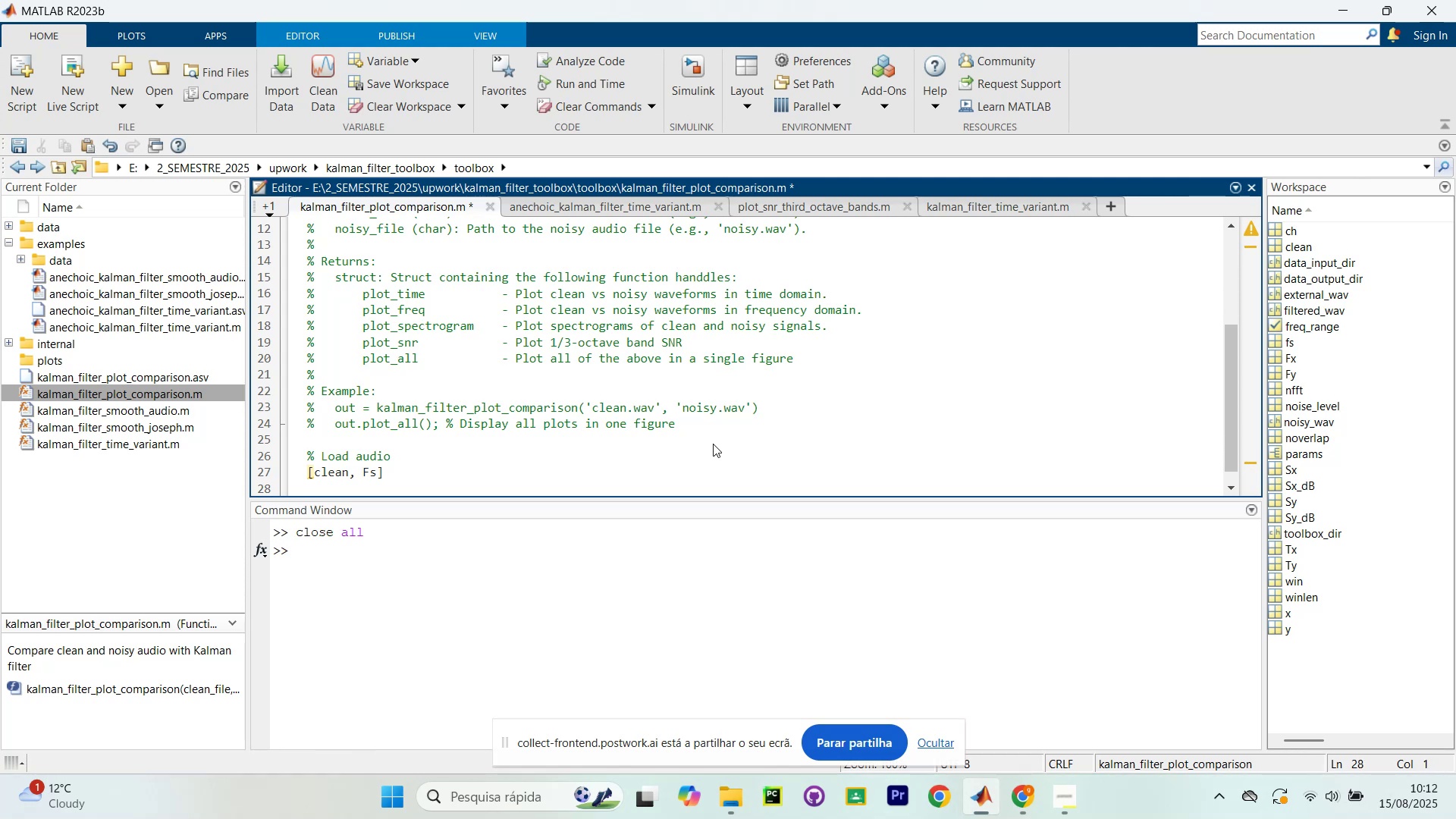 
key(ArrowLeft)
 